 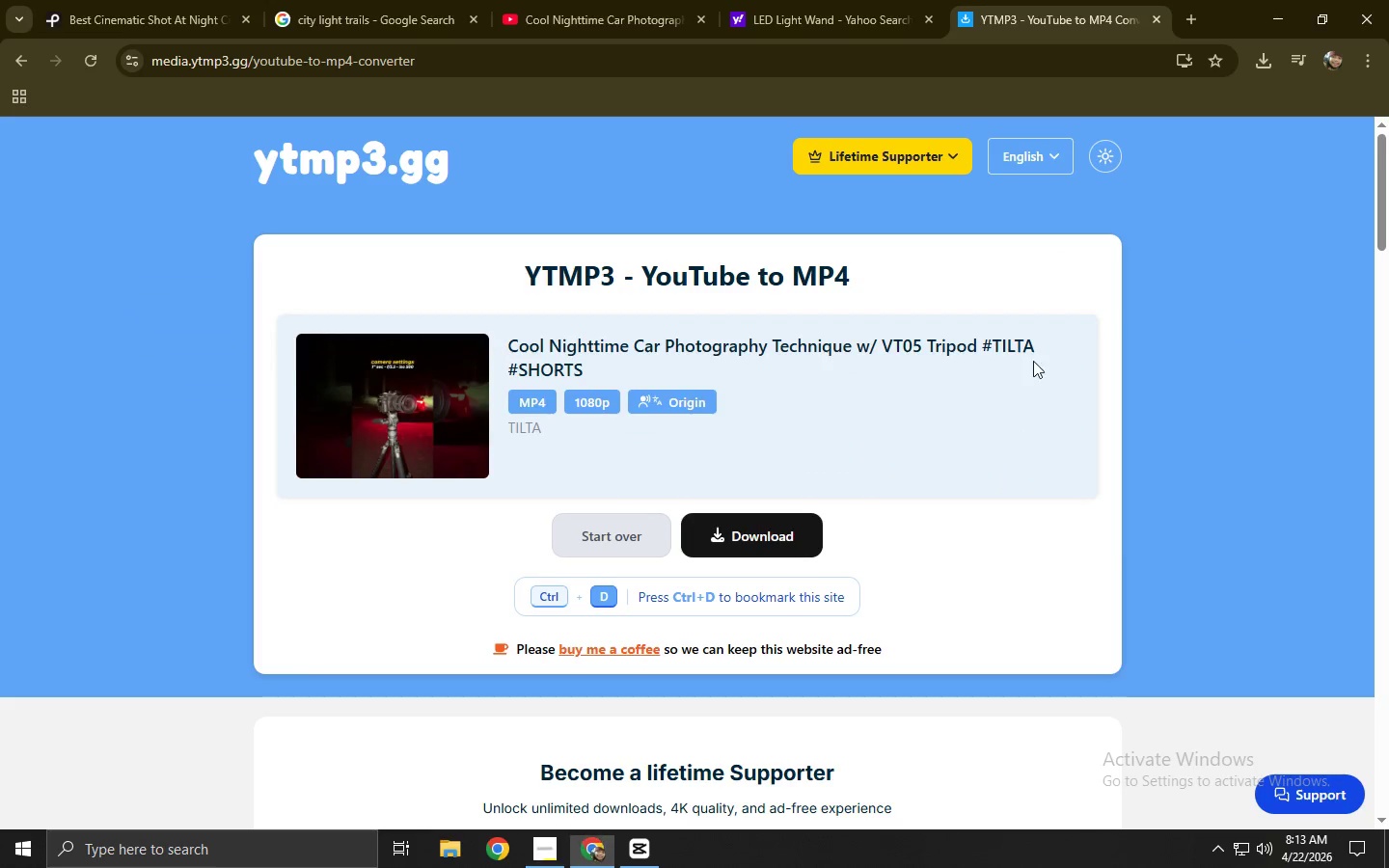 
key(Alt+Tab)
 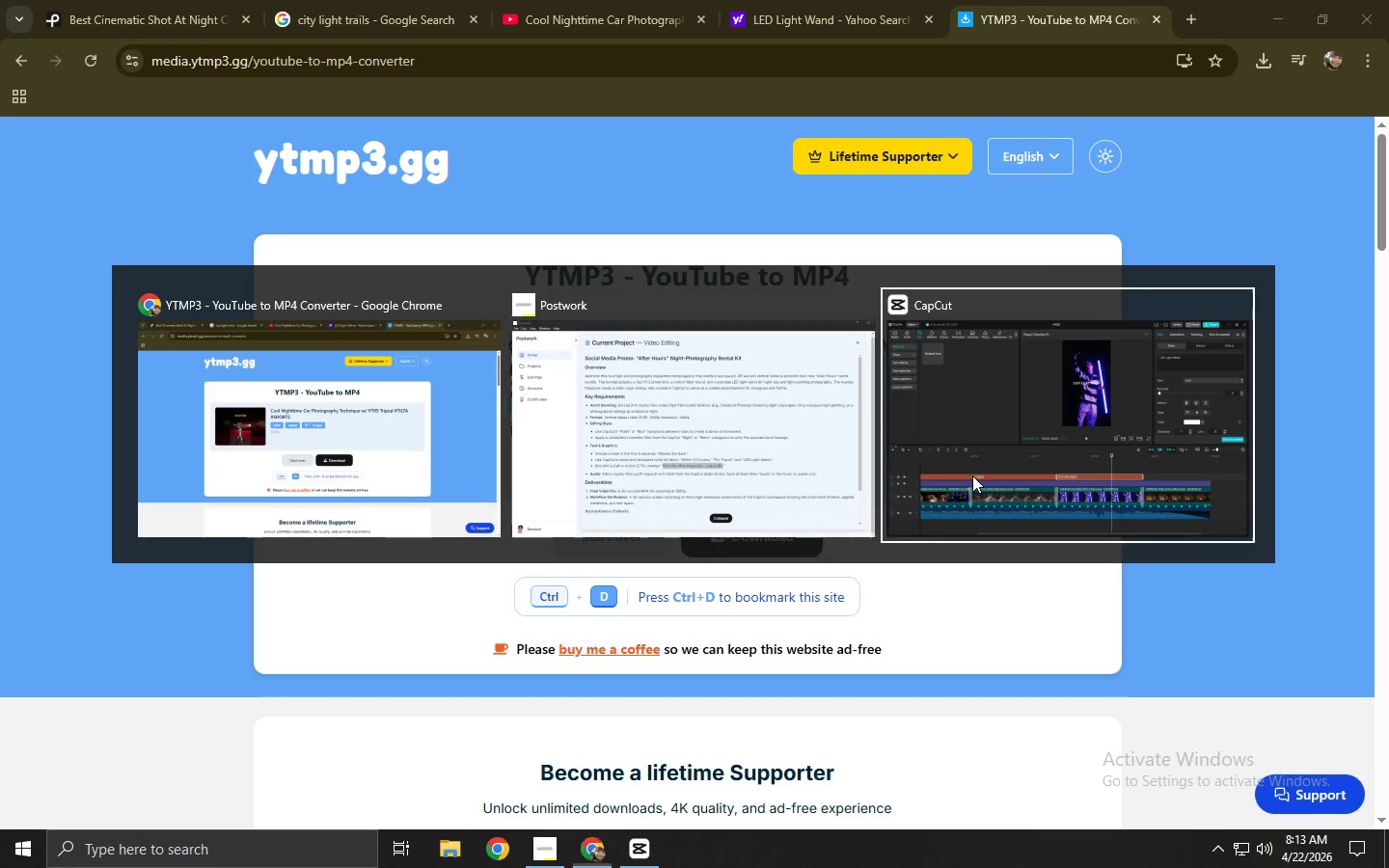 
key(Alt+Tab)
 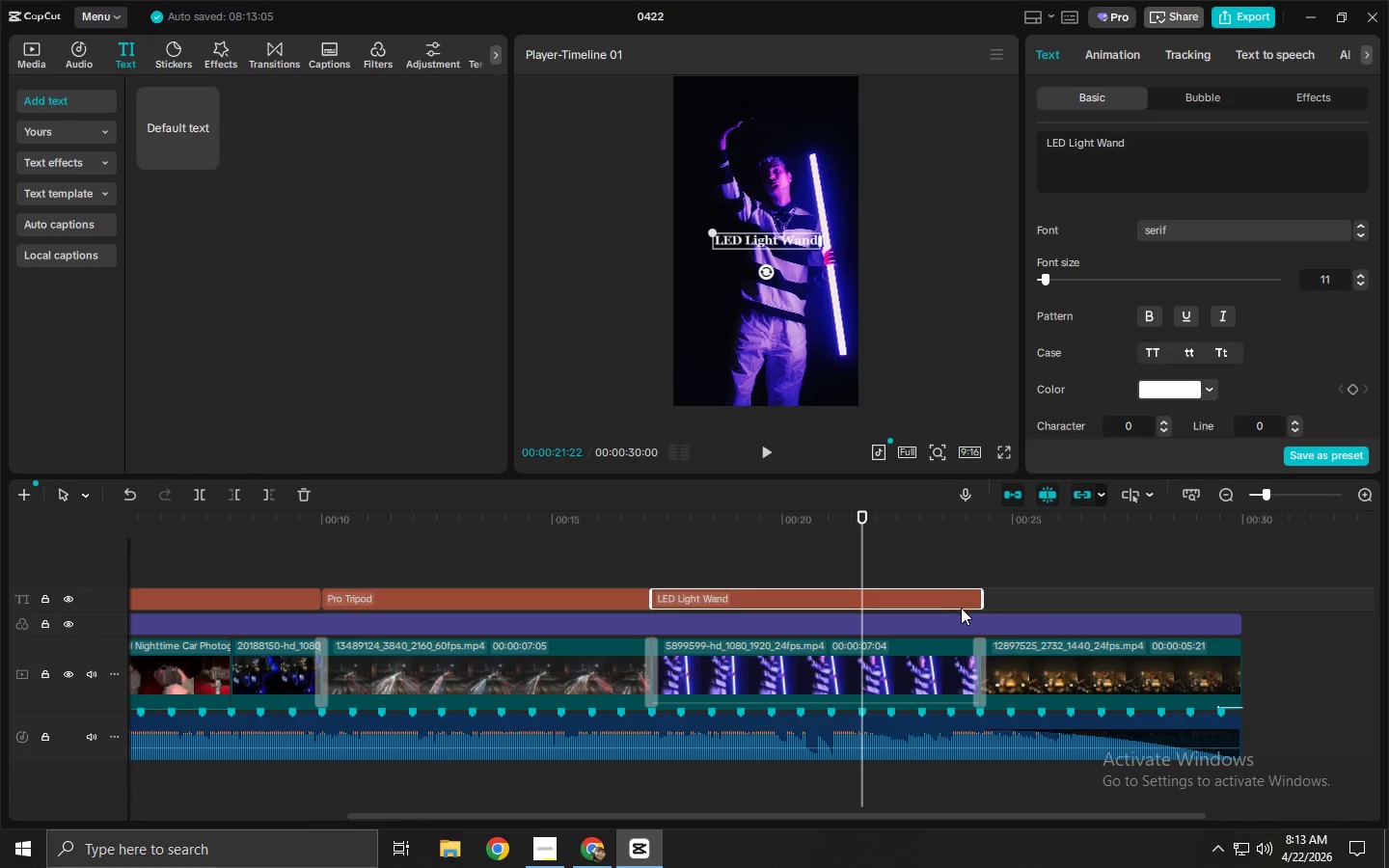 
hold_key(key=AltLeft, duration=1.5)
left_click_drag(start_coordinate=[913, 591], to_coordinate=[1246, 592])
 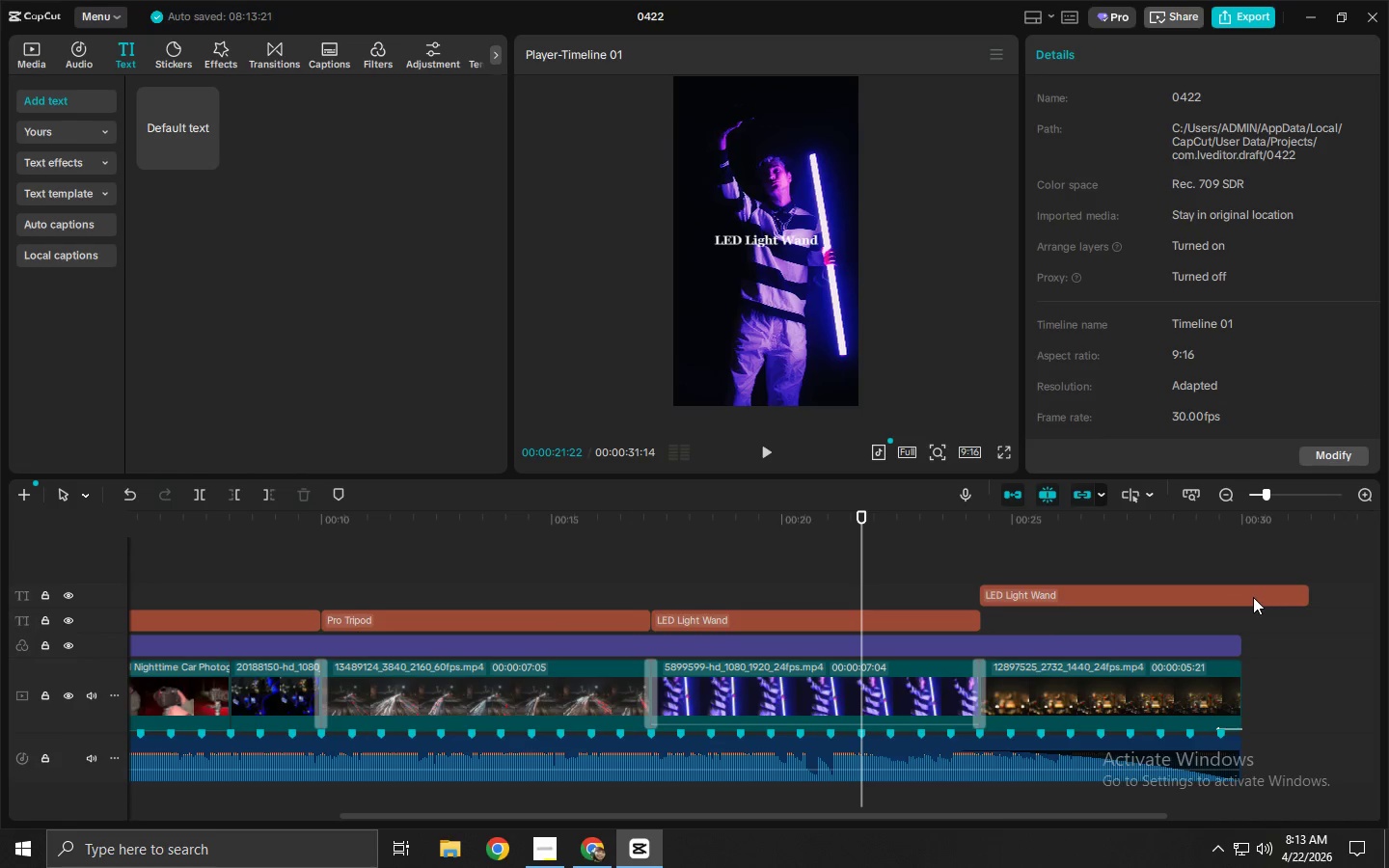 
hold_key(key=AltLeft, duration=0.39)
 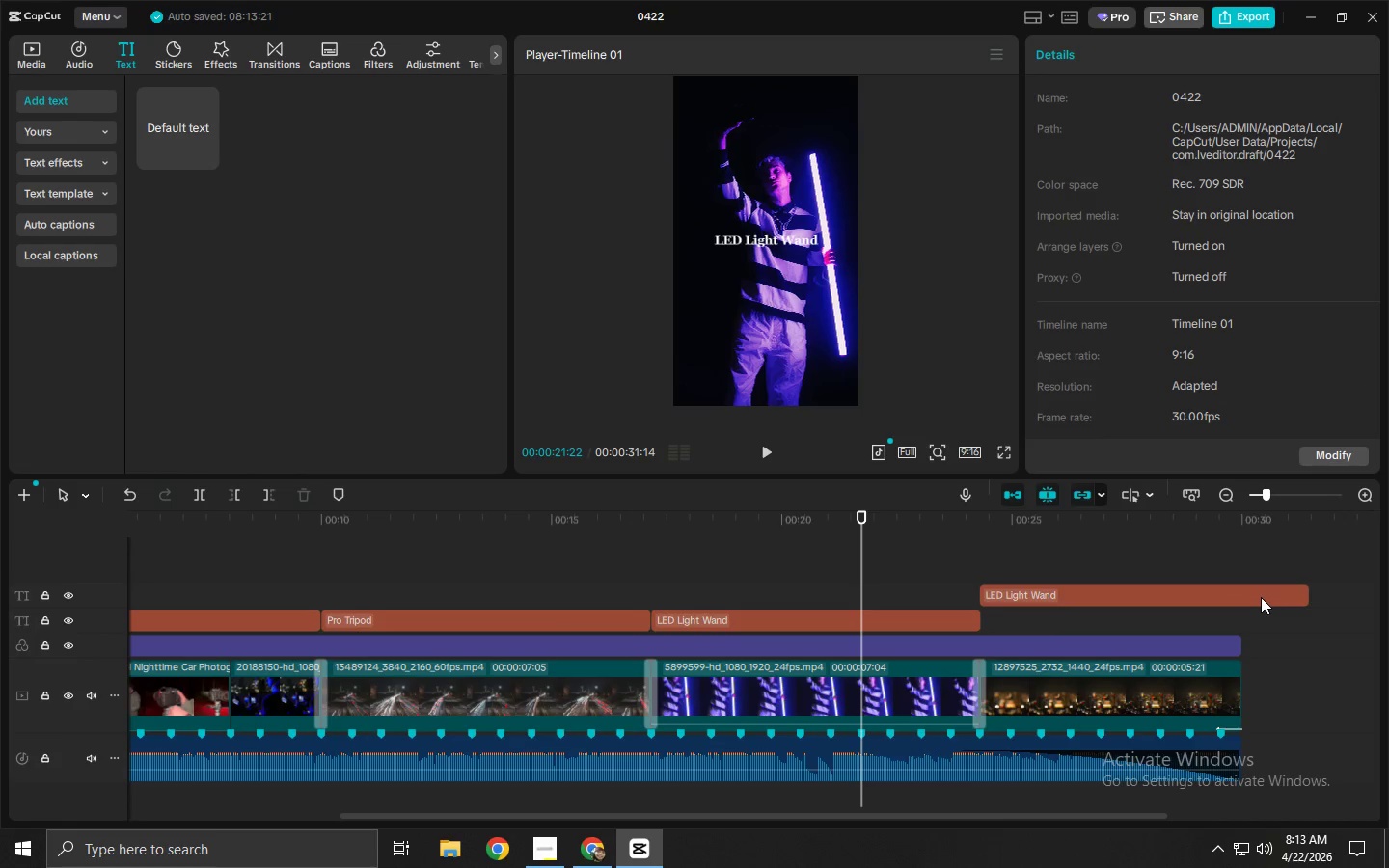 
left_click_drag(start_coordinate=[1253, 597], to_coordinate=[1256, 622])
 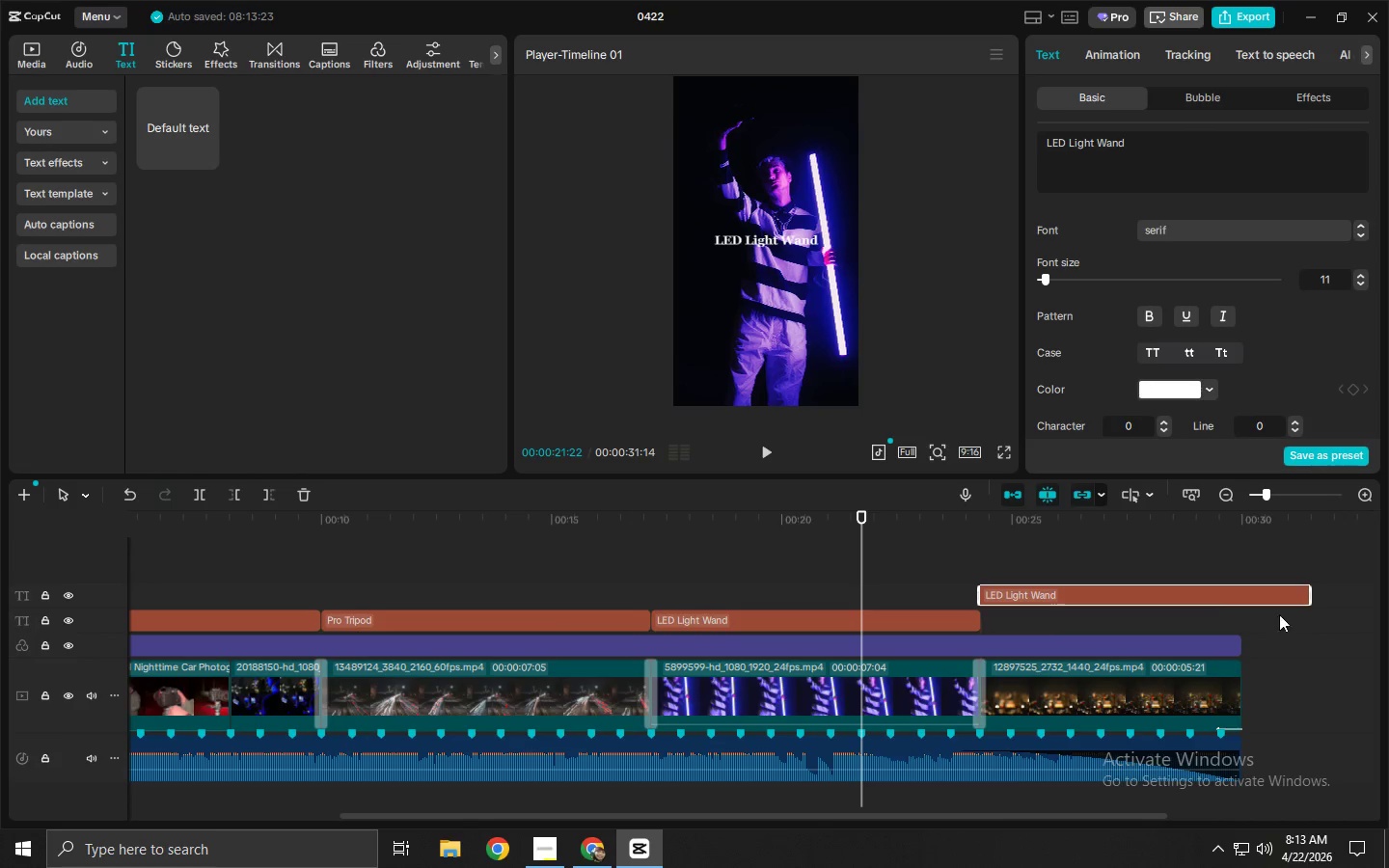 
left_click_drag(start_coordinate=[1210, 594], to_coordinate=[1232, 617])
 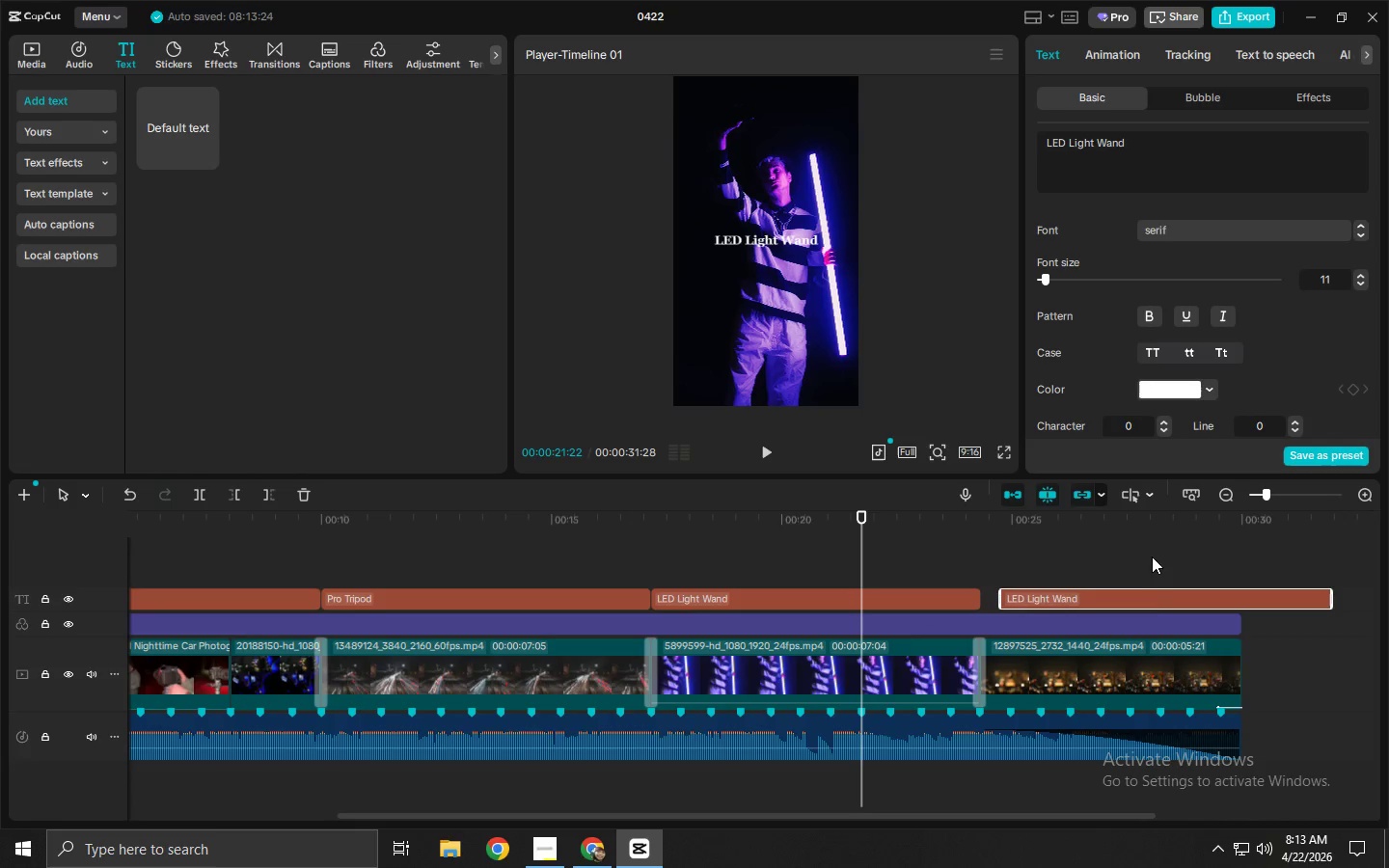 
left_click_drag(start_coordinate=[1151, 590], to_coordinate=[1133, 591])
 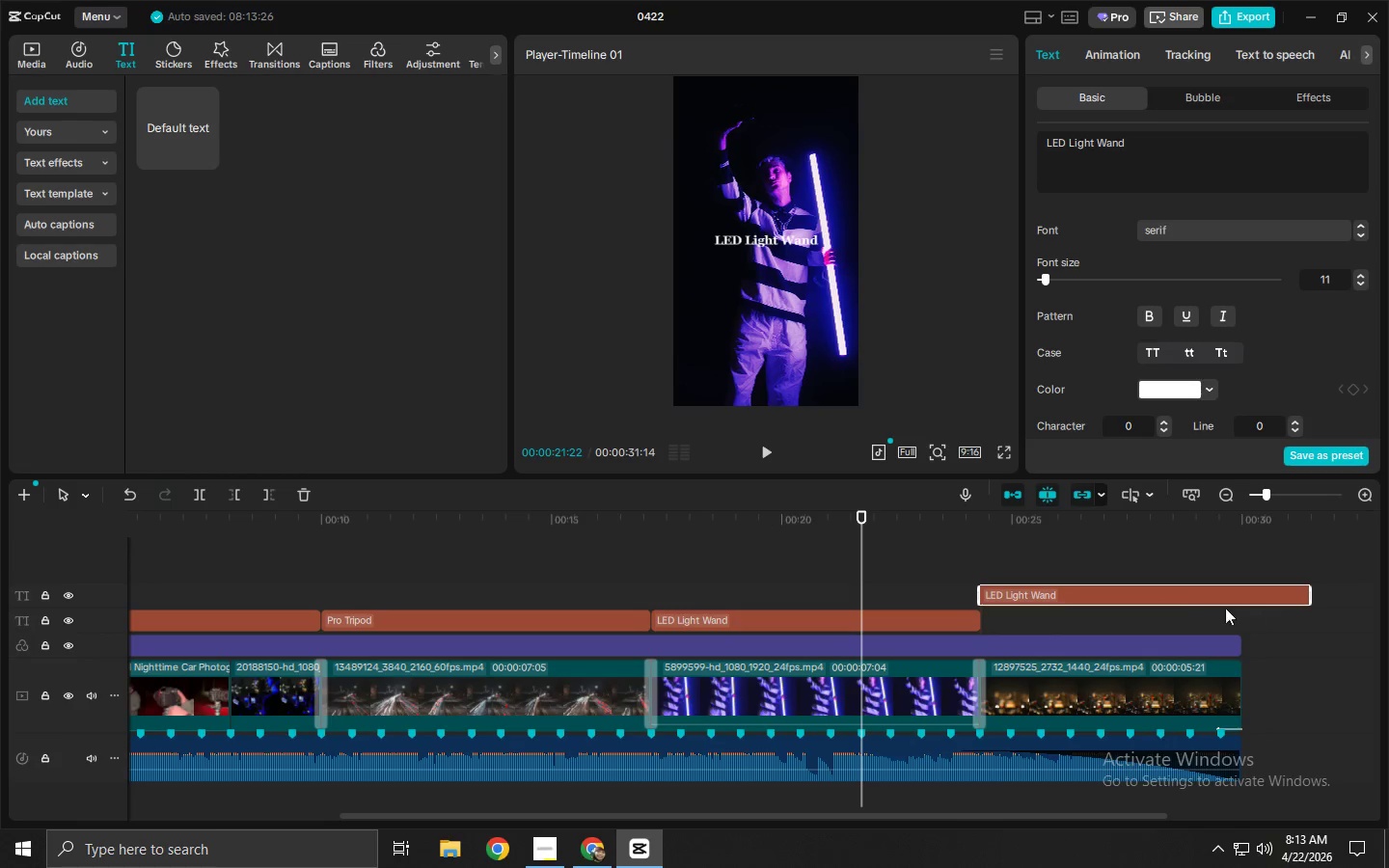 
left_click_drag(start_coordinate=[1177, 603], to_coordinate=[1176, 627])
 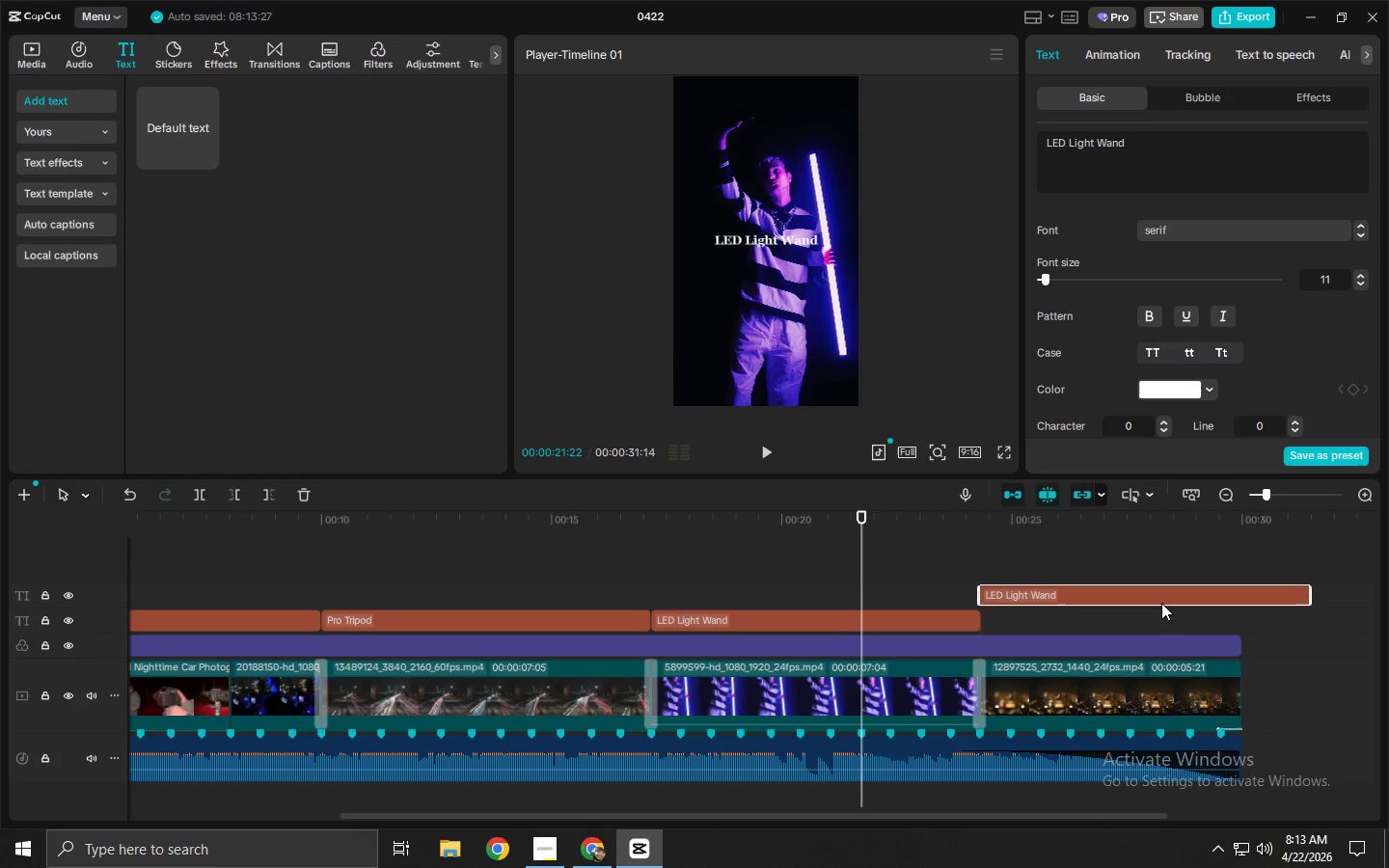 
left_click_drag(start_coordinate=[1156, 601], to_coordinate=[1160, 622])
 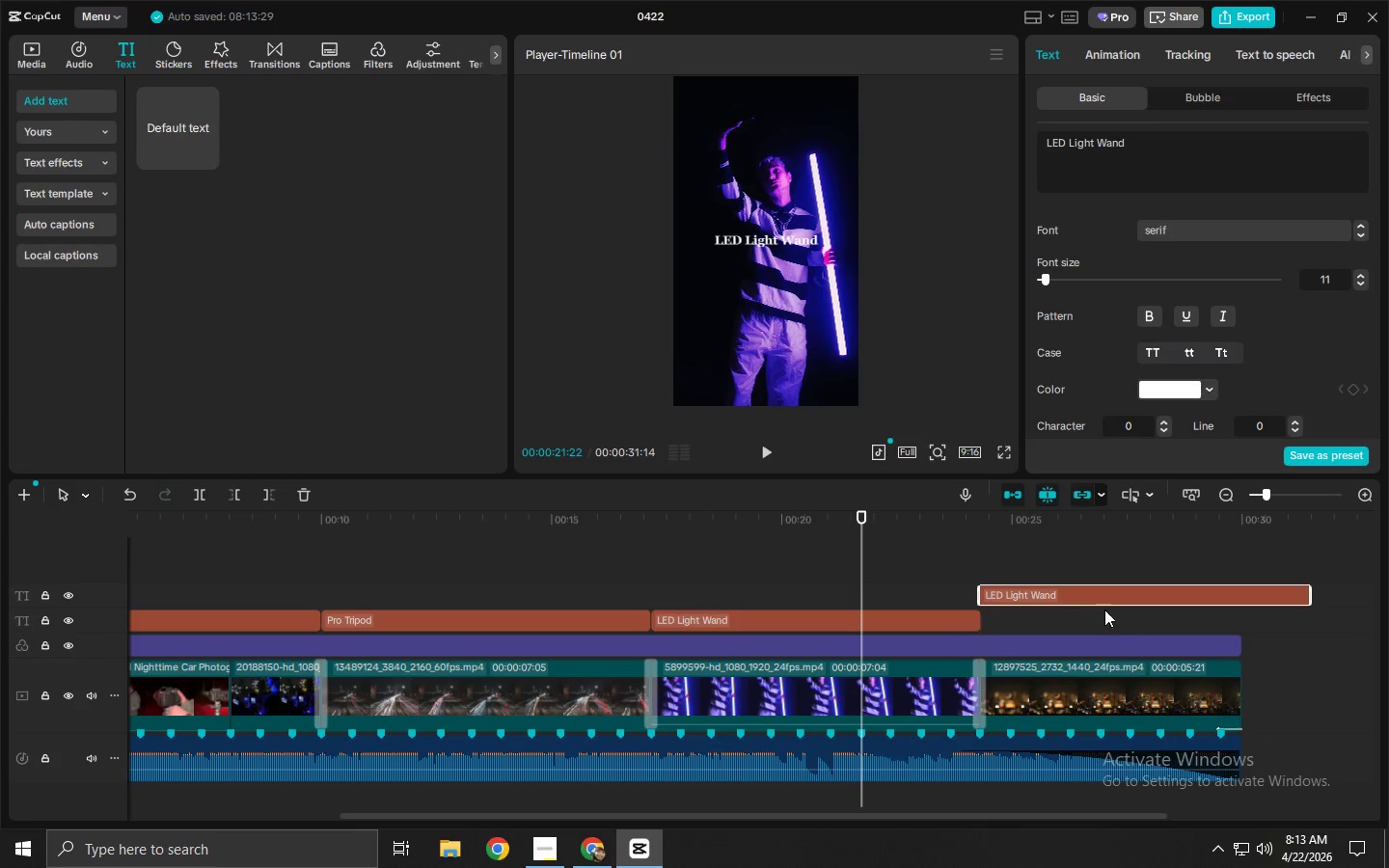 
left_click_drag(start_coordinate=[1060, 596], to_coordinate=[1076, 626])
 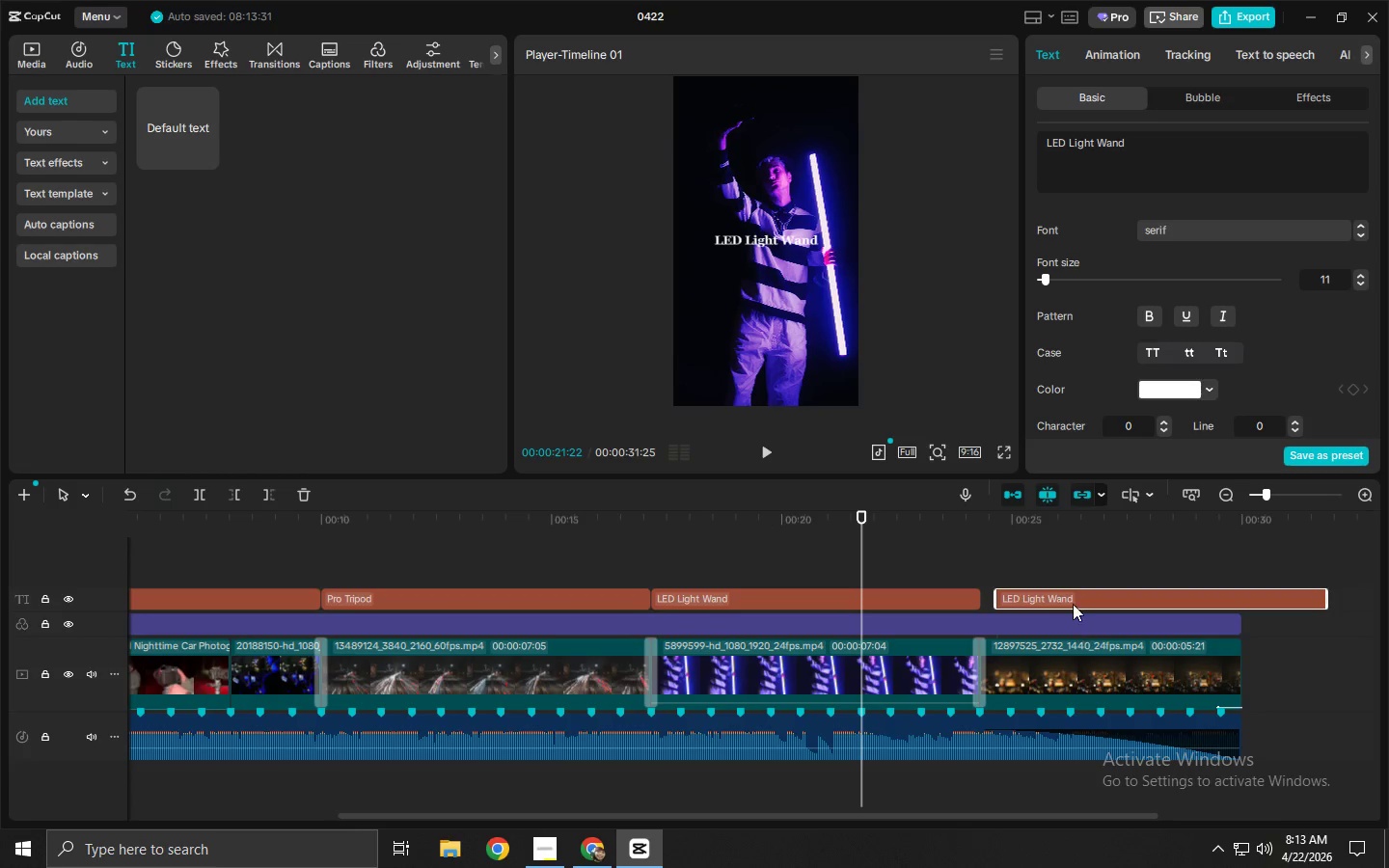 
left_click_drag(start_coordinate=[1072, 600], to_coordinate=[1055, 600])
 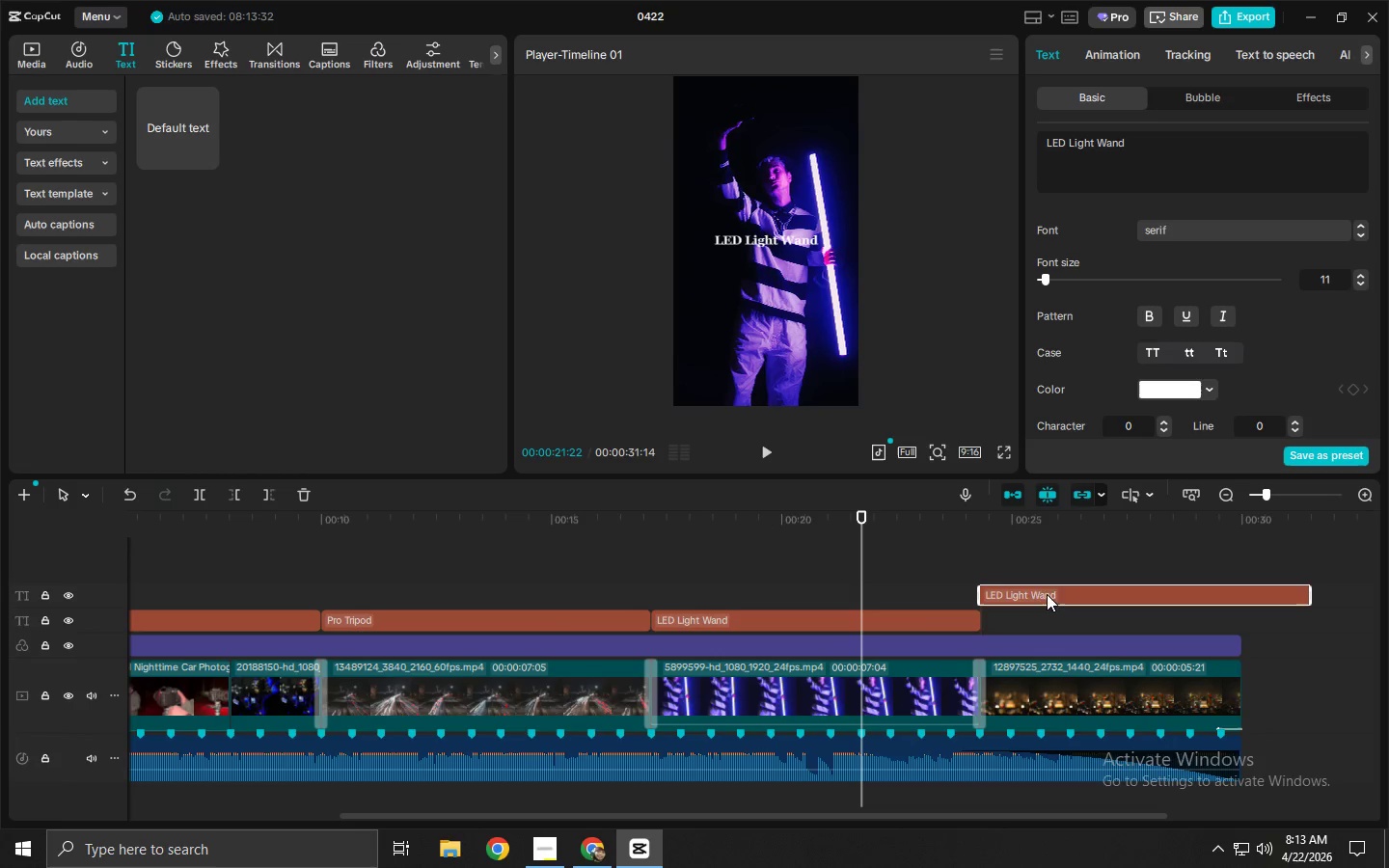 
left_click_drag(start_coordinate=[1038, 589], to_coordinate=[1036, 617])
 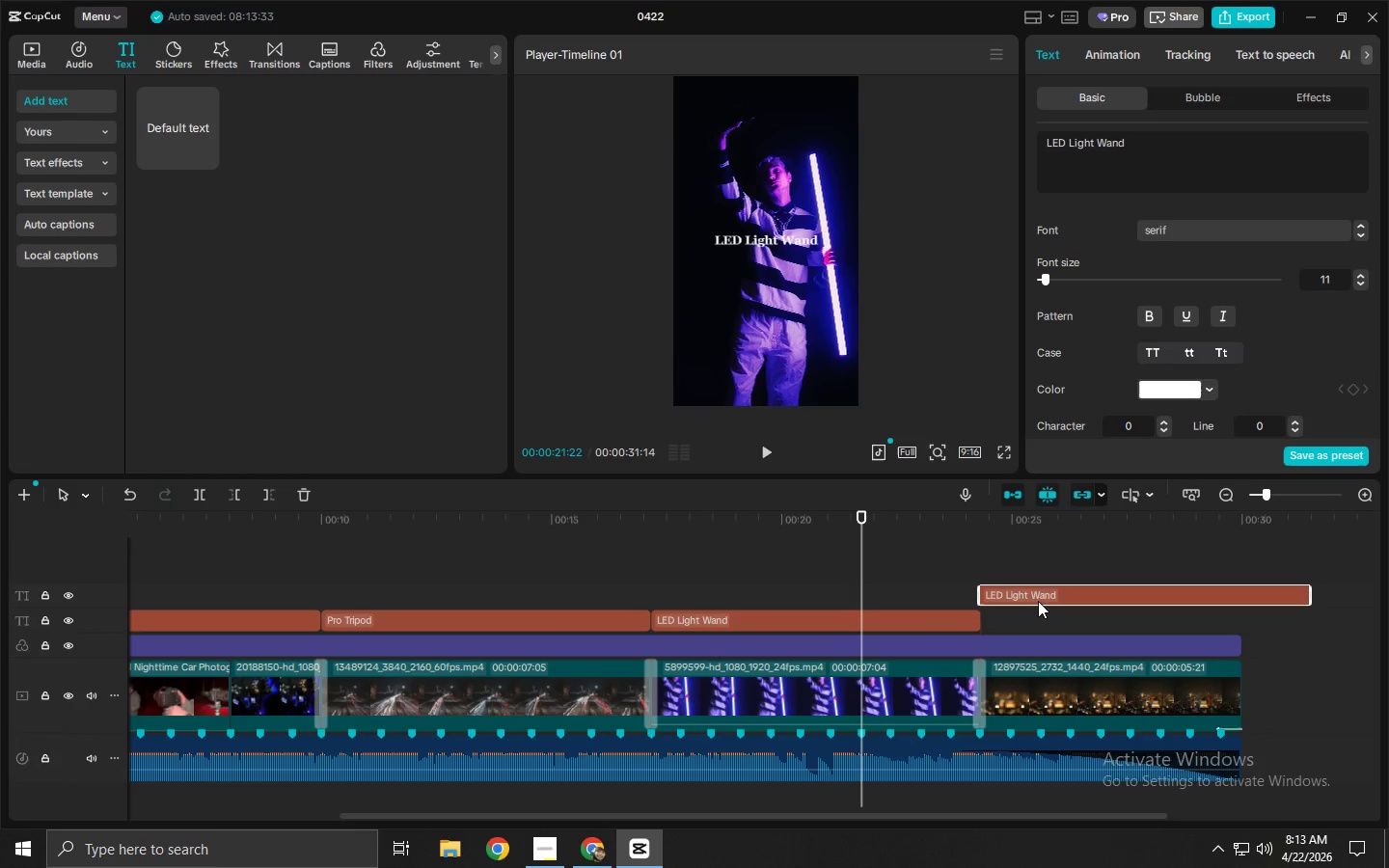 
left_click_drag(start_coordinate=[1038, 600], to_coordinate=[1048, 624])
 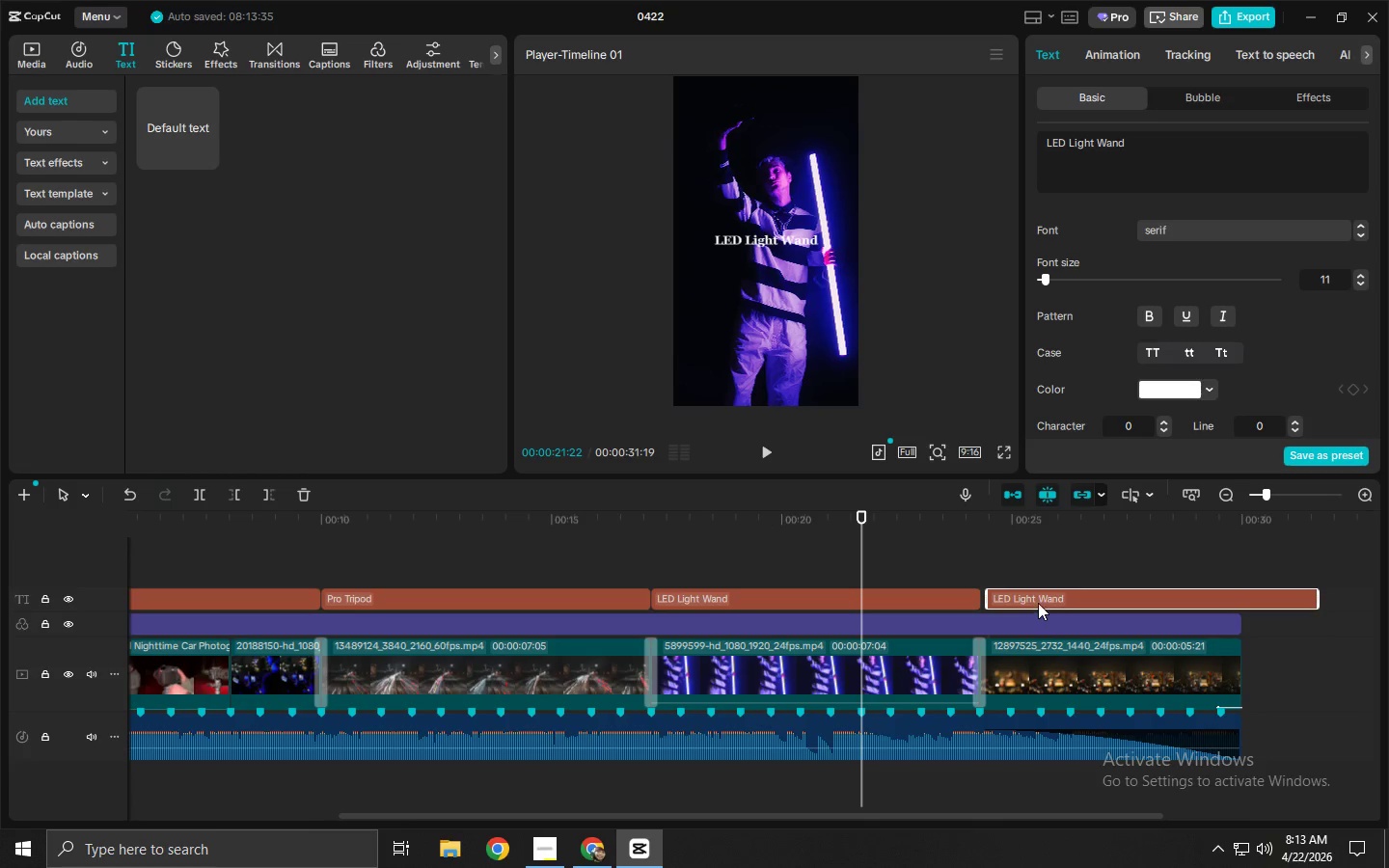 
left_click_drag(start_coordinate=[1028, 600], to_coordinate=[1018, 602])
 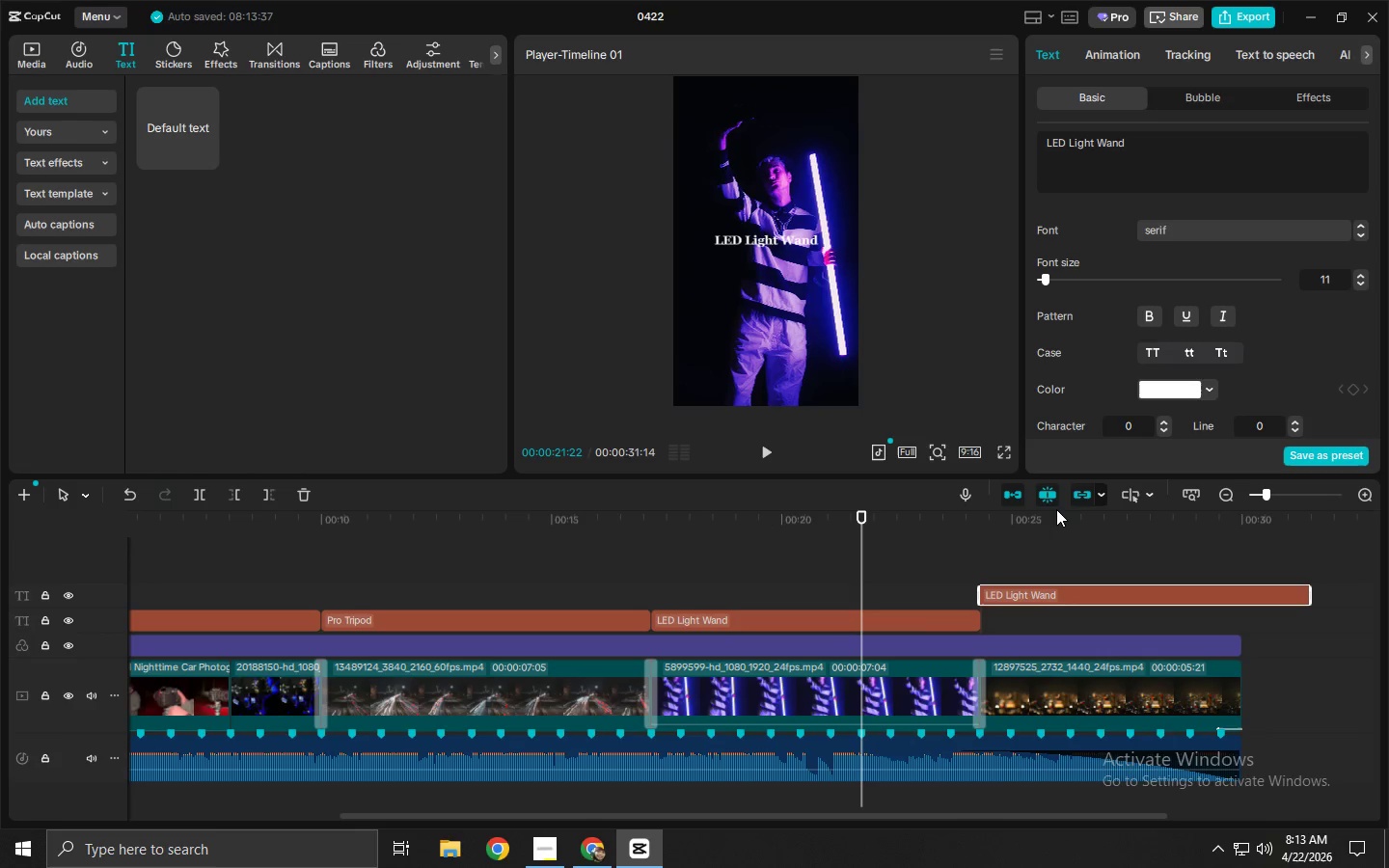 
left_click([1051, 502])
 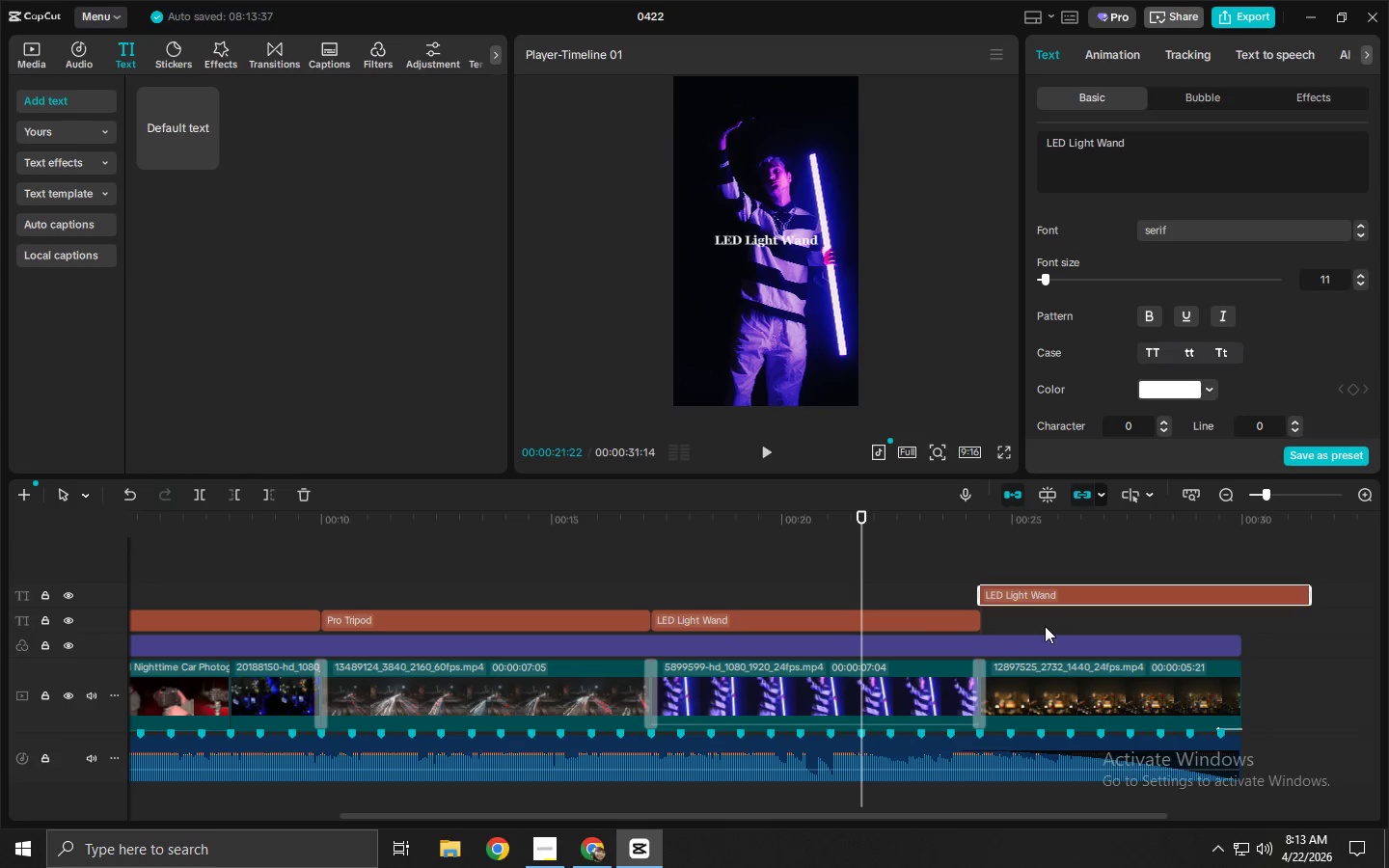 
left_click_drag(start_coordinate=[1037, 609], to_coordinate=[1036, 614])
 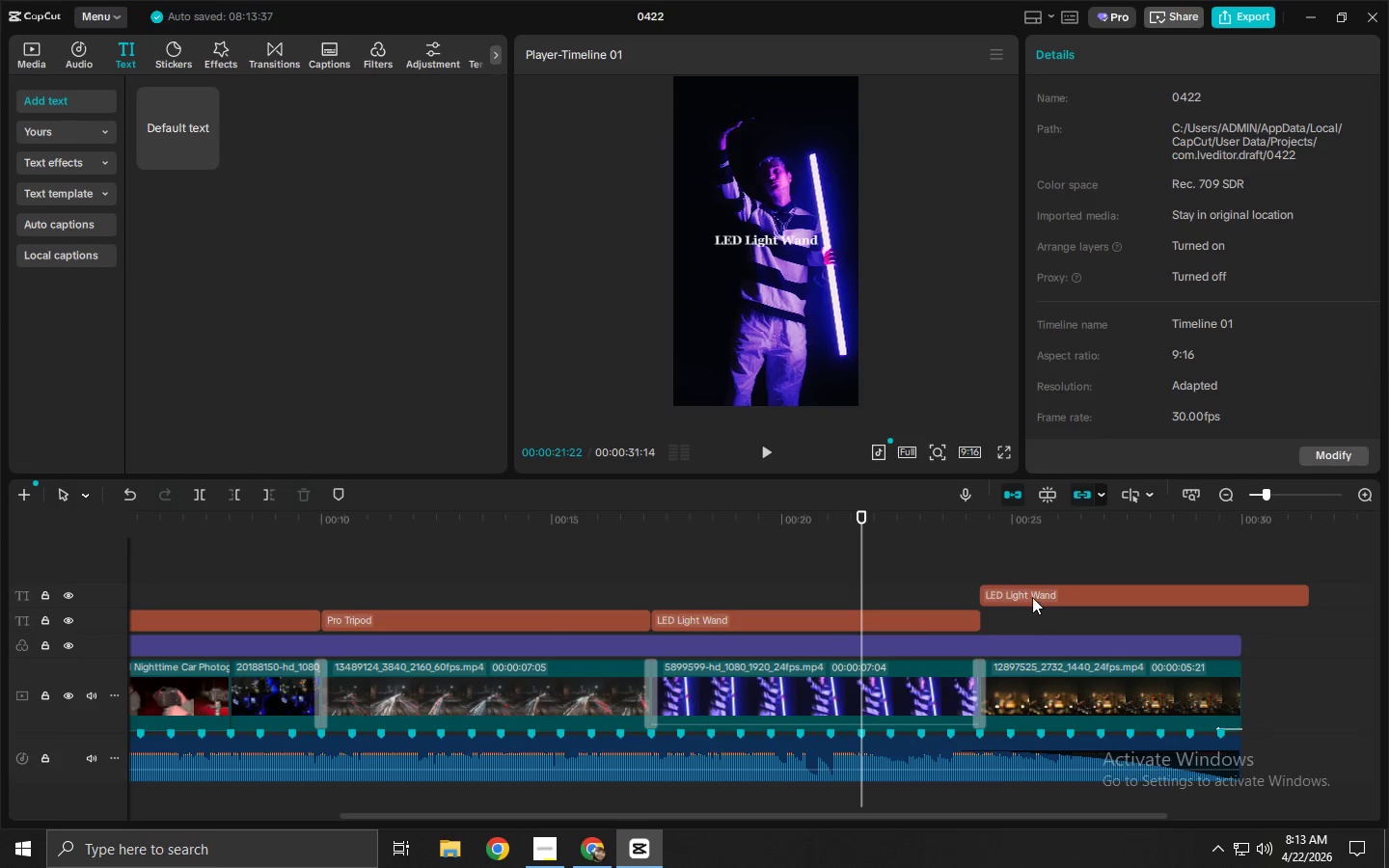 
left_click_drag(start_coordinate=[1032, 596], to_coordinate=[1037, 624])
 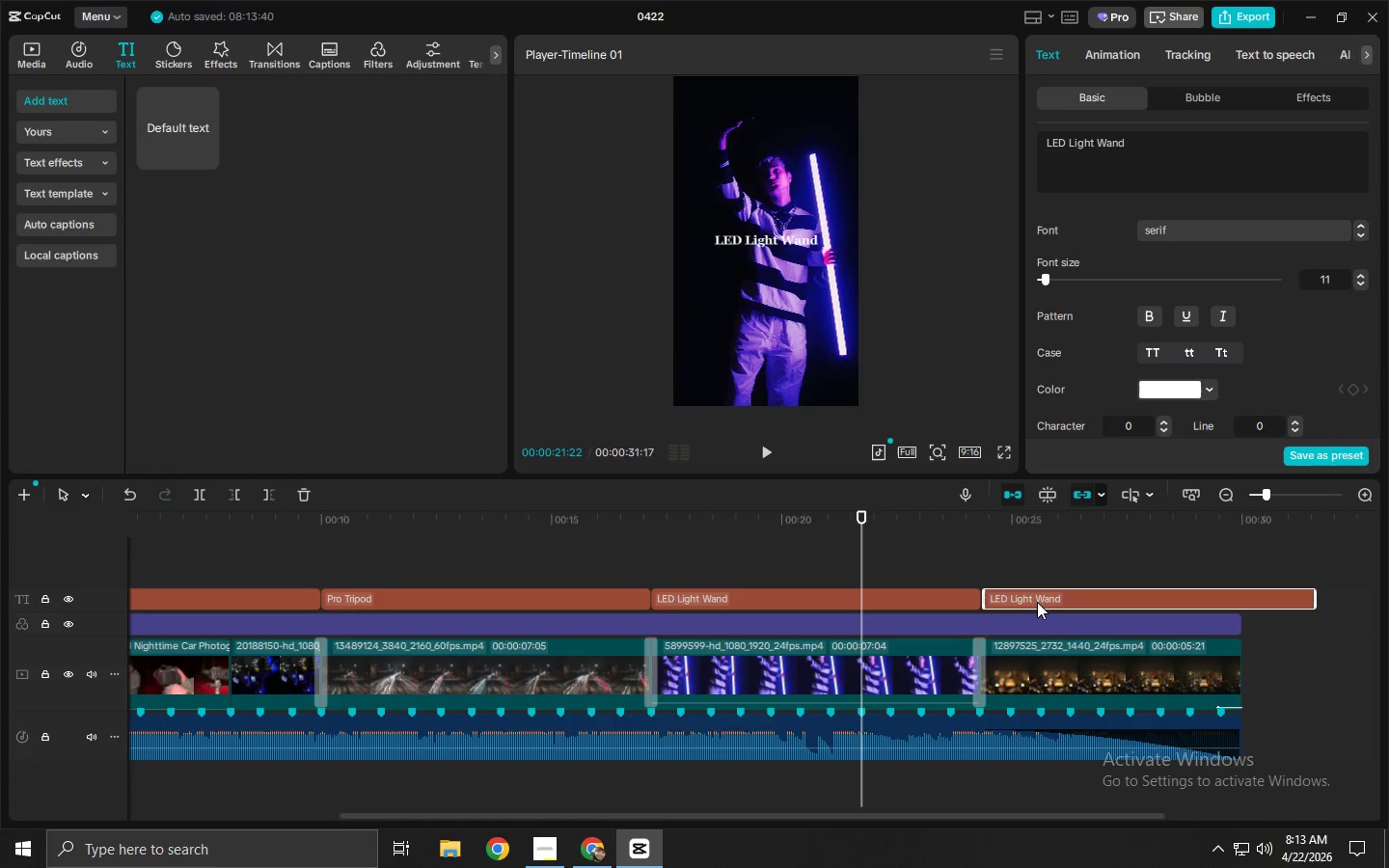 
left_click_drag(start_coordinate=[1037, 602], to_coordinate=[1030, 603])
 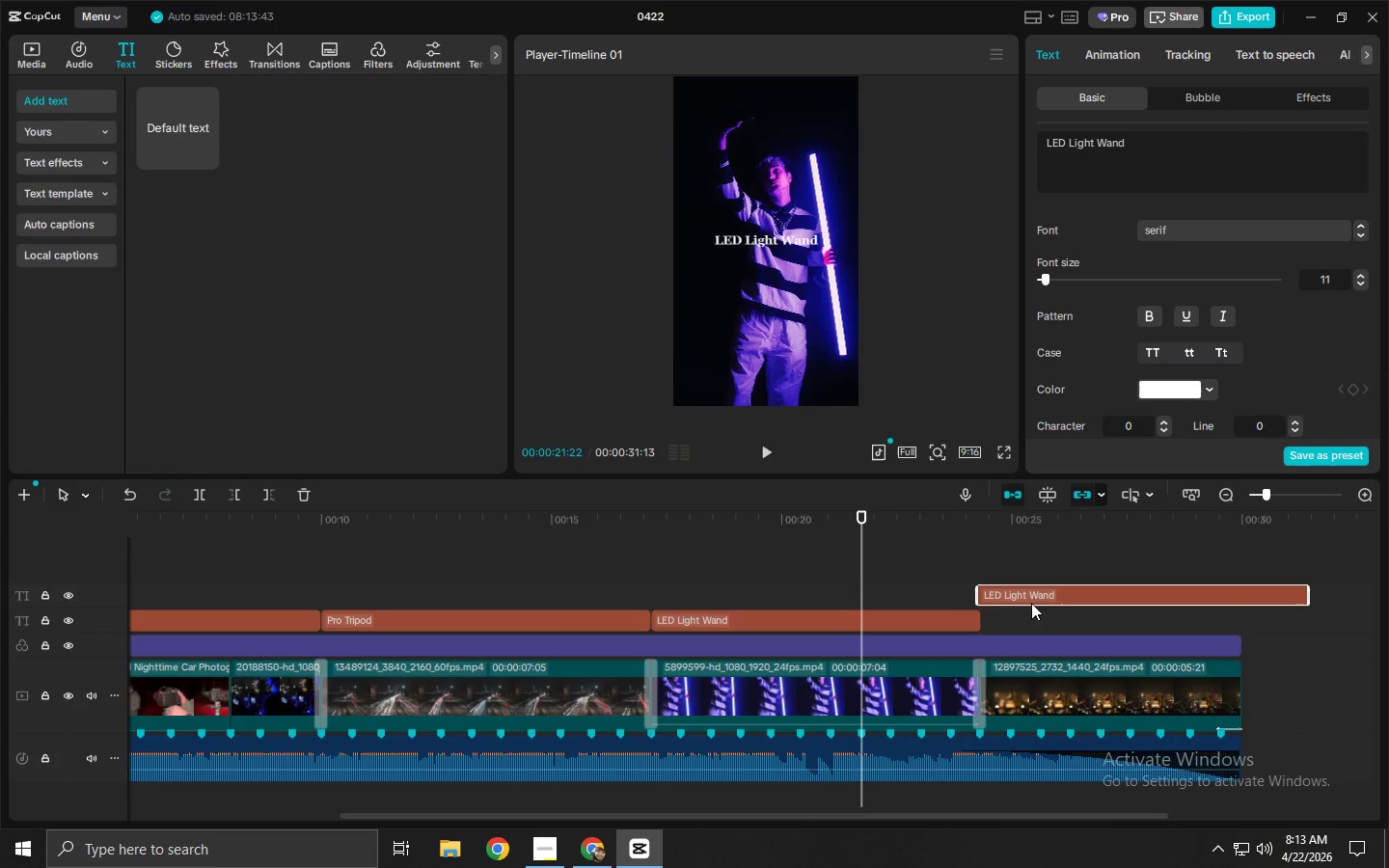 
left_click_drag(start_coordinate=[1028, 597], to_coordinate=[1031, 624])
 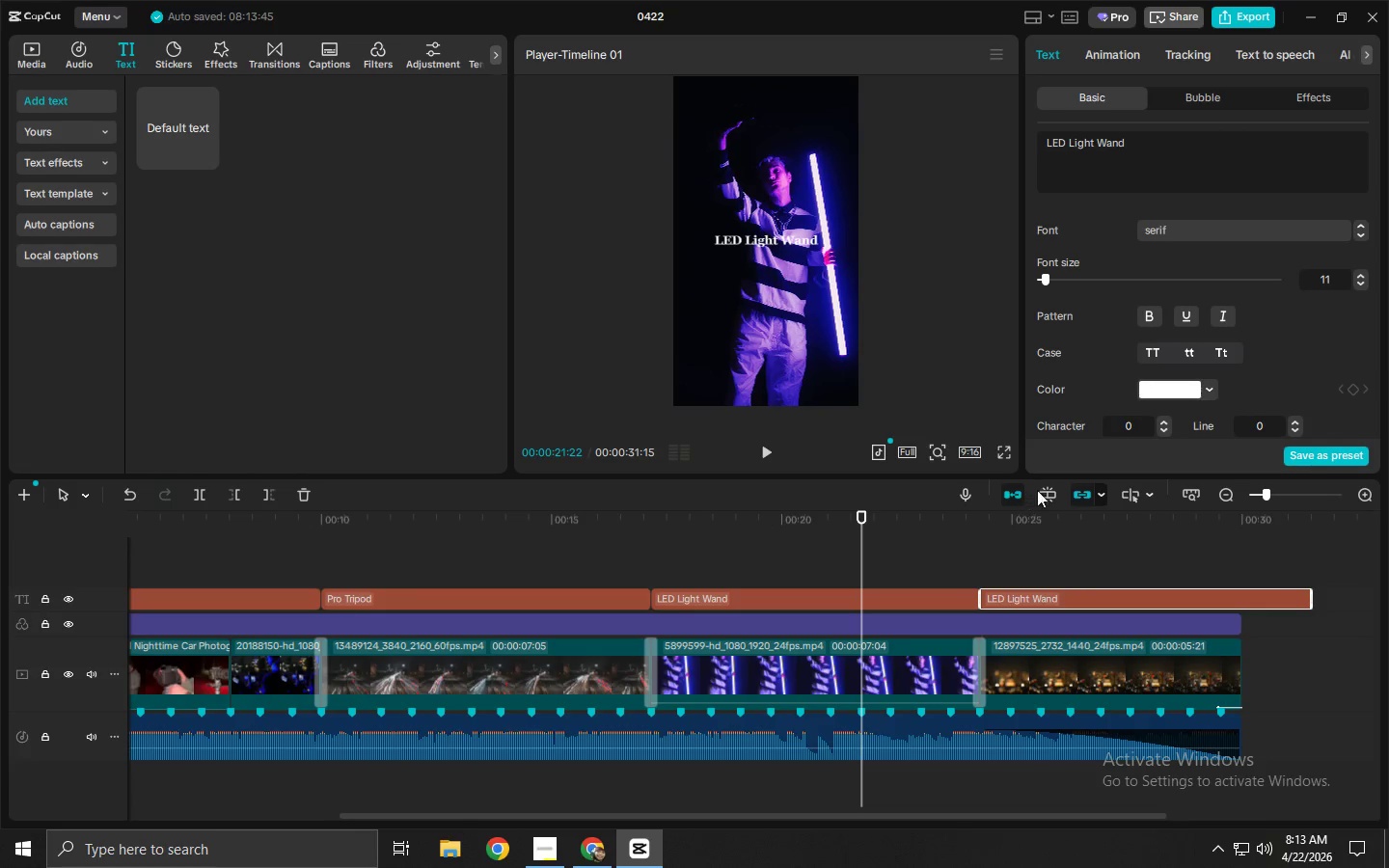 
left_click([1045, 493])
 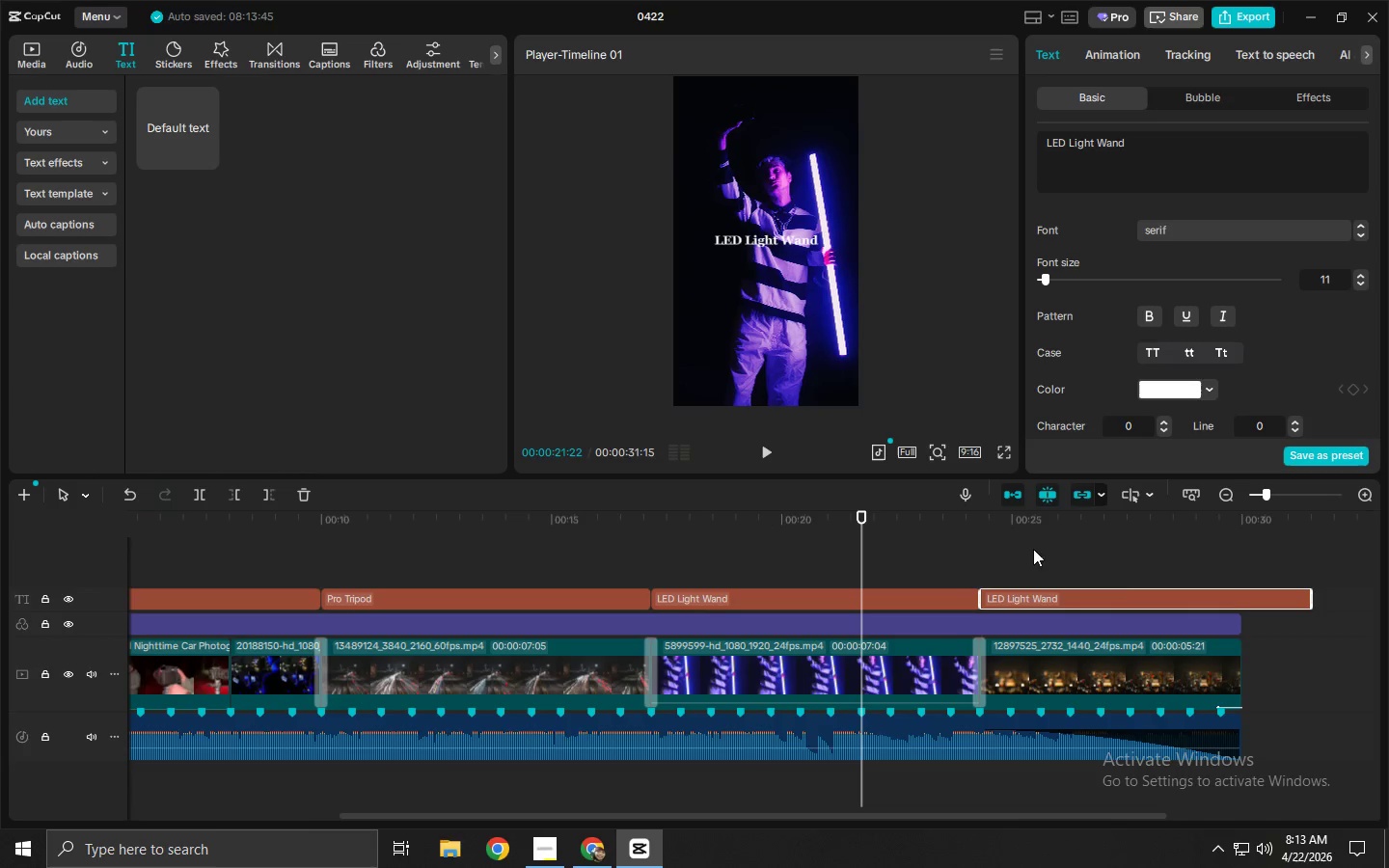 
left_click([1236, 606])
 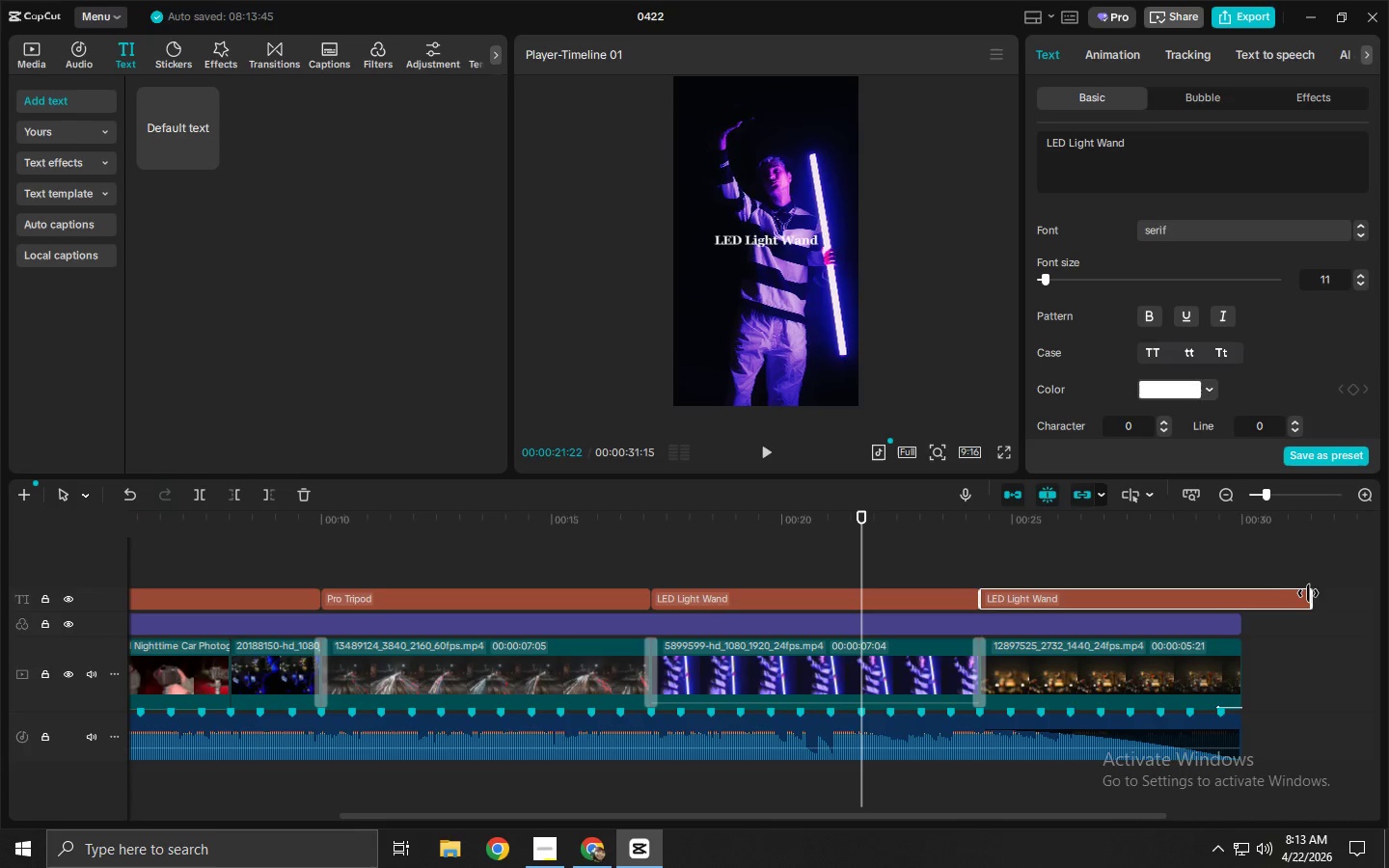 
left_click_drag(start_coordinate=[1309, 593], to_coordinate=[1239, 604])
 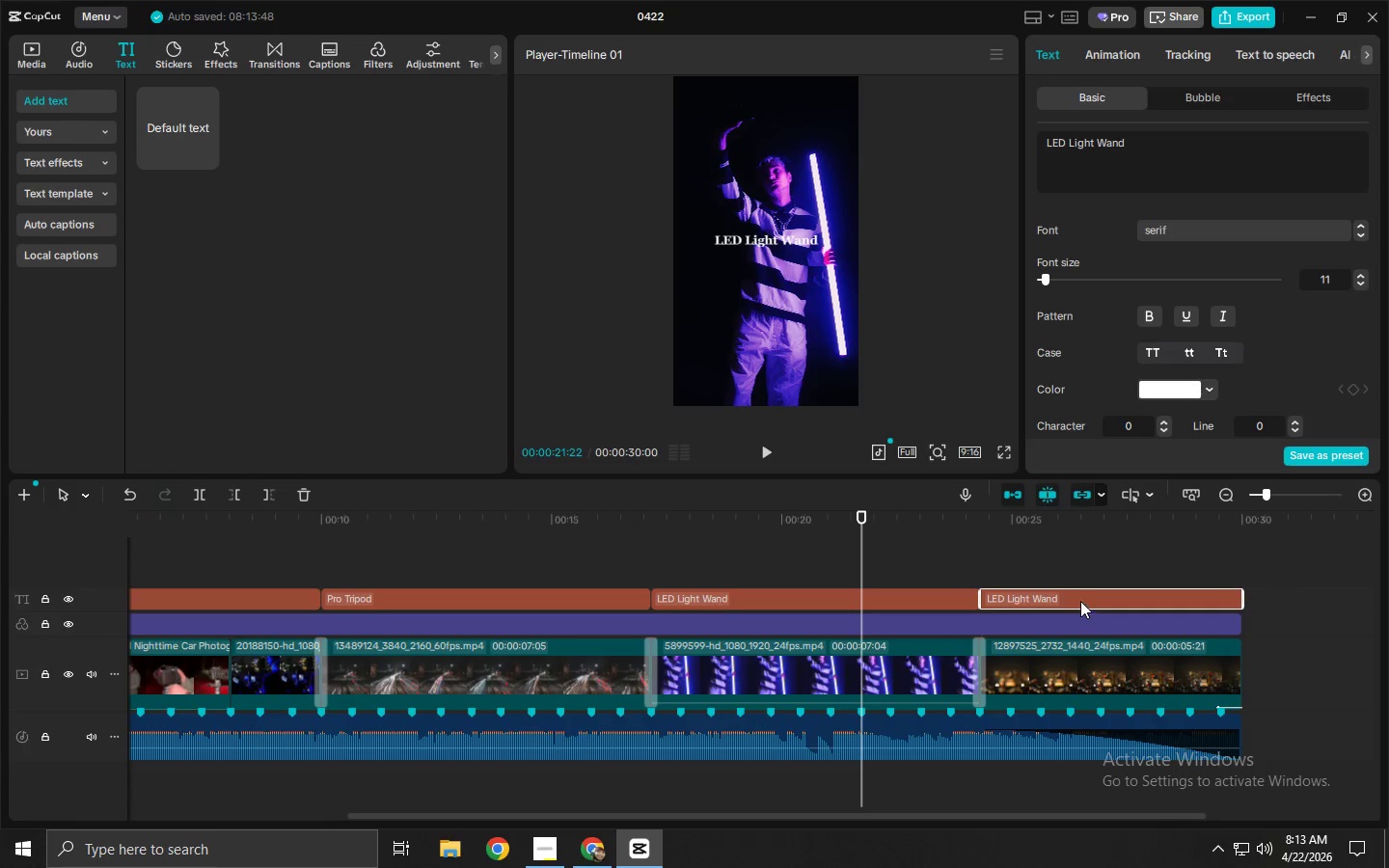 
left_click([1138, 147])
 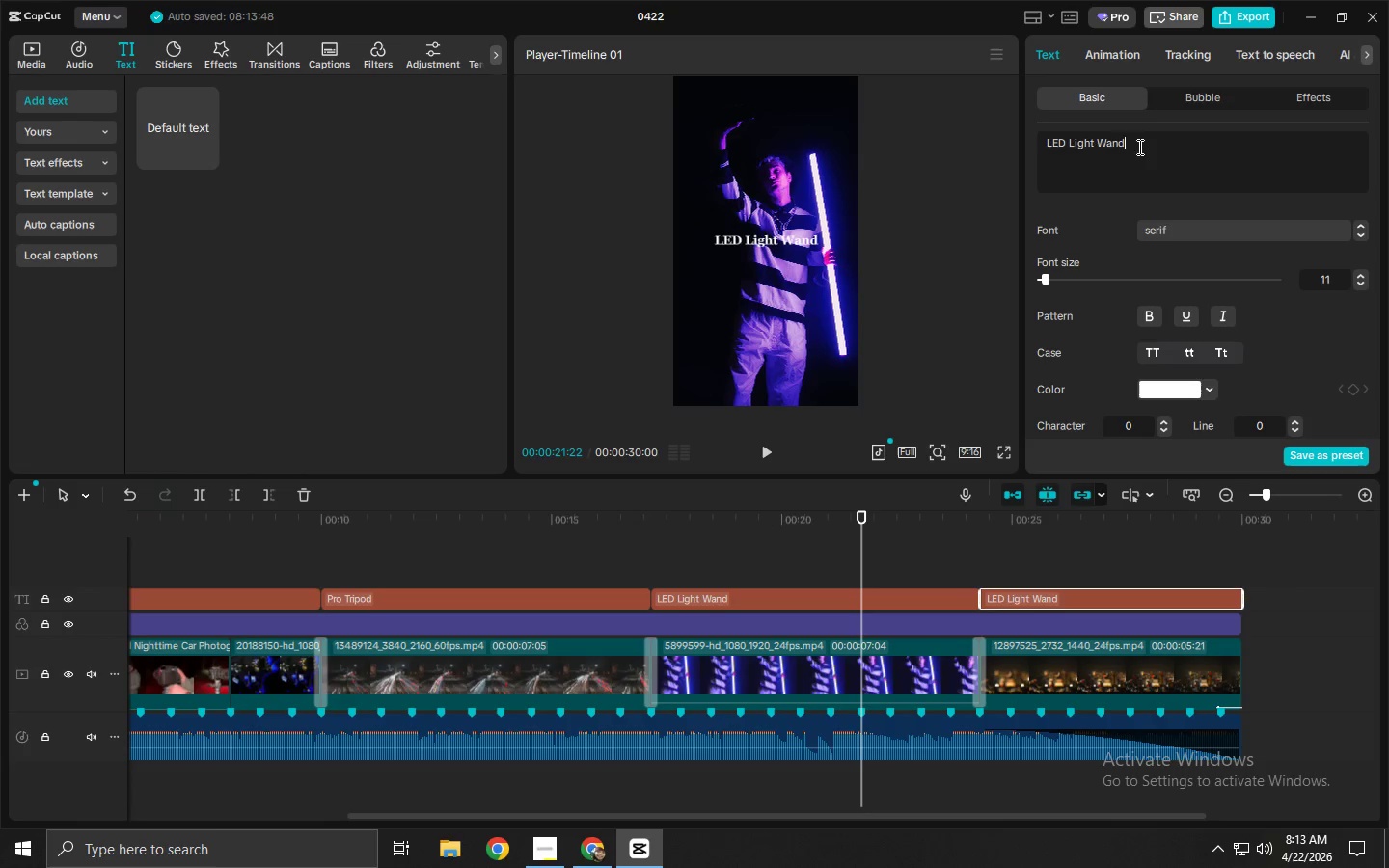 
key(Control+ControlLeft)
 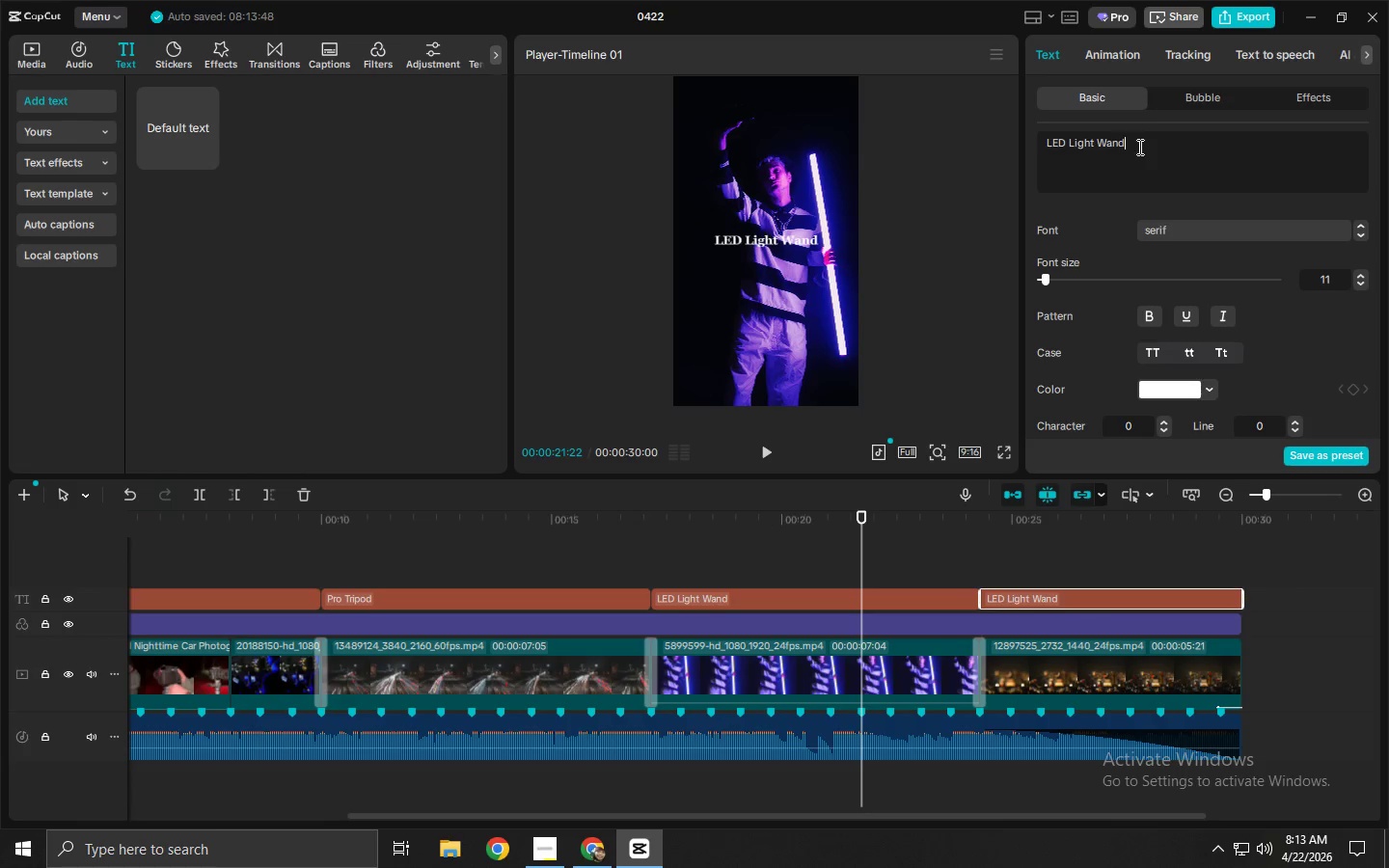 
key(Control+A)
 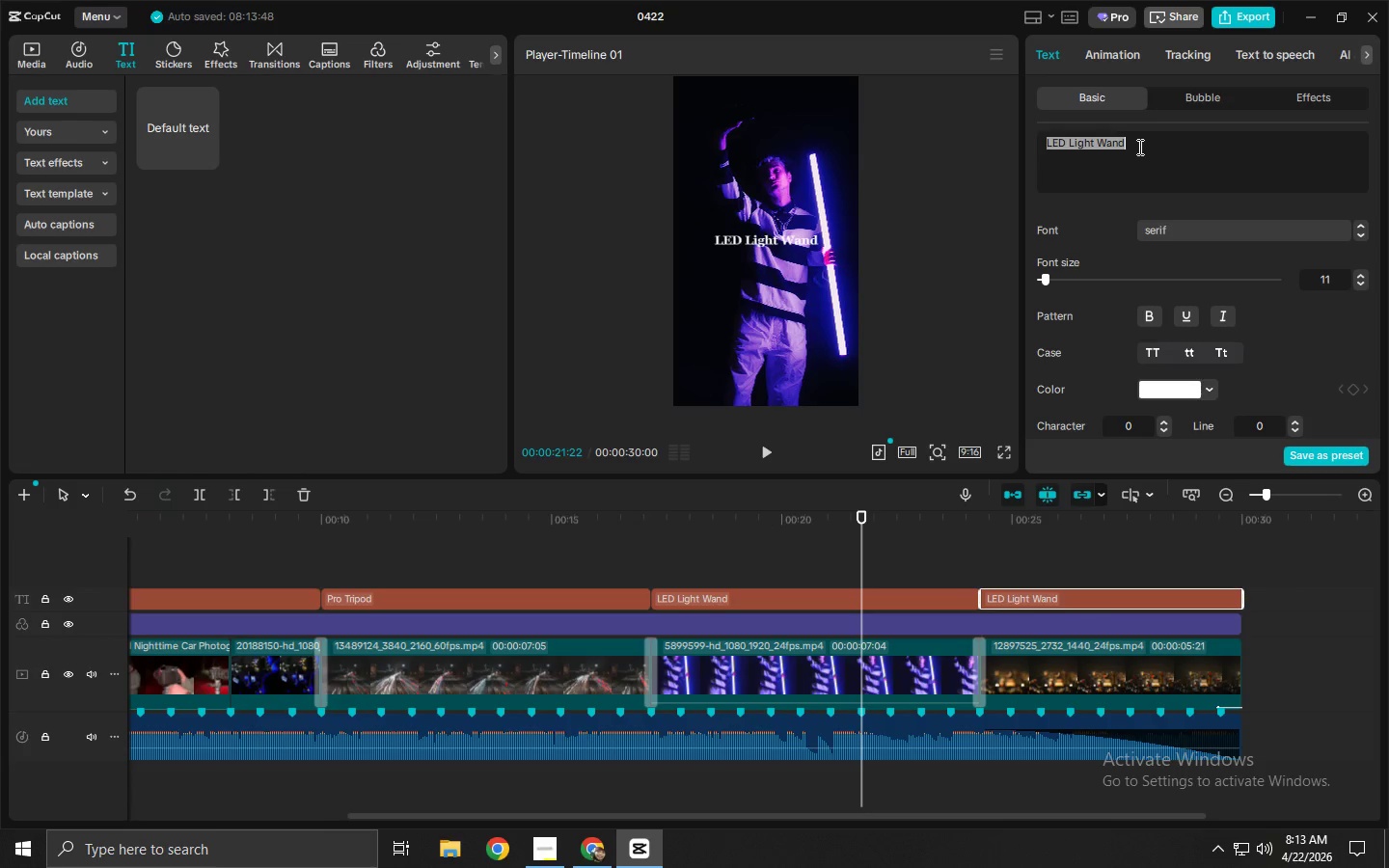 
key(Control+ControlLeft)
 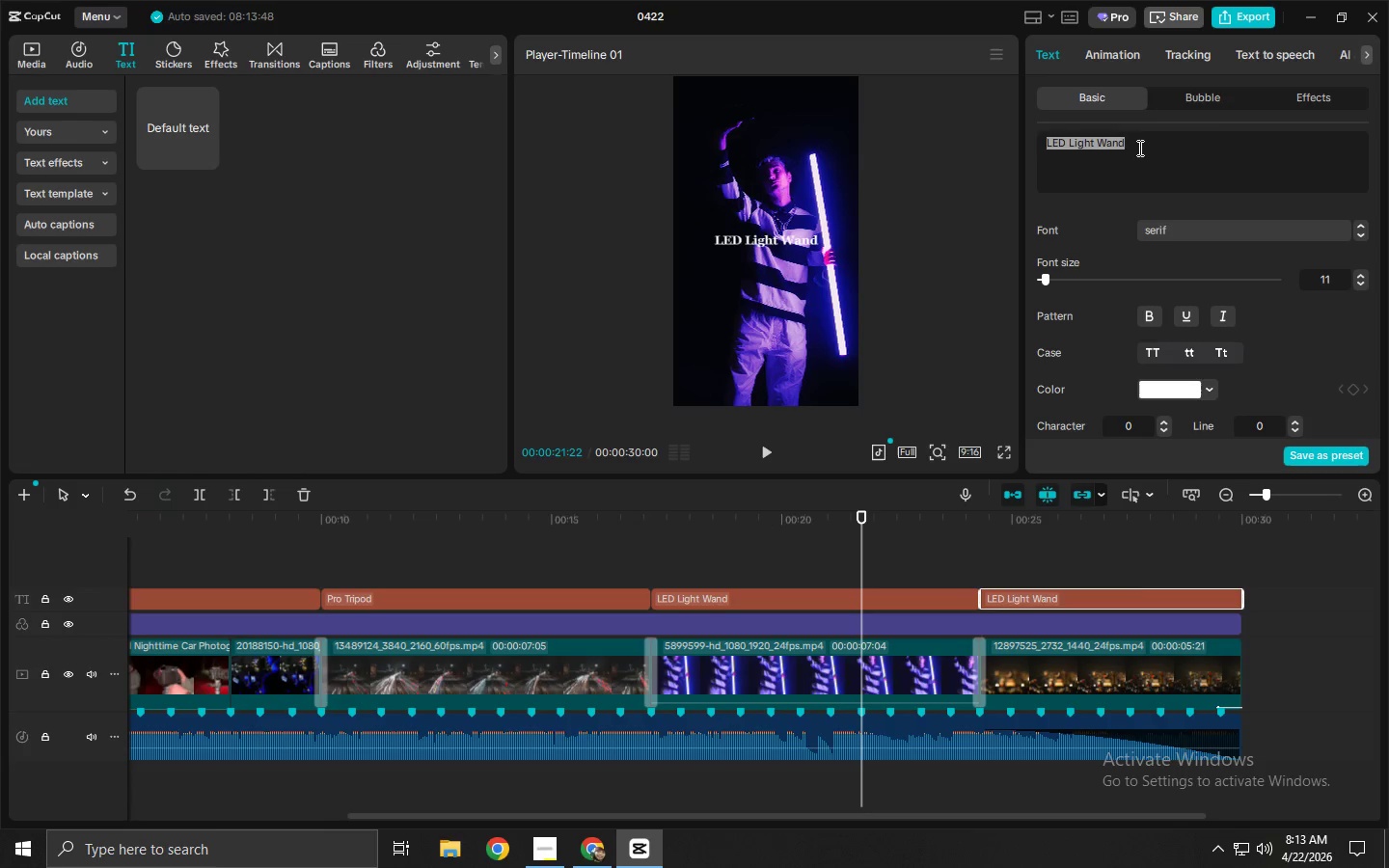 
key(Control+V)
 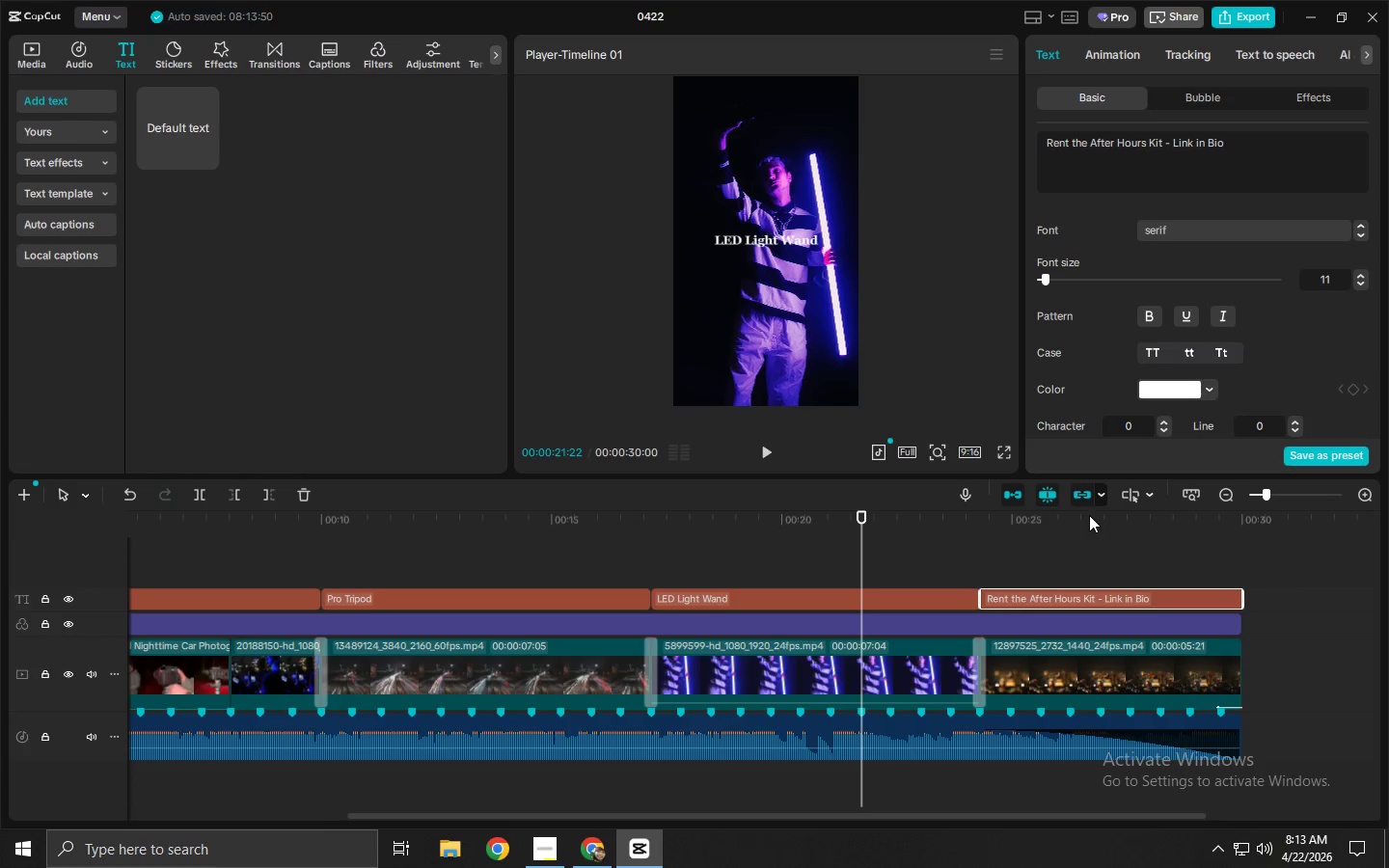 
double_click([1081, 519])
 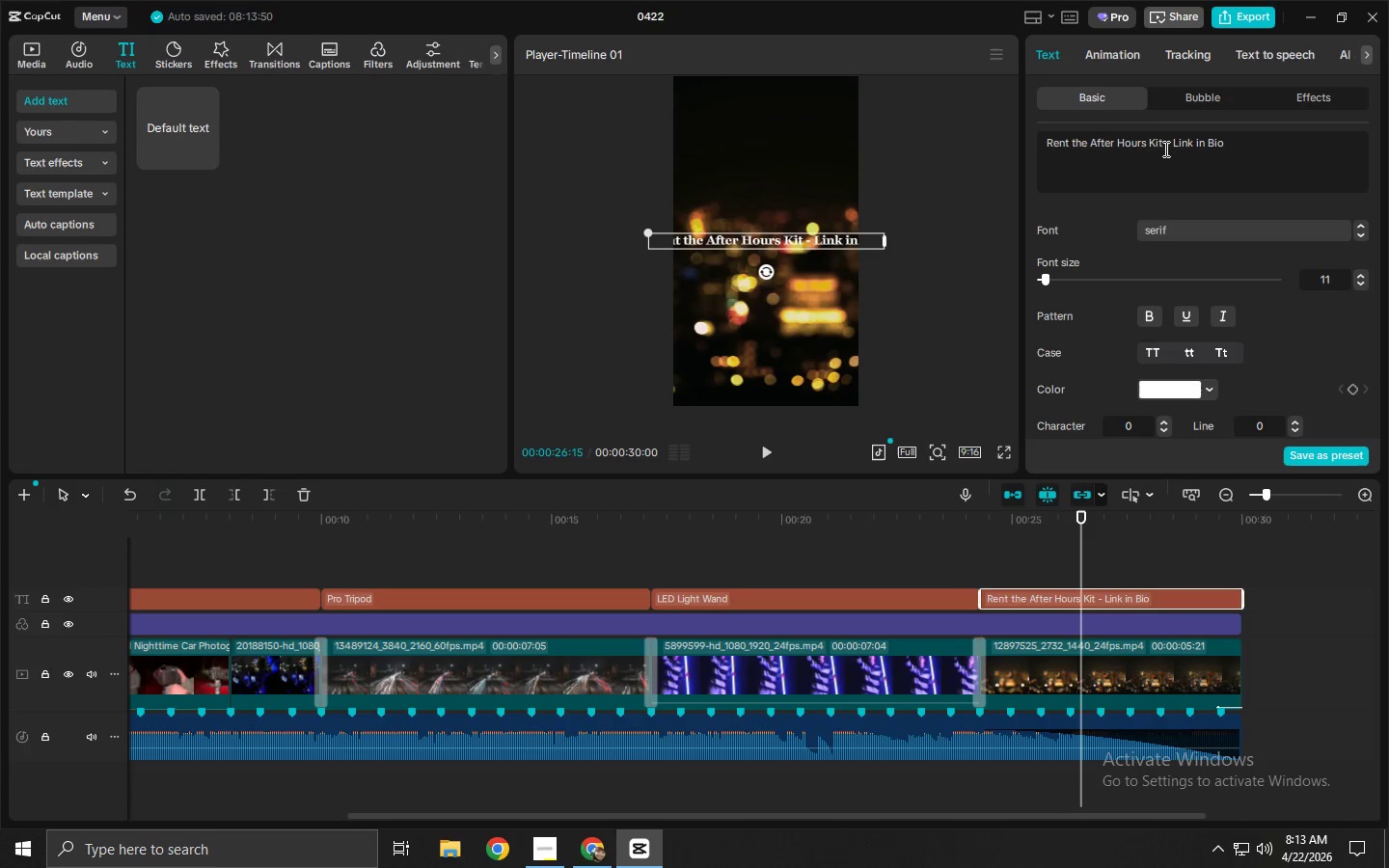 
left_click([1175, 145])
 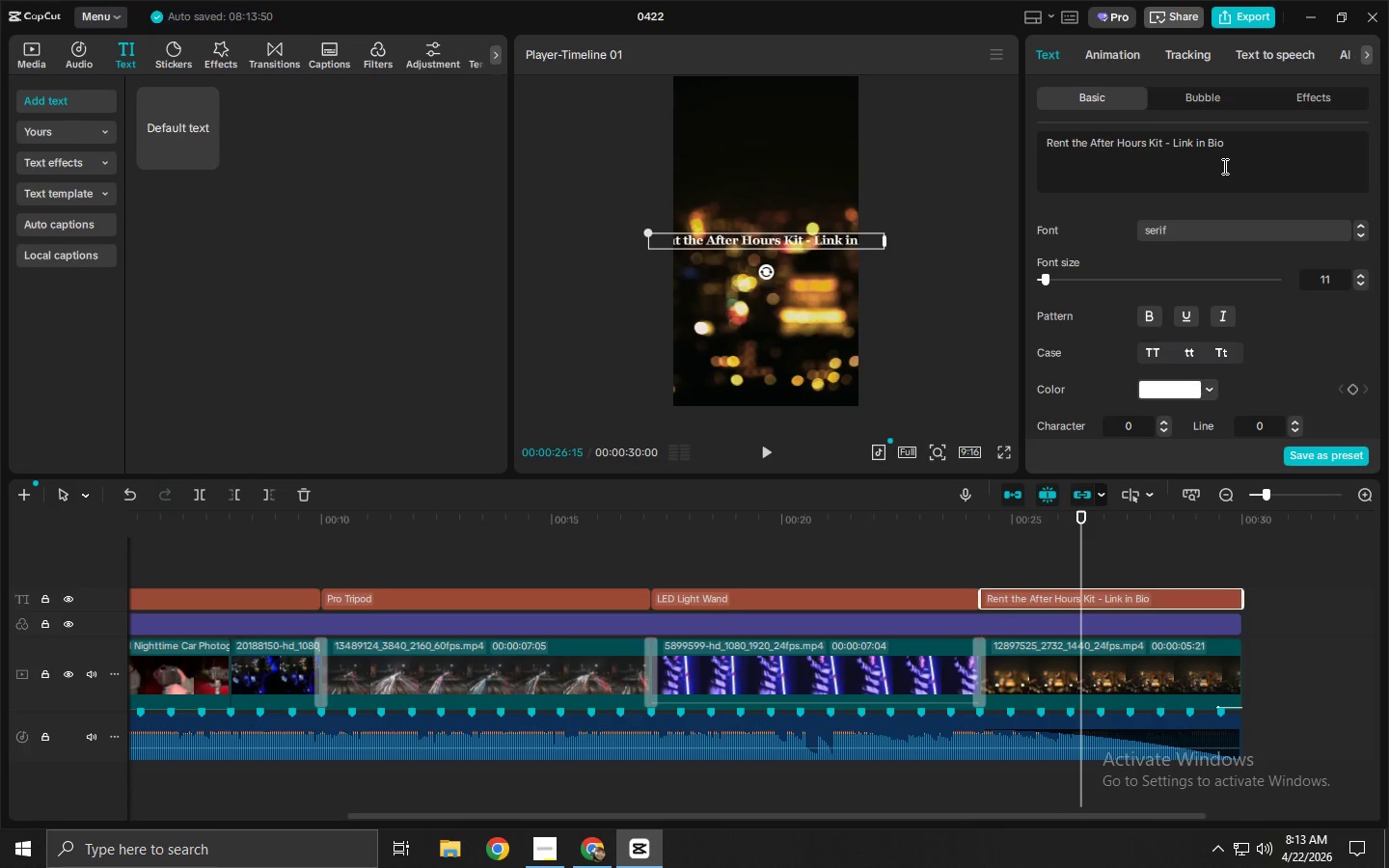 
key(Backspace)
 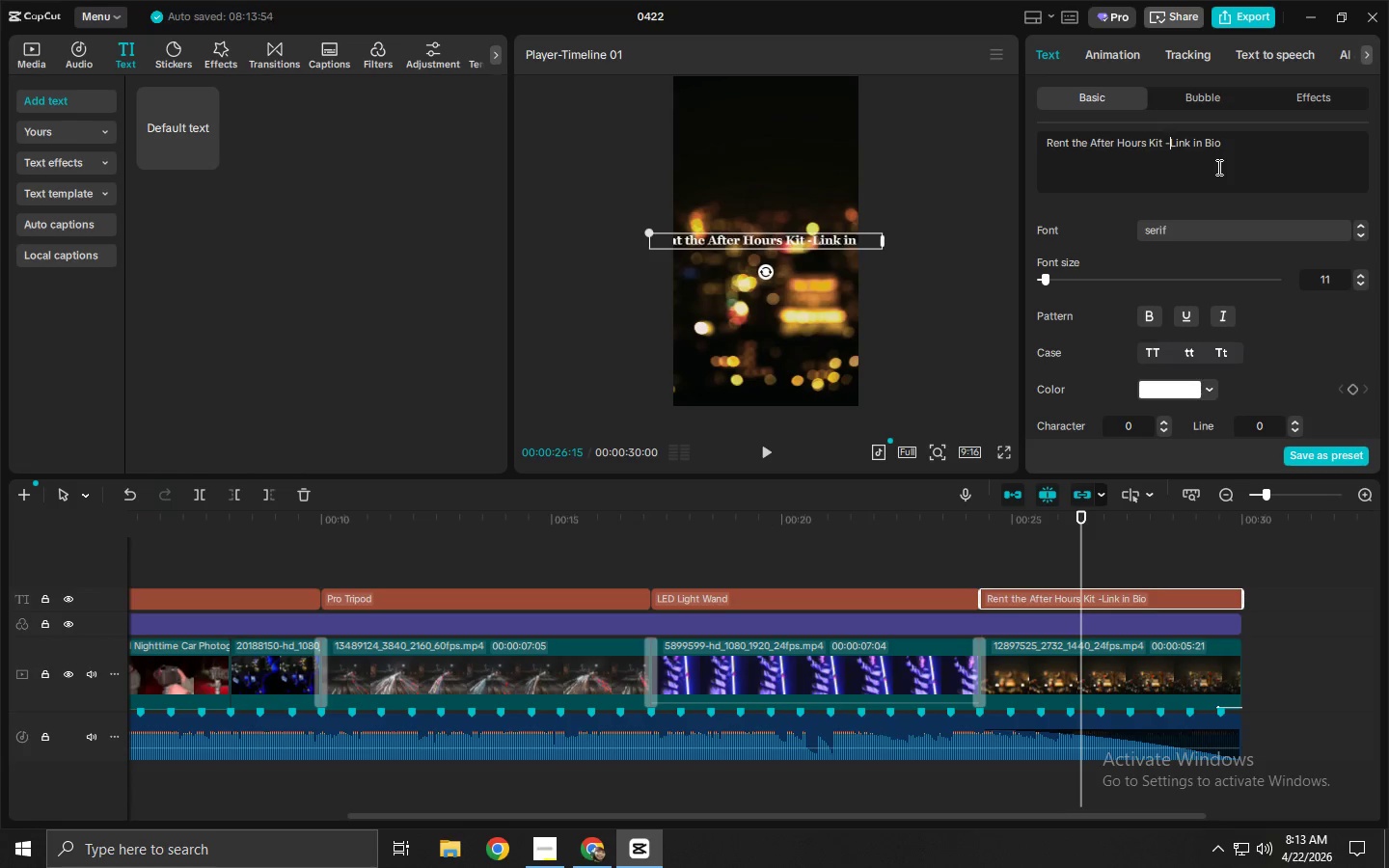 
key(Backspace)
 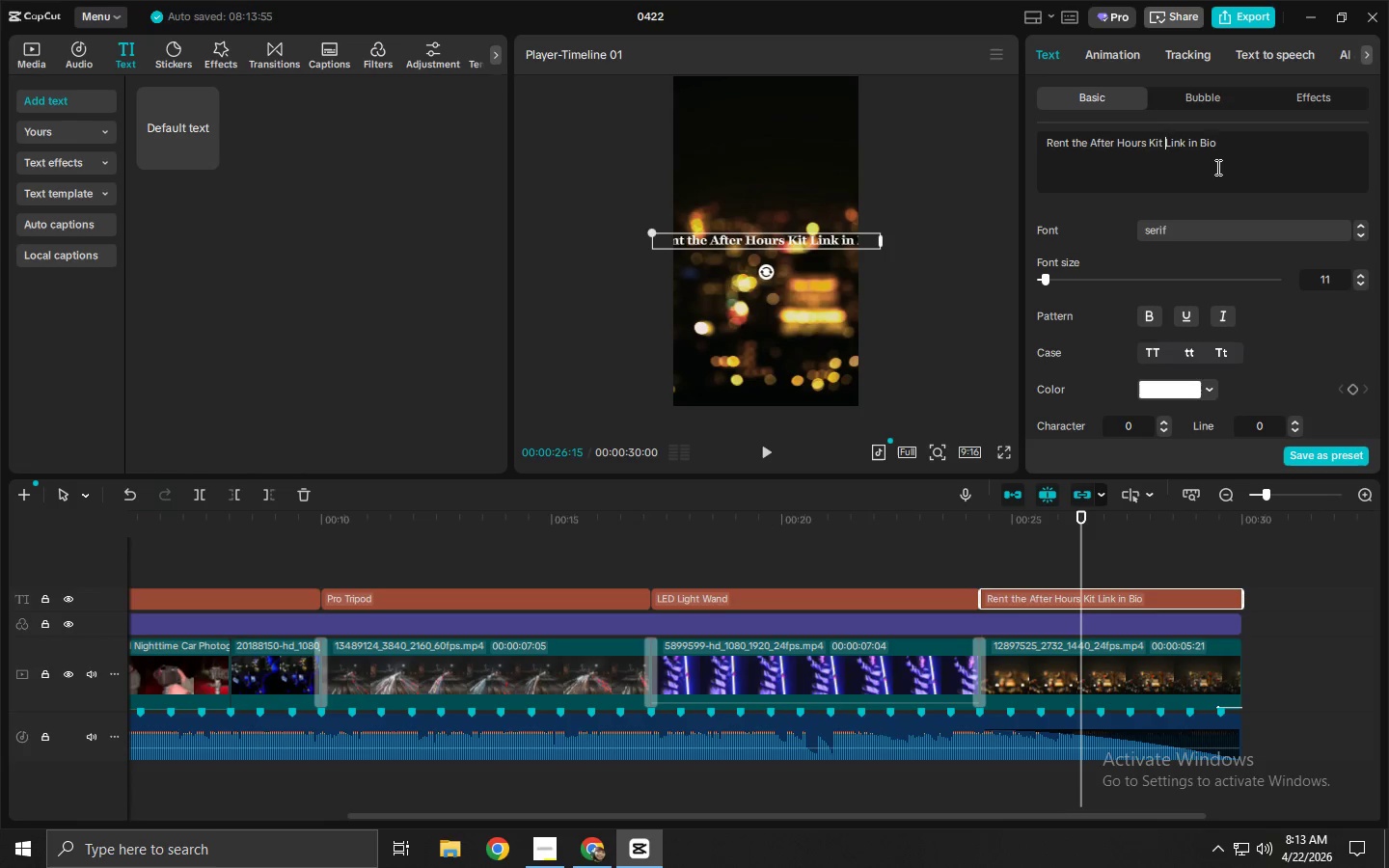 
key(Backspace)
 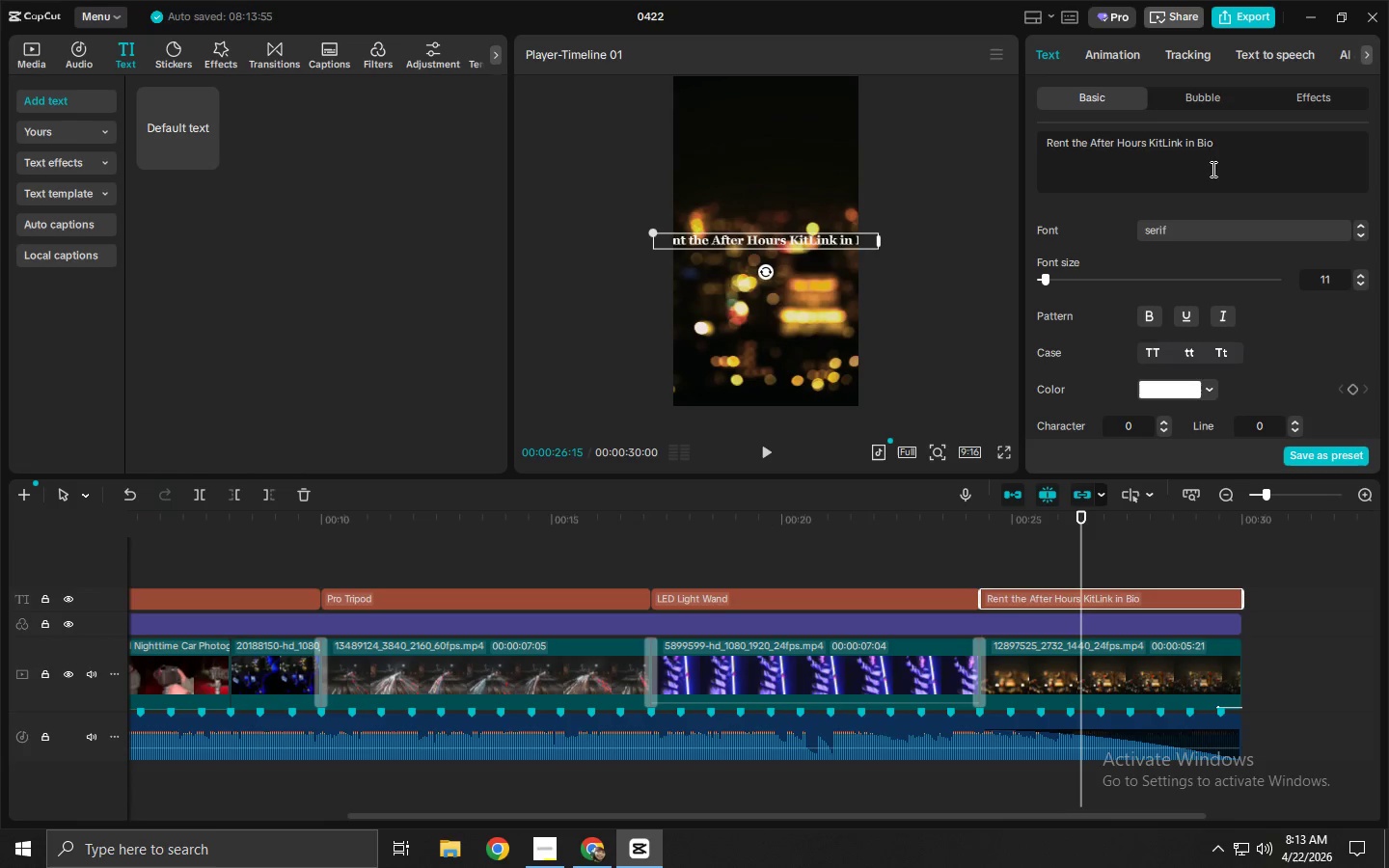 
key(Enter)
 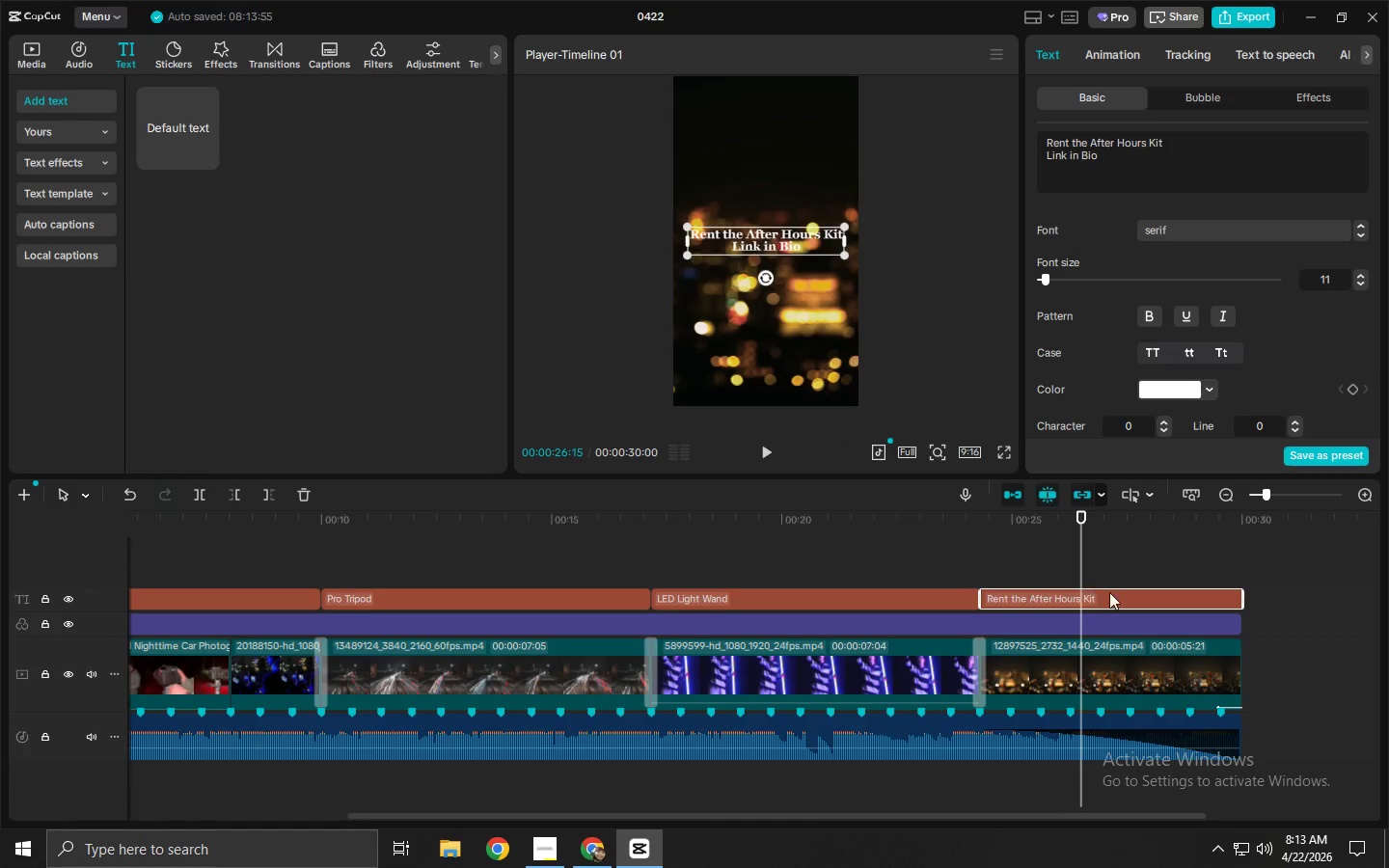 
left_click_drag(start_coordinate=[1295, 608], to_coordinate=[1281, 610])
 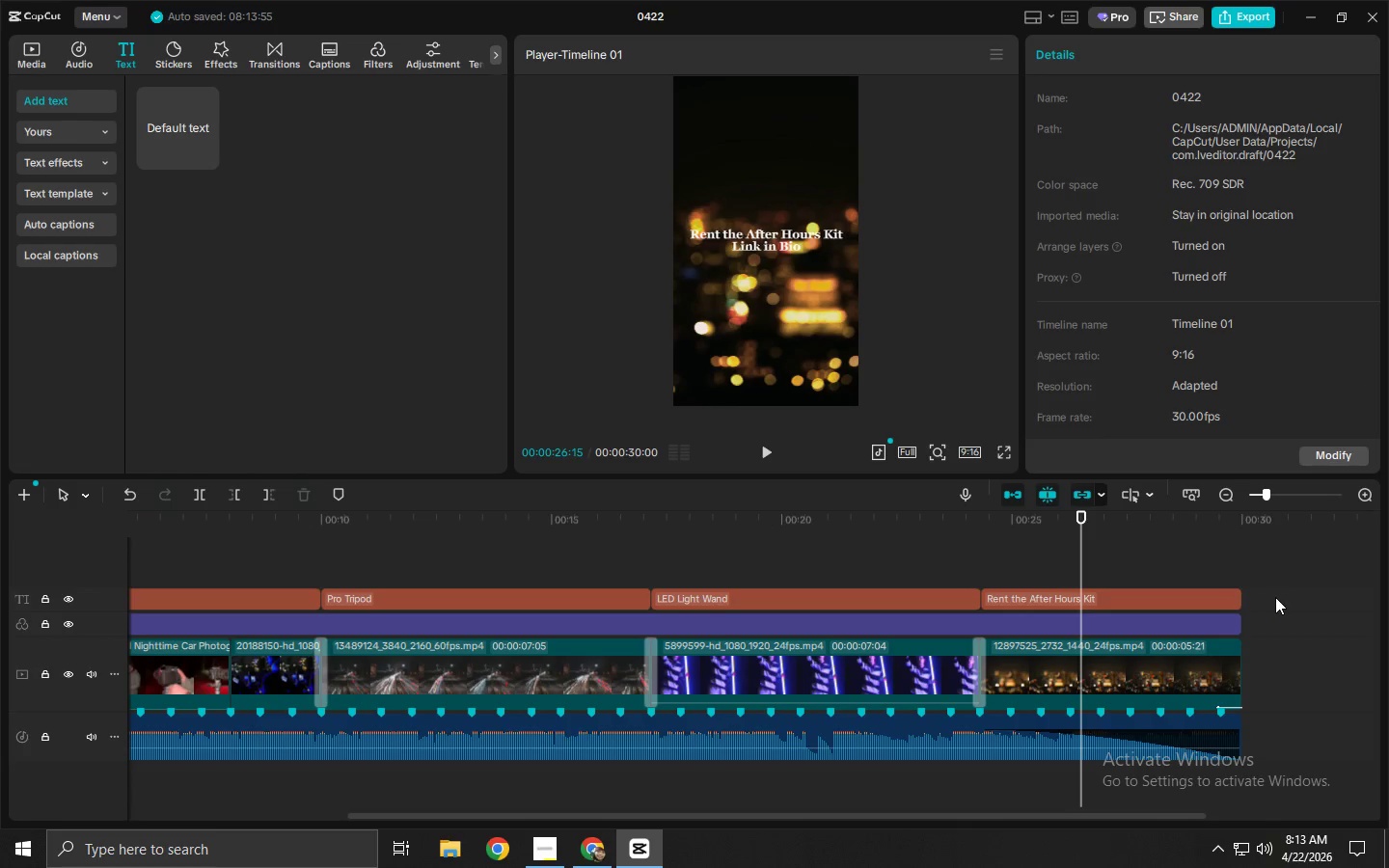 
left_click_drag(start_coordinate=[1277, 597], to_coordinate=[1257, 597])
 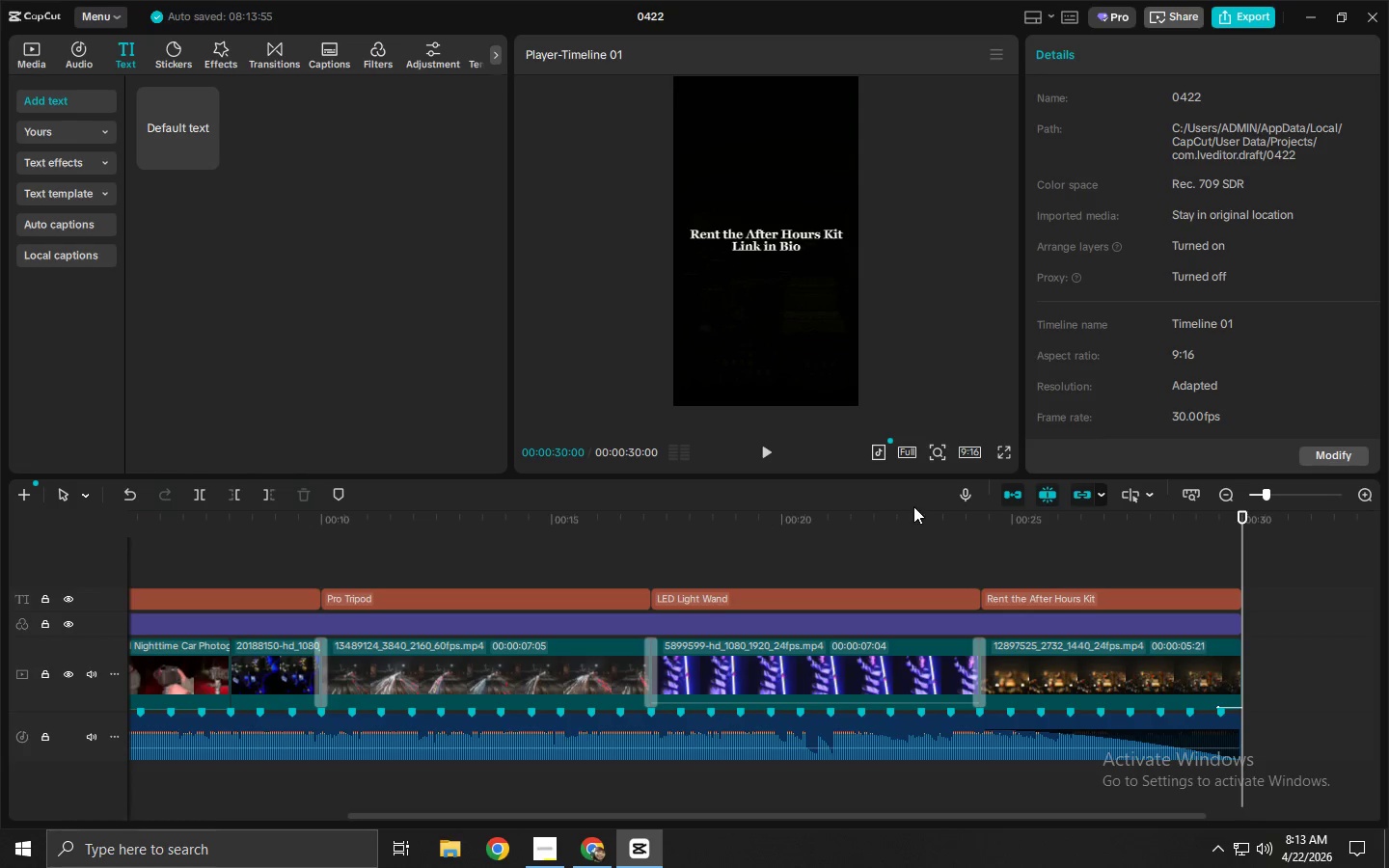 
left_click_drag(start_coordinate=[877, 505], to_coordinate=[506, 503])
 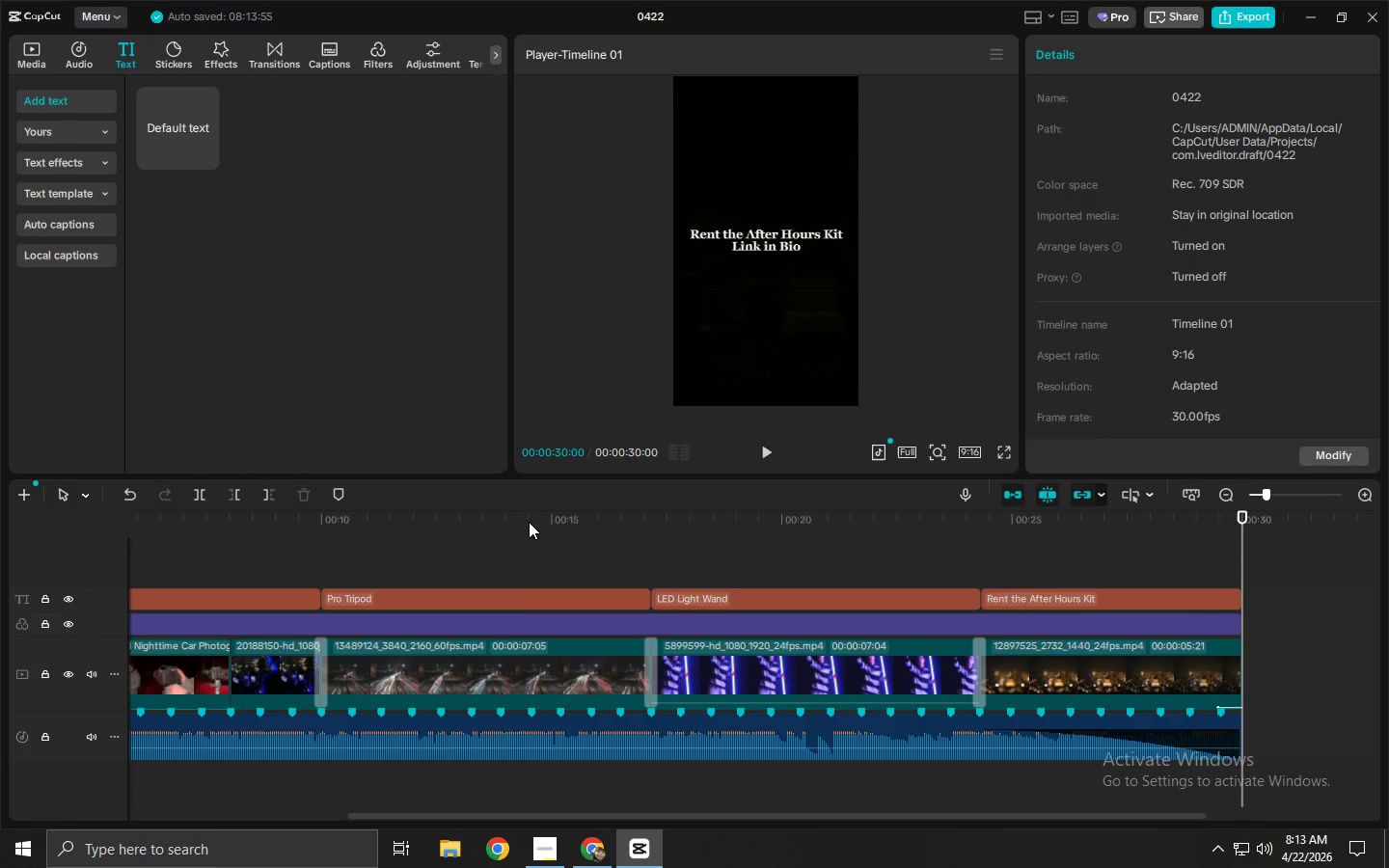 
left_click_drag(start_coordinate=[529, 526], to_coordinate=[0, 543])
 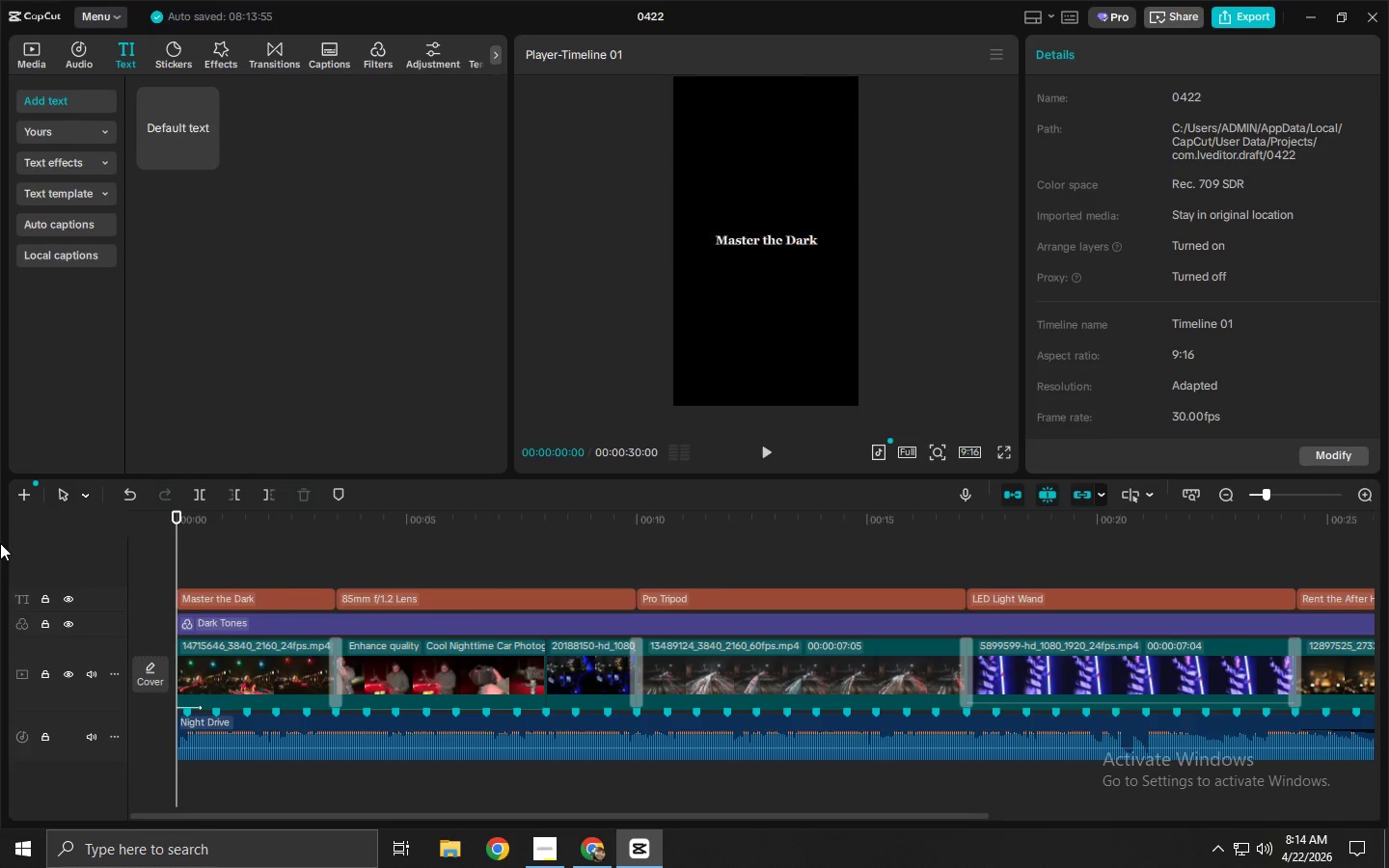 
key(Space)
 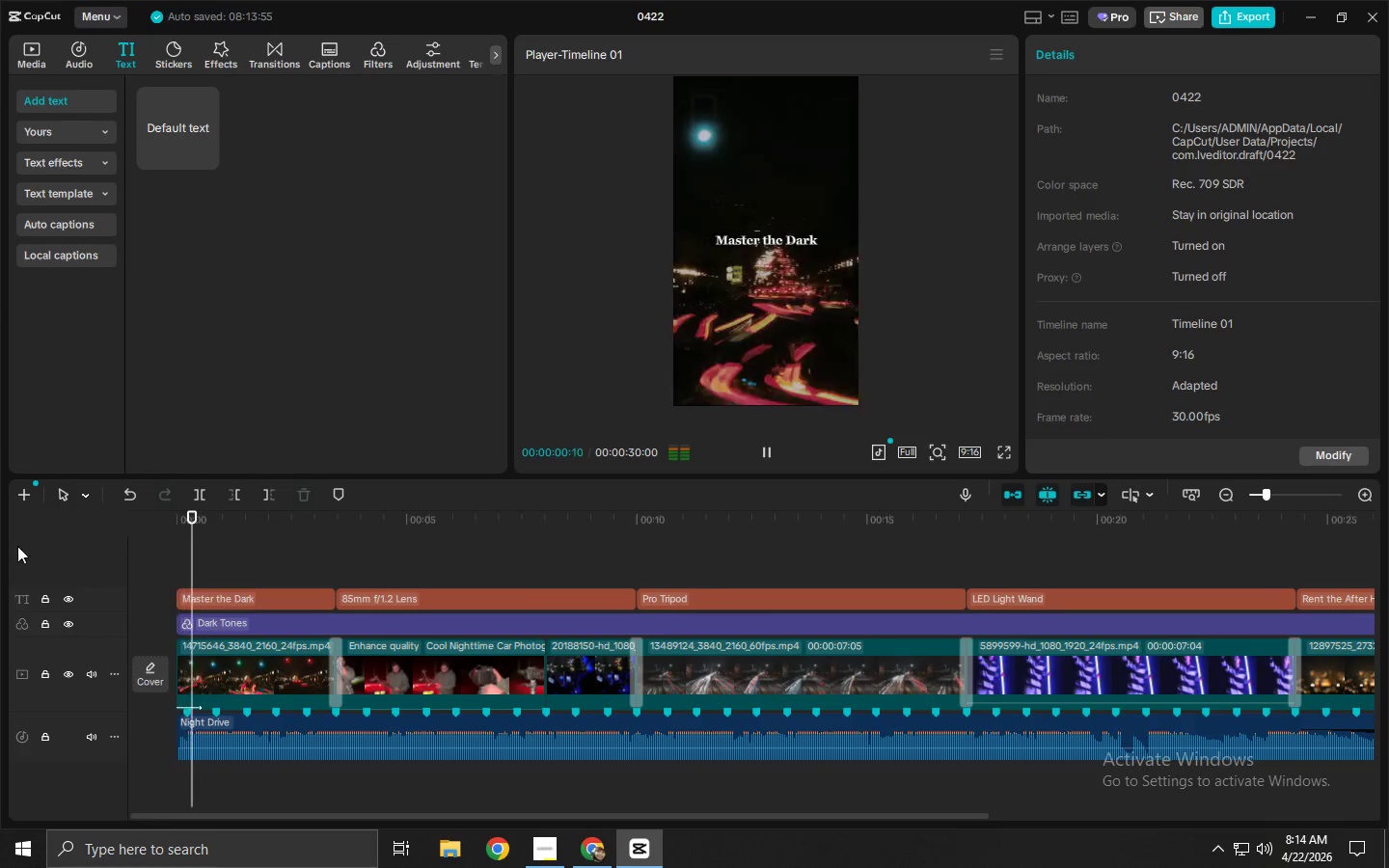 
key(Space)
 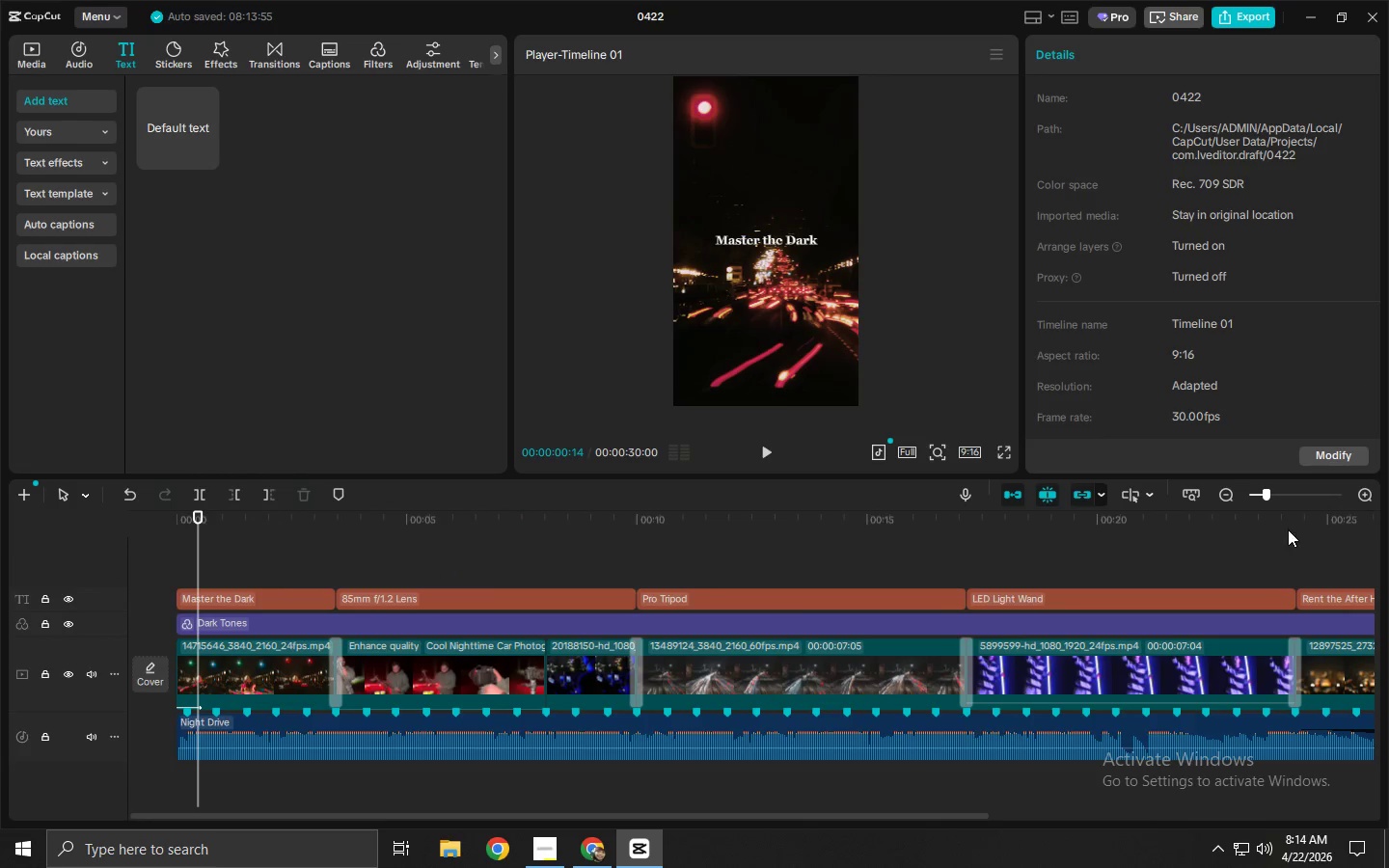 
left_click_drag(start_coordinate=[1289, 517], to_coordinate=[1388, 528])
 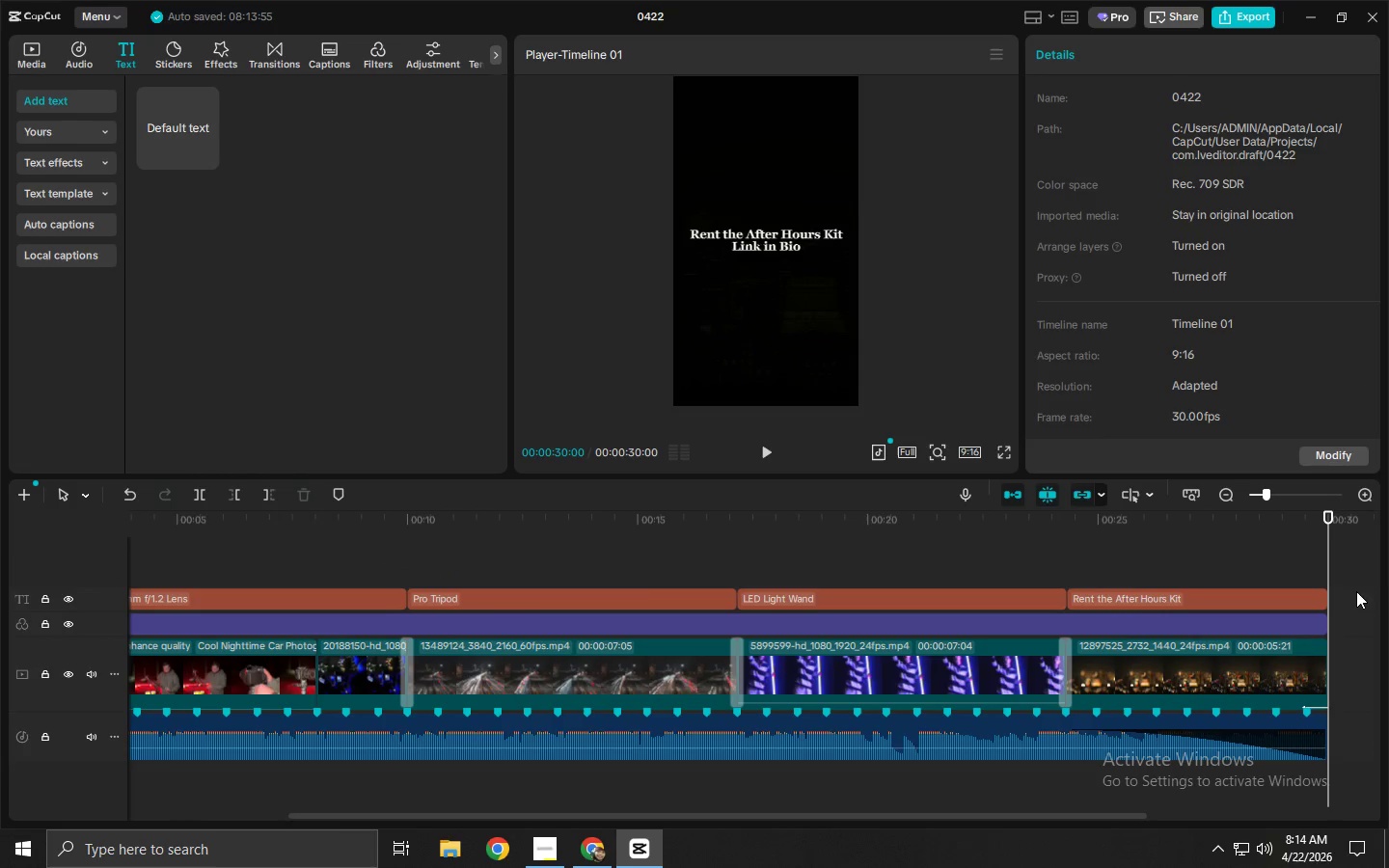 
left_click_drag(start_coordinate=[1354, 594], to_coordinate=[157, 598])
 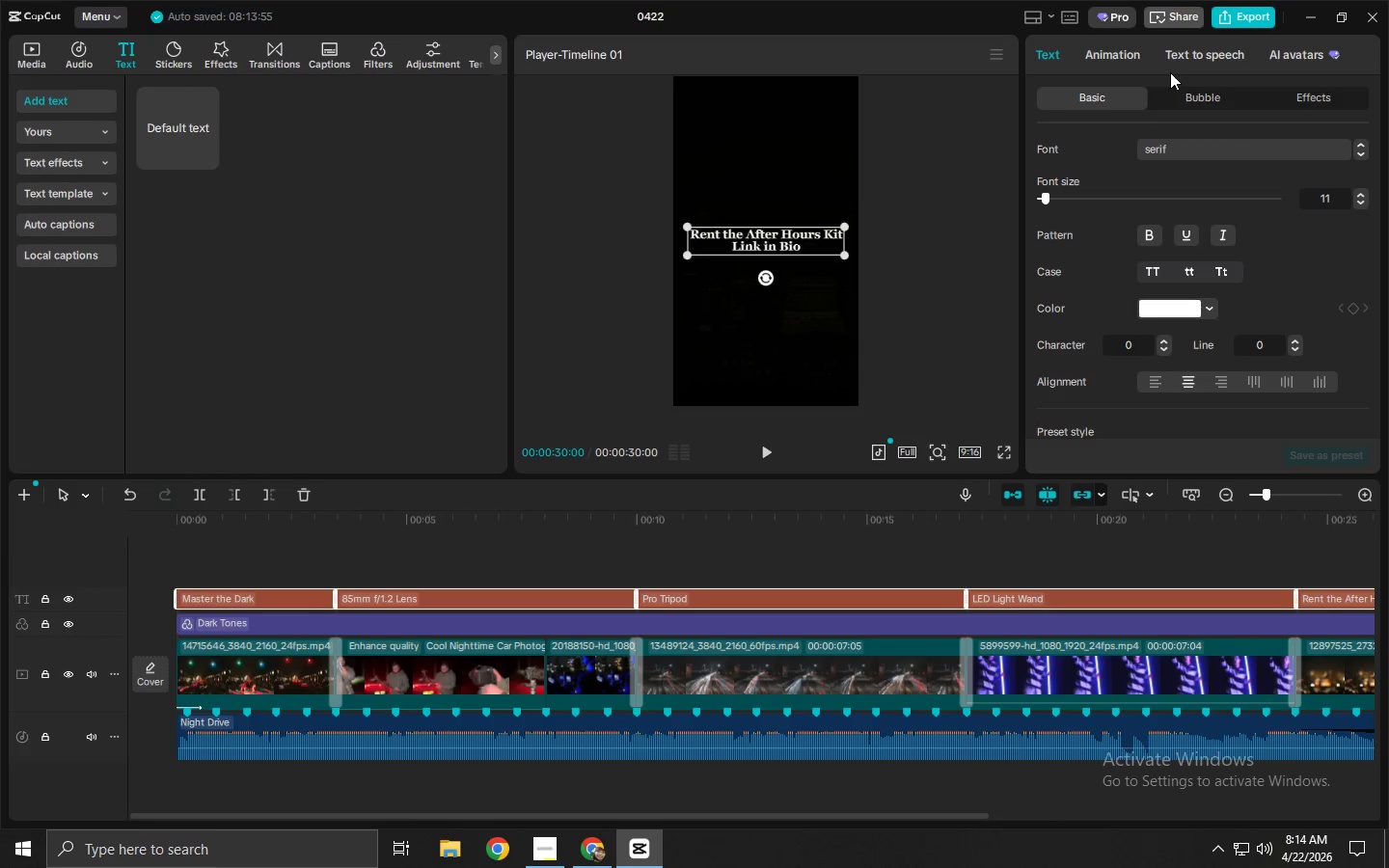 
left_click([1121, 67])
 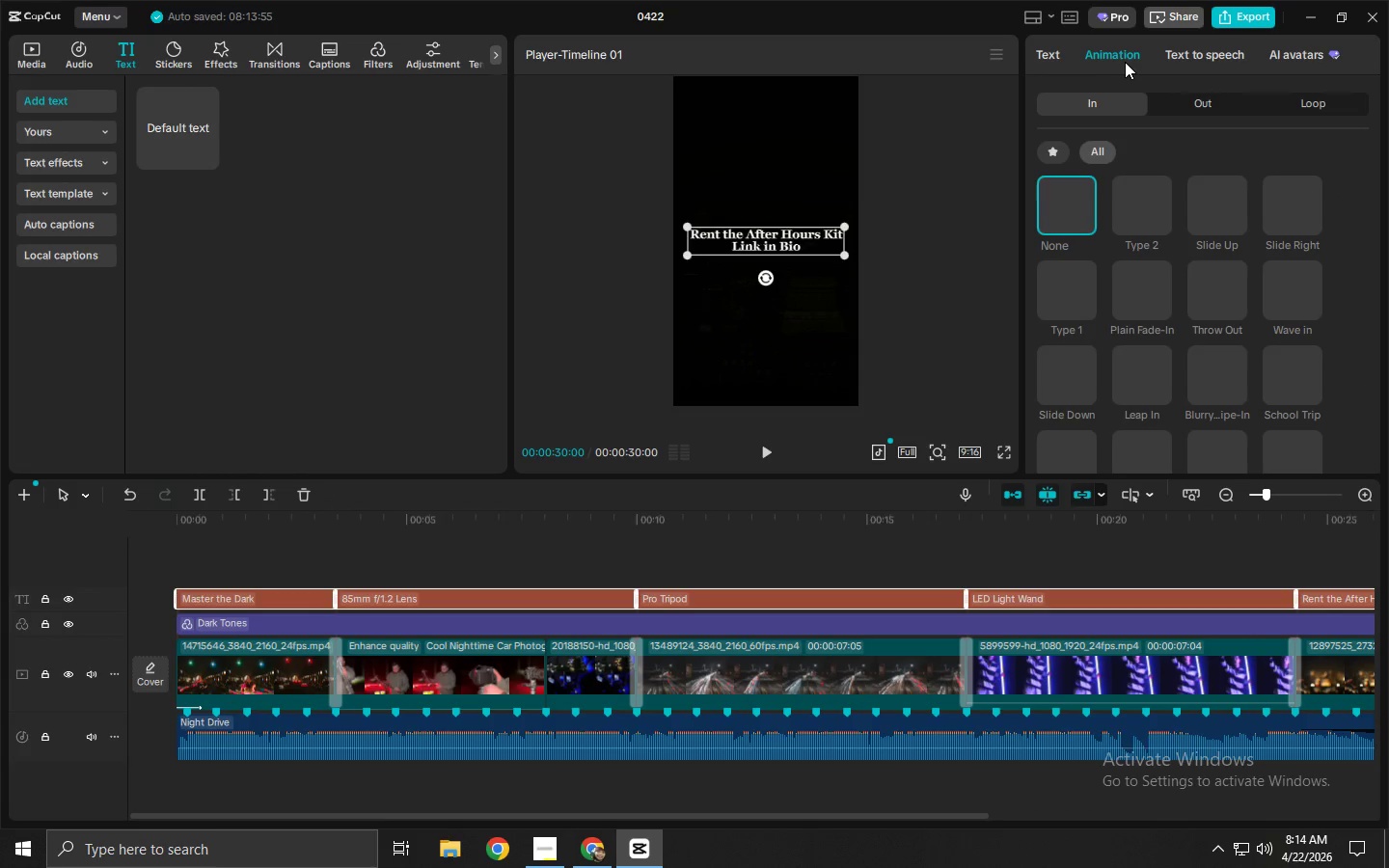 
left_click([1062, 60])
 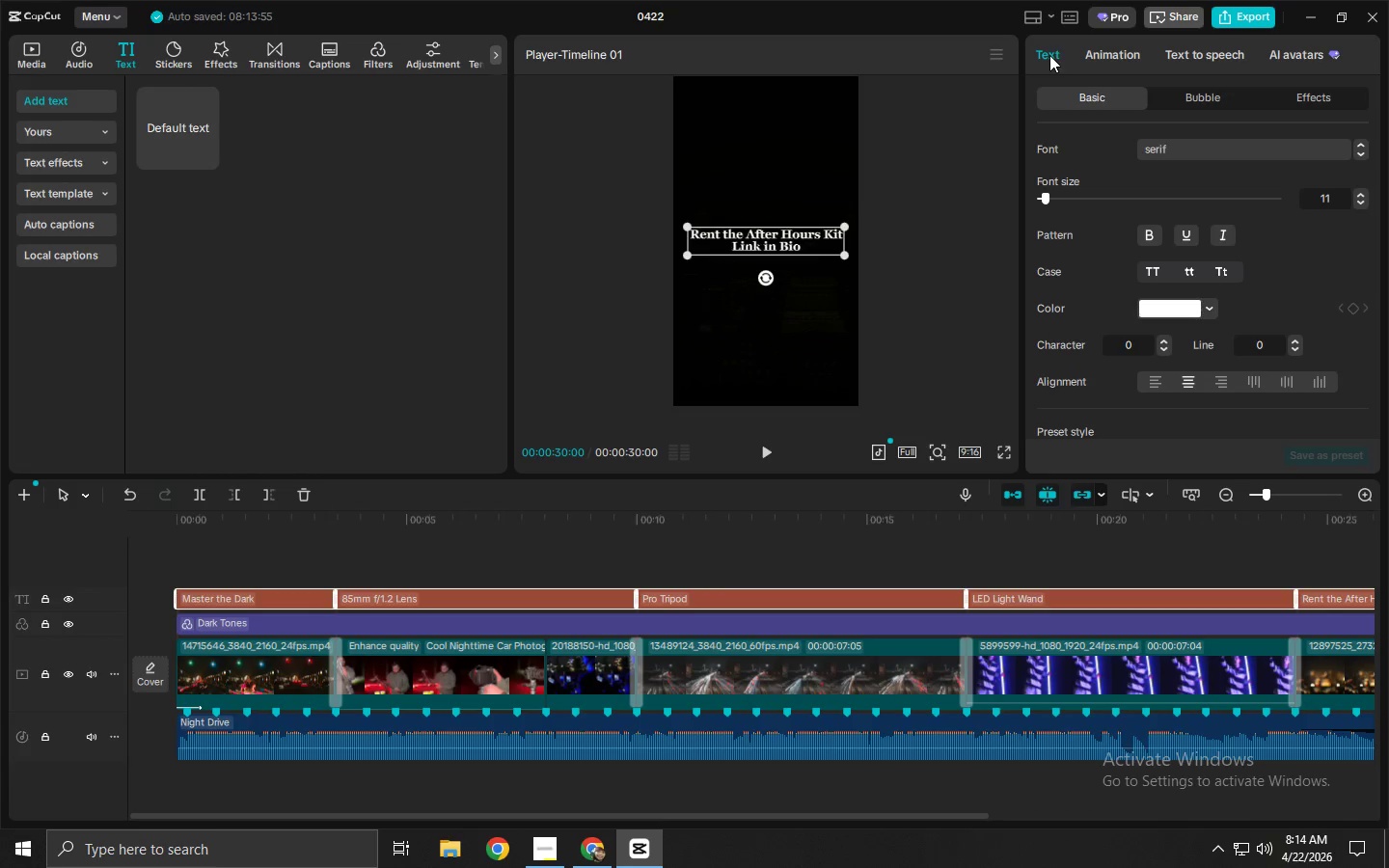 
scroll: coordinate [1104, 232], scroll_direction: down, amount: 26.0
 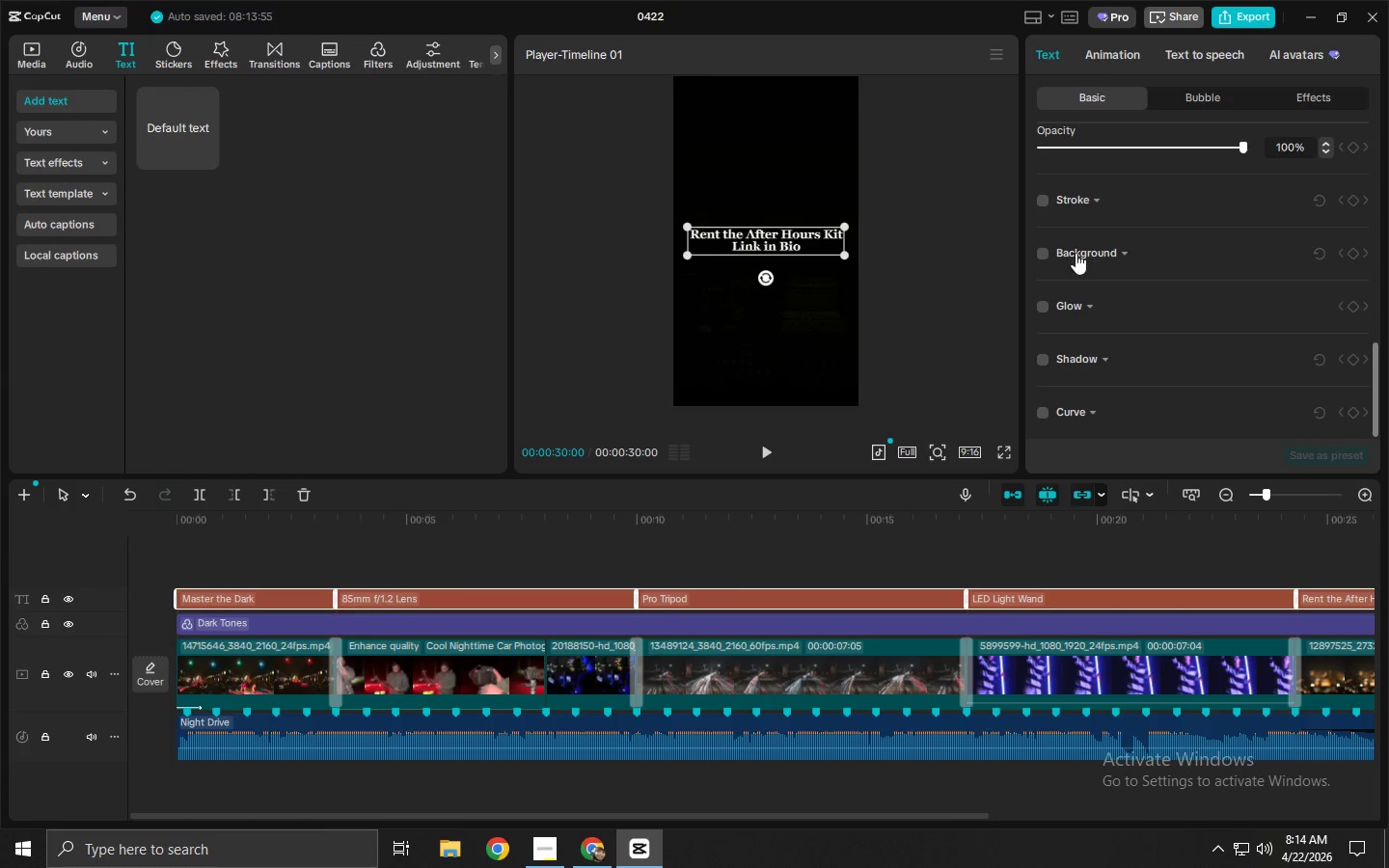 
left_click([1047, 251])
 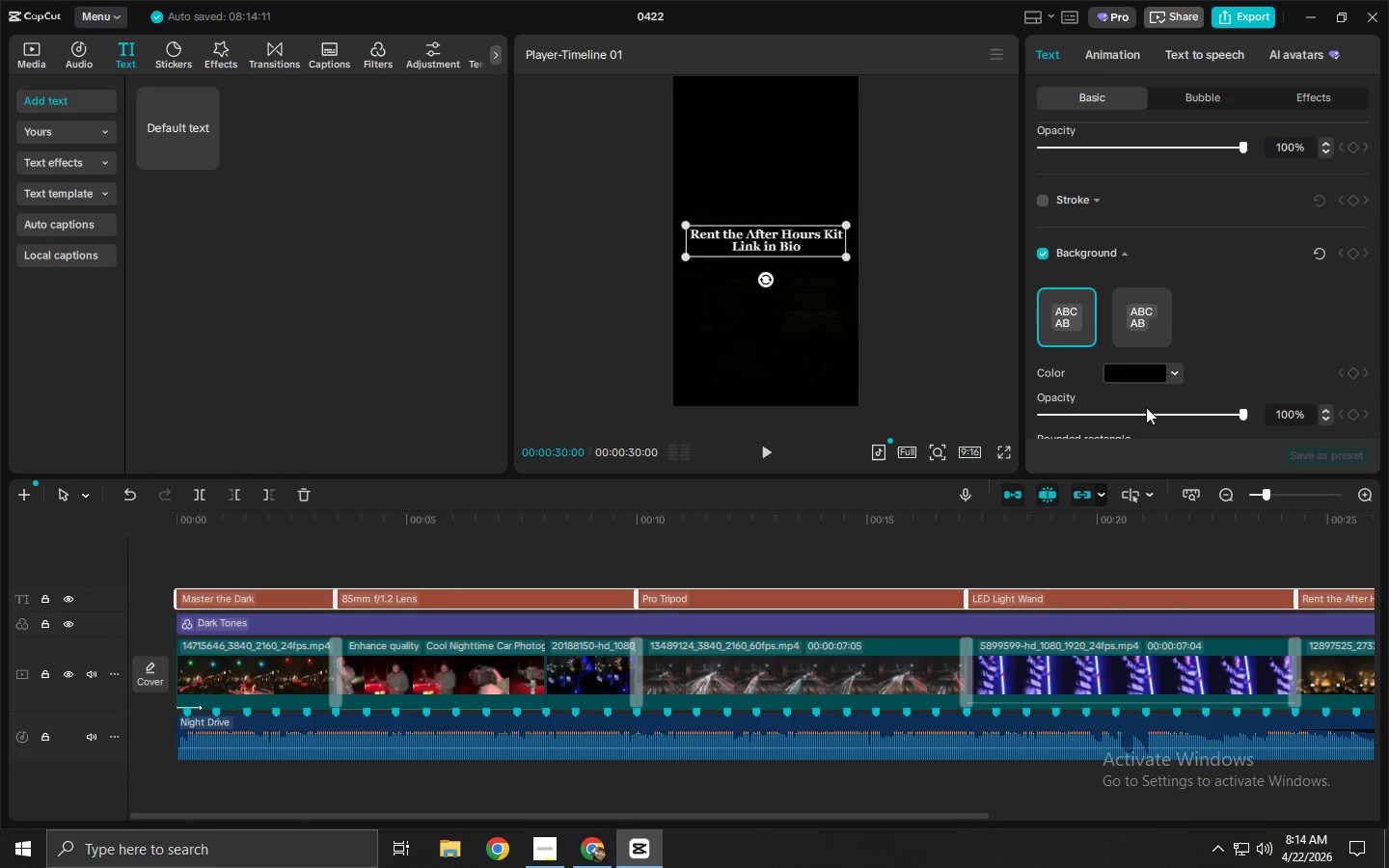 
left_click_drag(start_coordinate=[1106, 411], to_coordinate=[1062, 414])
 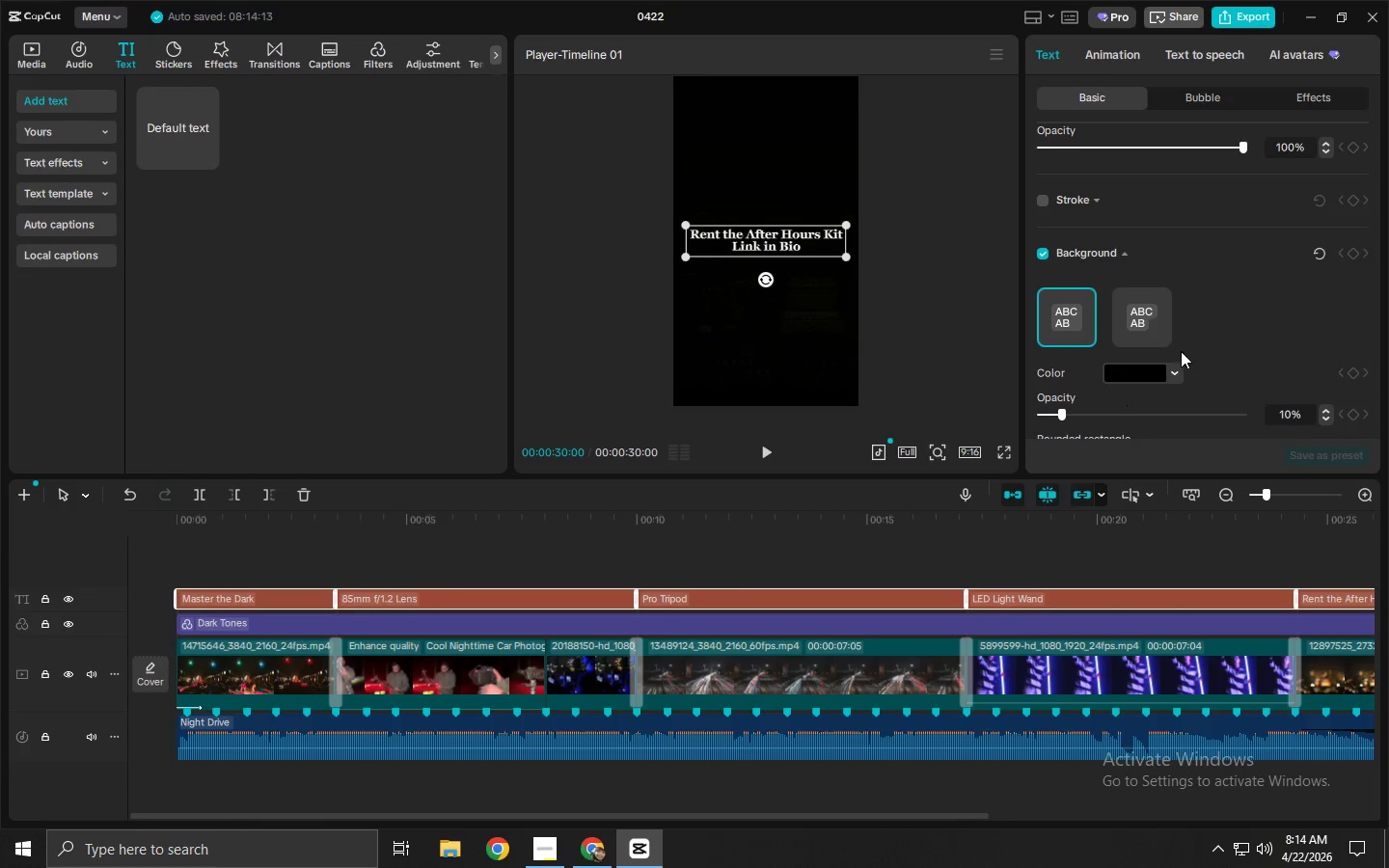 
scroll: coordinate [1186, 343], scroll_direction: down, amount: 15.0
 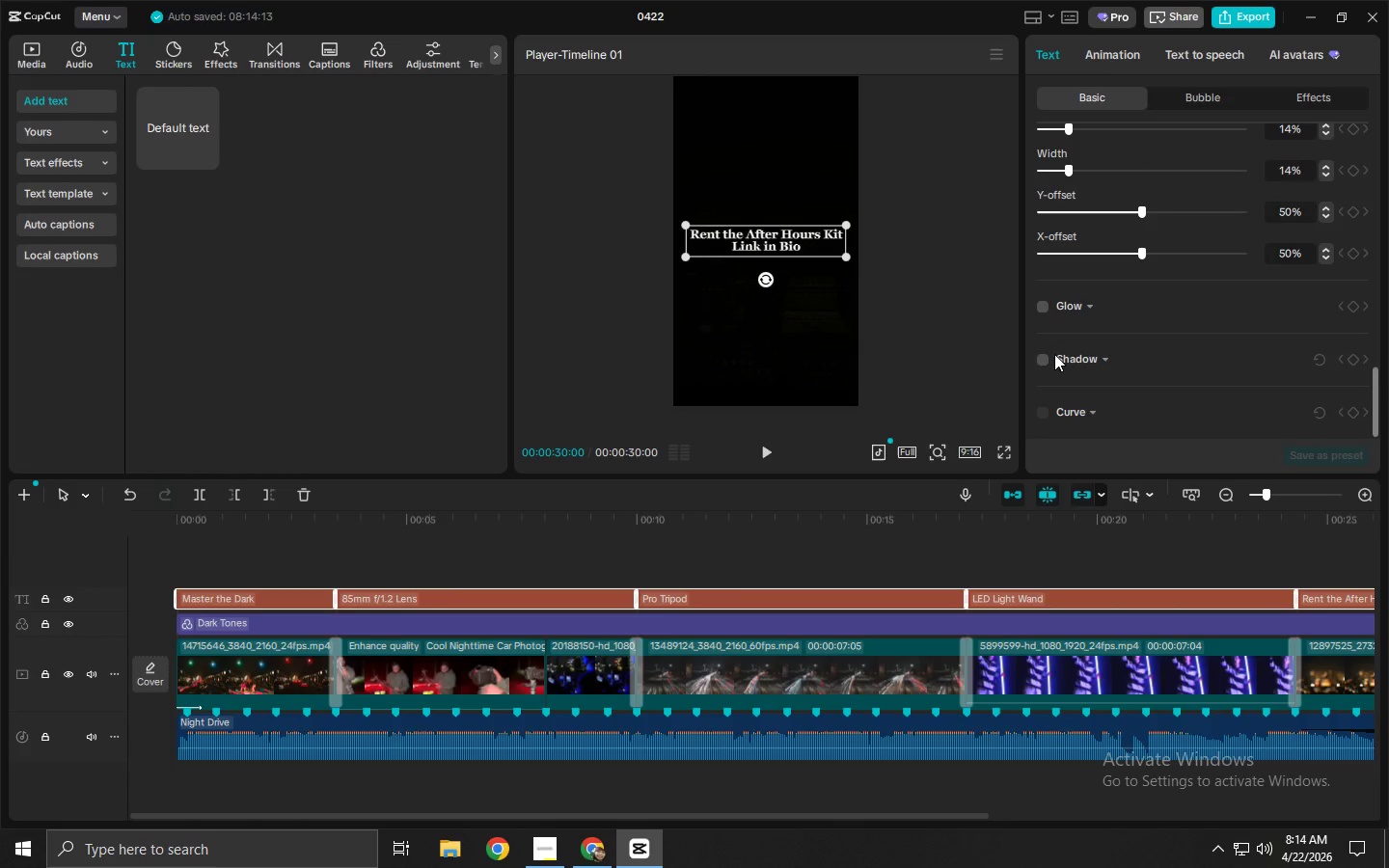 
double_click([1039, 356])
 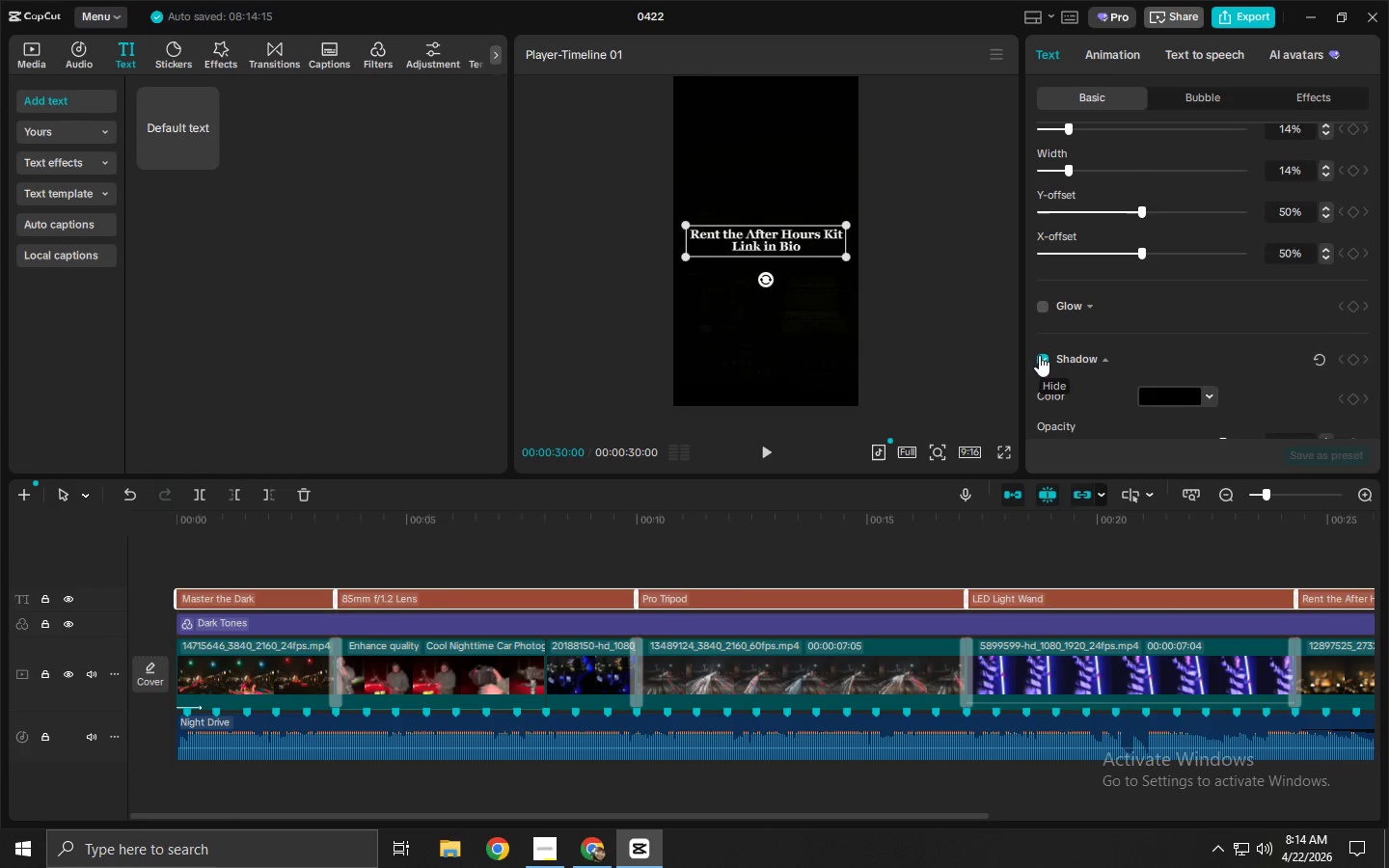 
scroll: coordinate [1057, 354], scroll_direction: down, amount: 3.0
 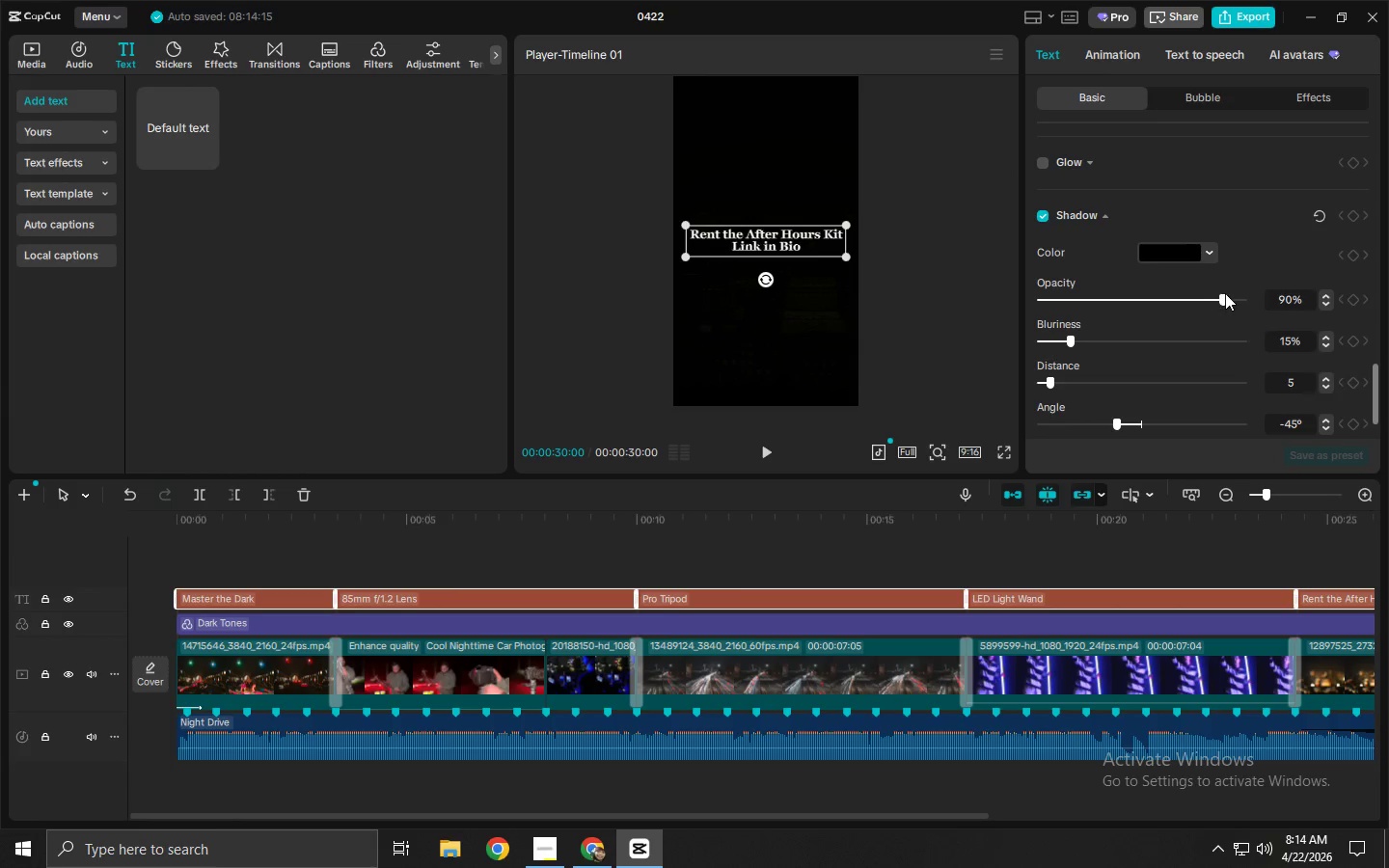 
left_click_drag(start_coordinate=[1225, 293], to_coordinate=[1141, 305])
 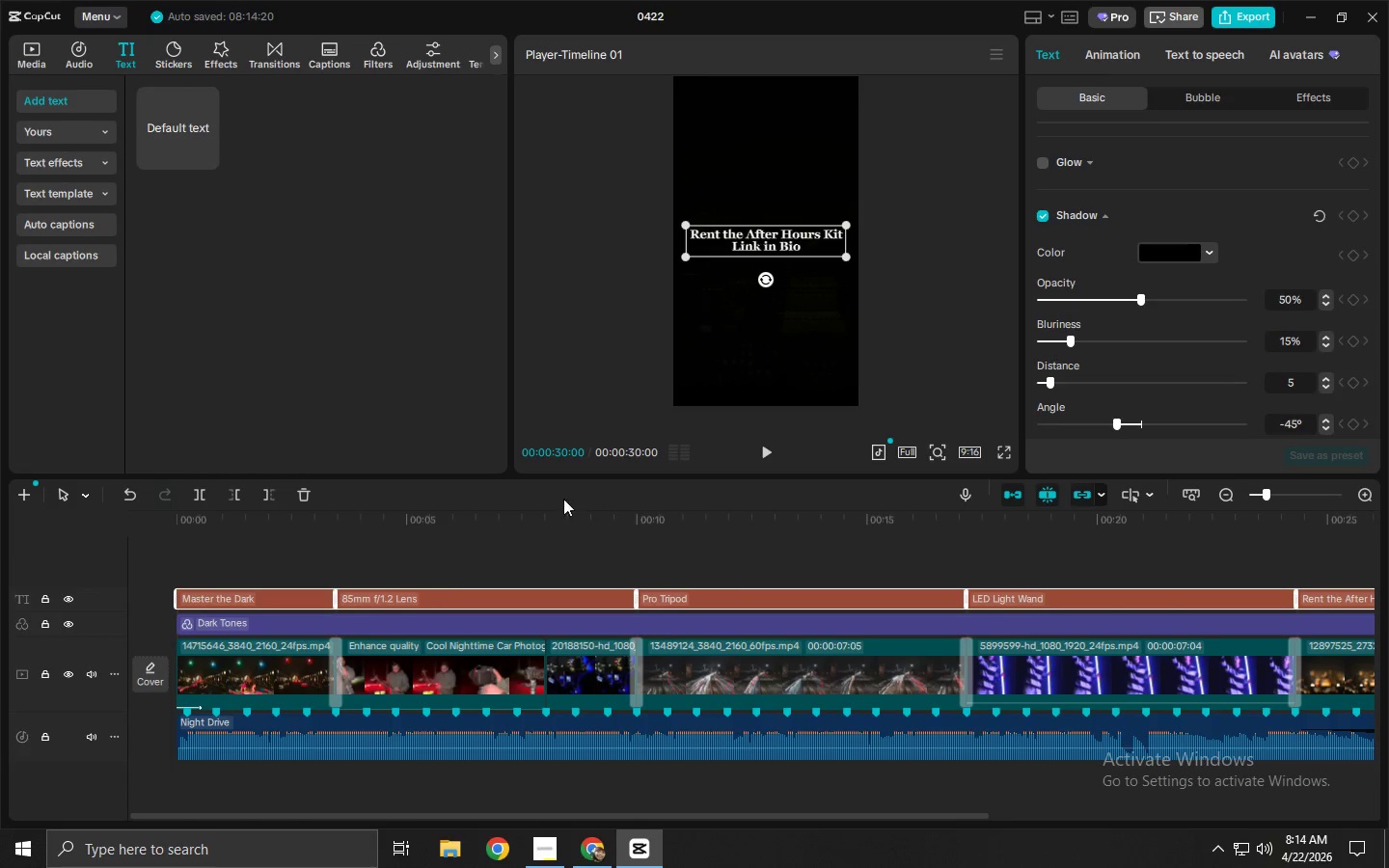 
left_click_drag(start_coordinate=[498, 523], to_coordinate=[48, 515])
 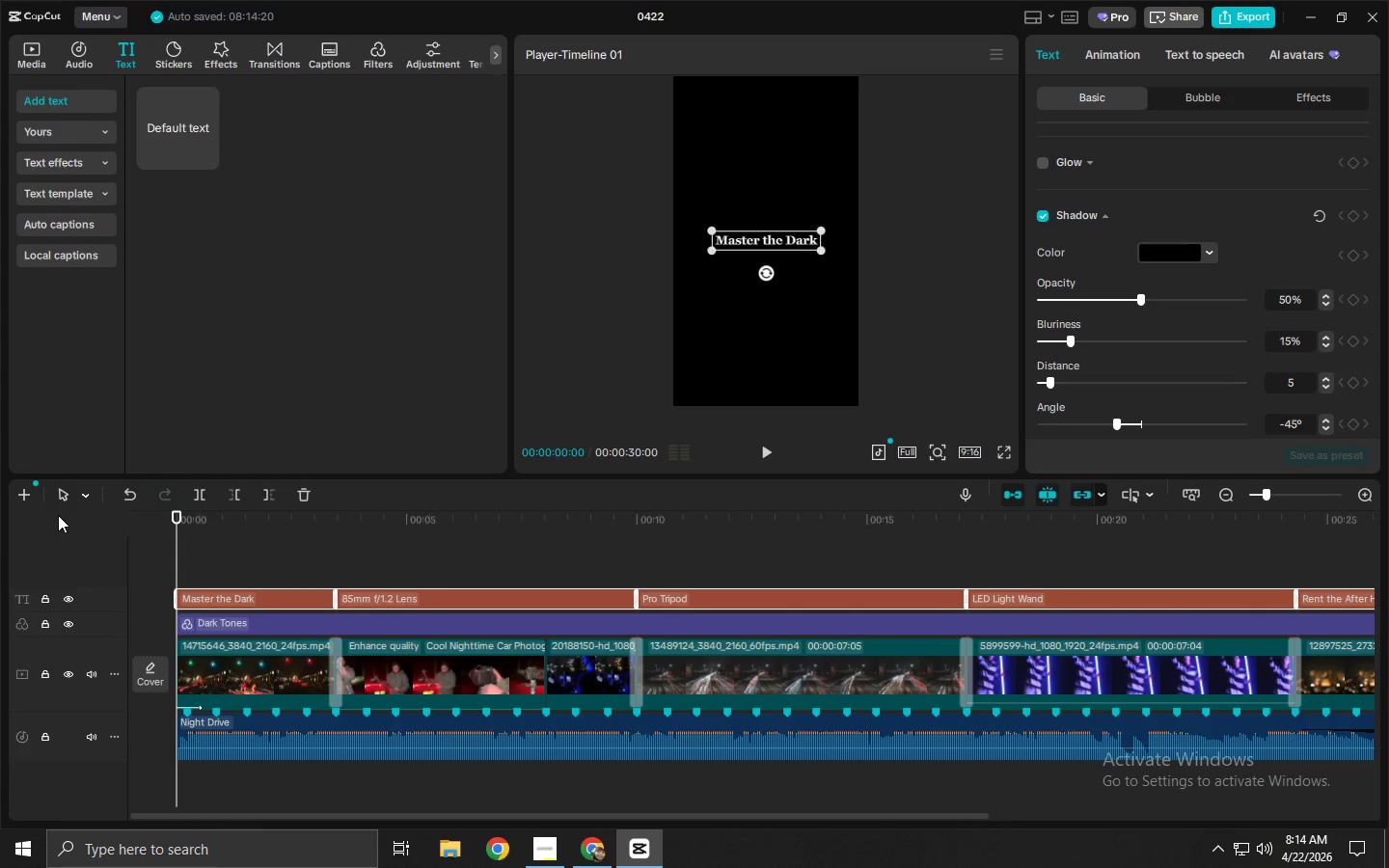 
key(Space)
 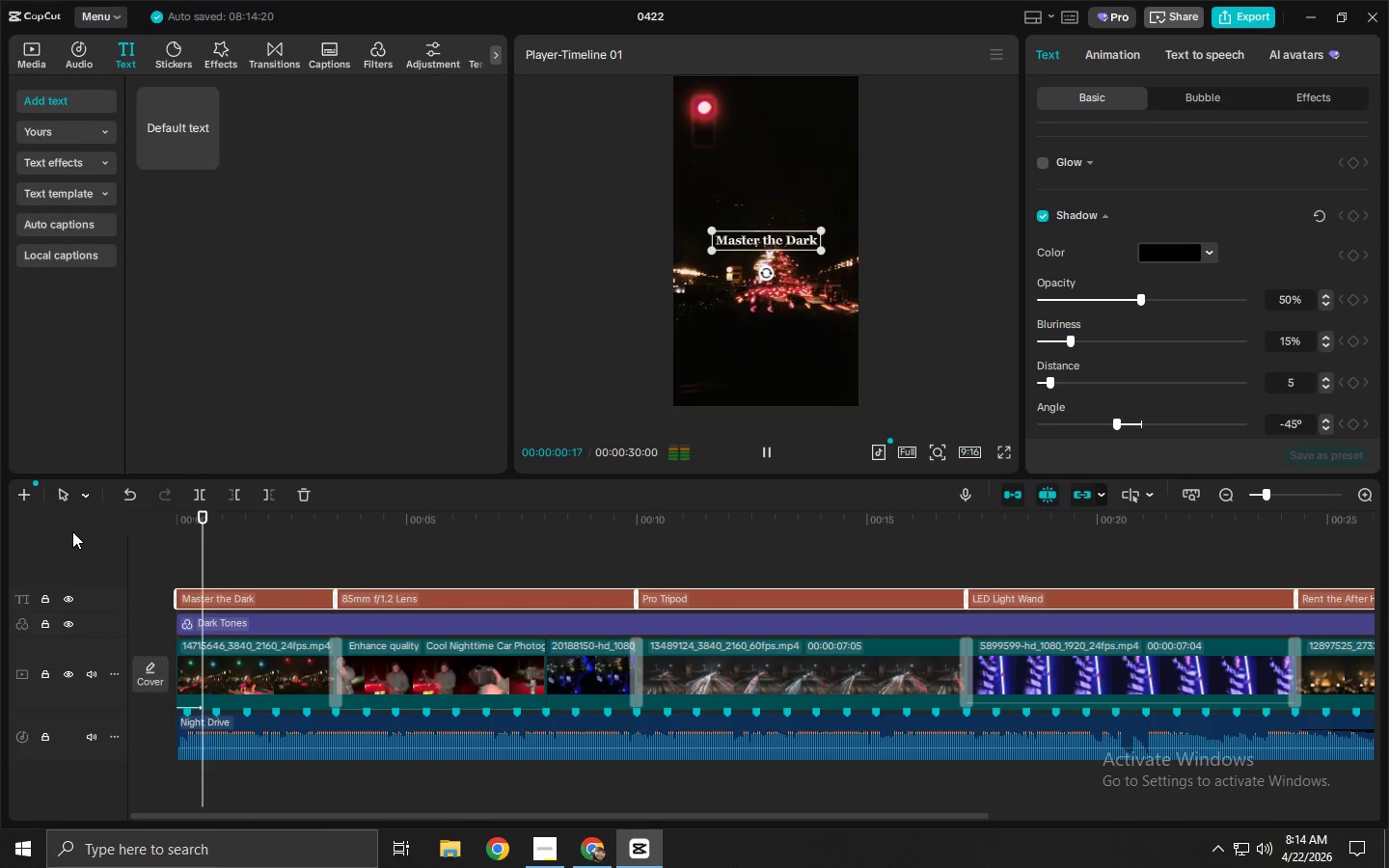 
key(Space)
 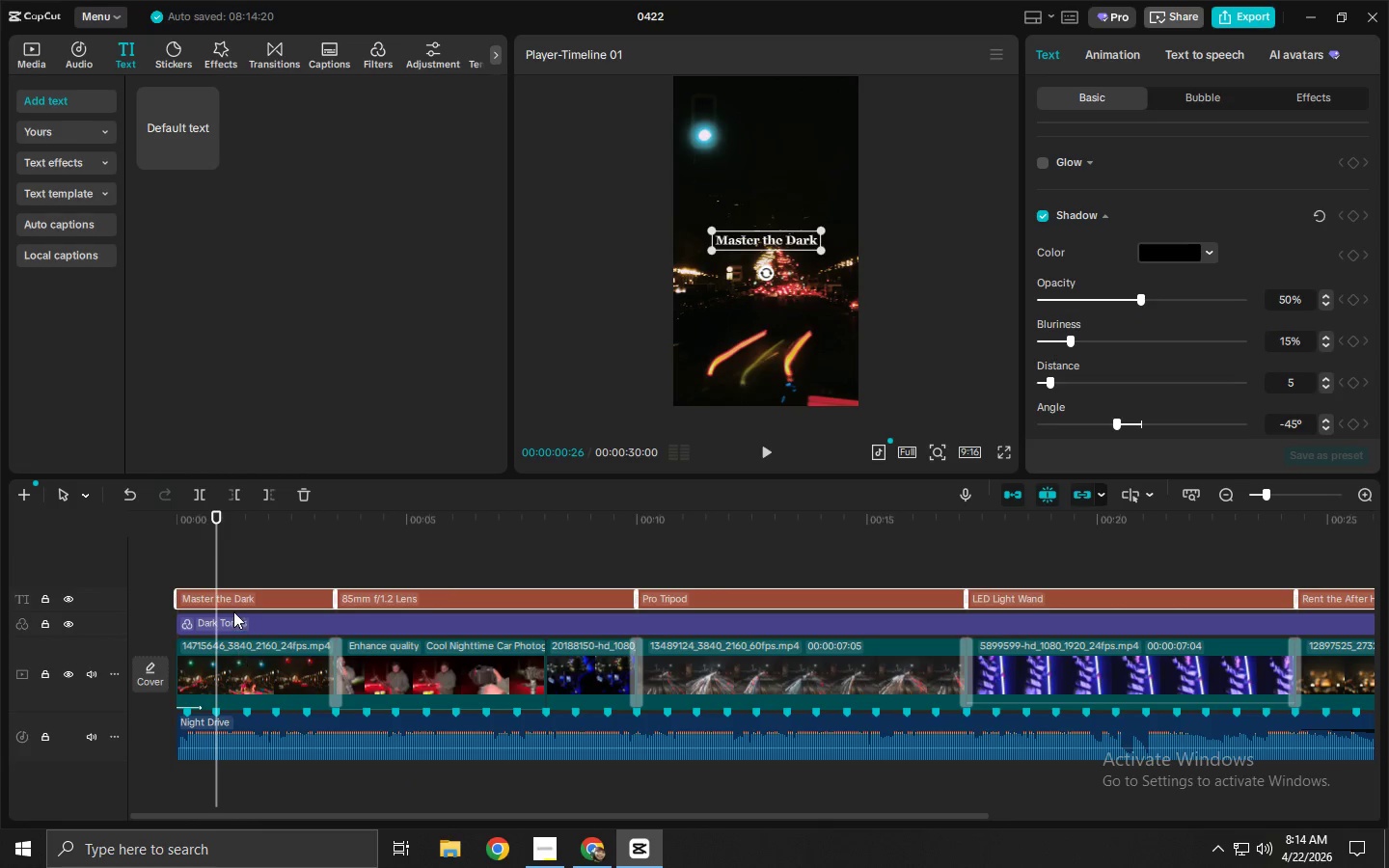 
left_click([234, 597])
 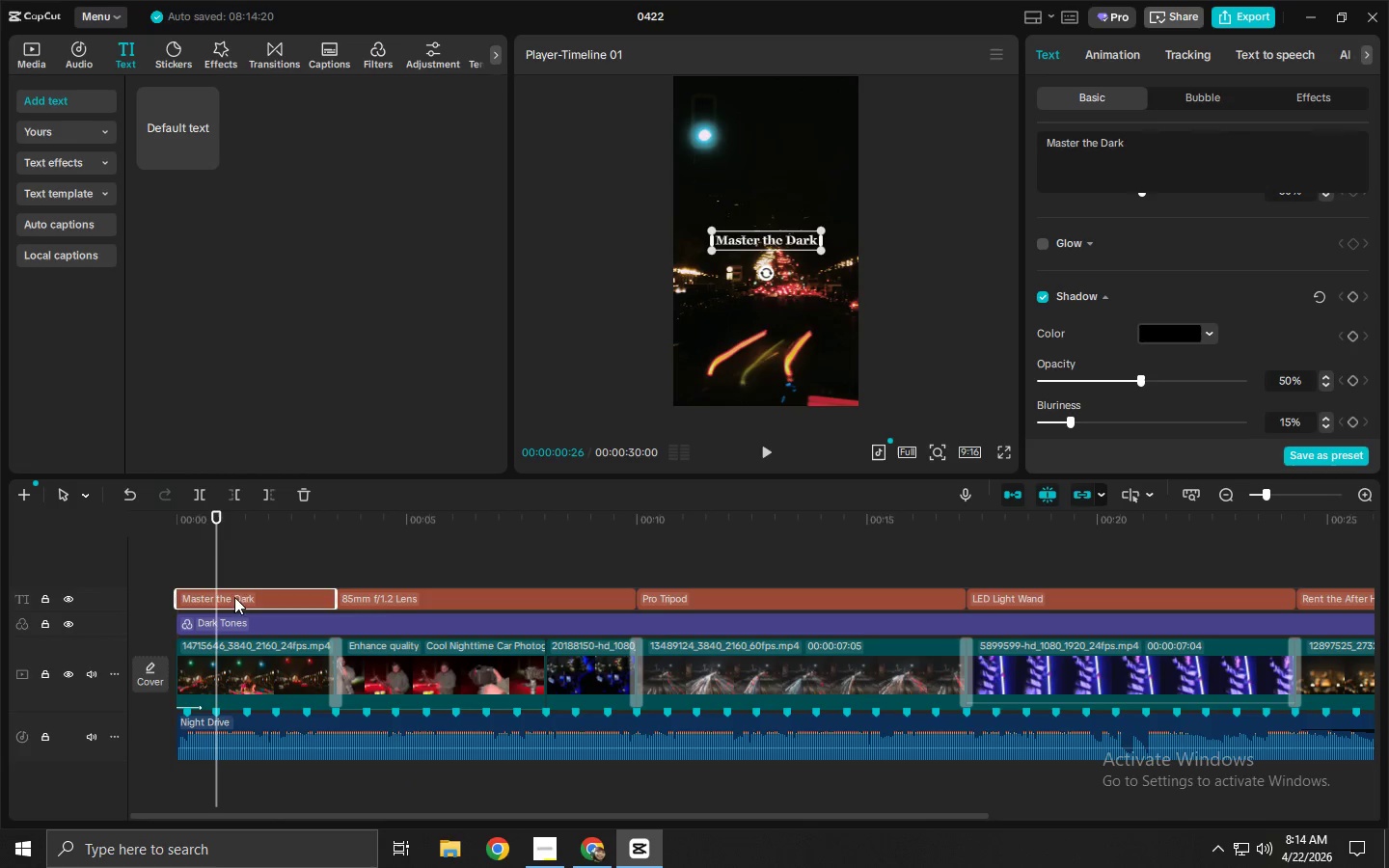 
left_click_drag(start_coordinate=[232, 558], to_coordinate=[1250, 604])
 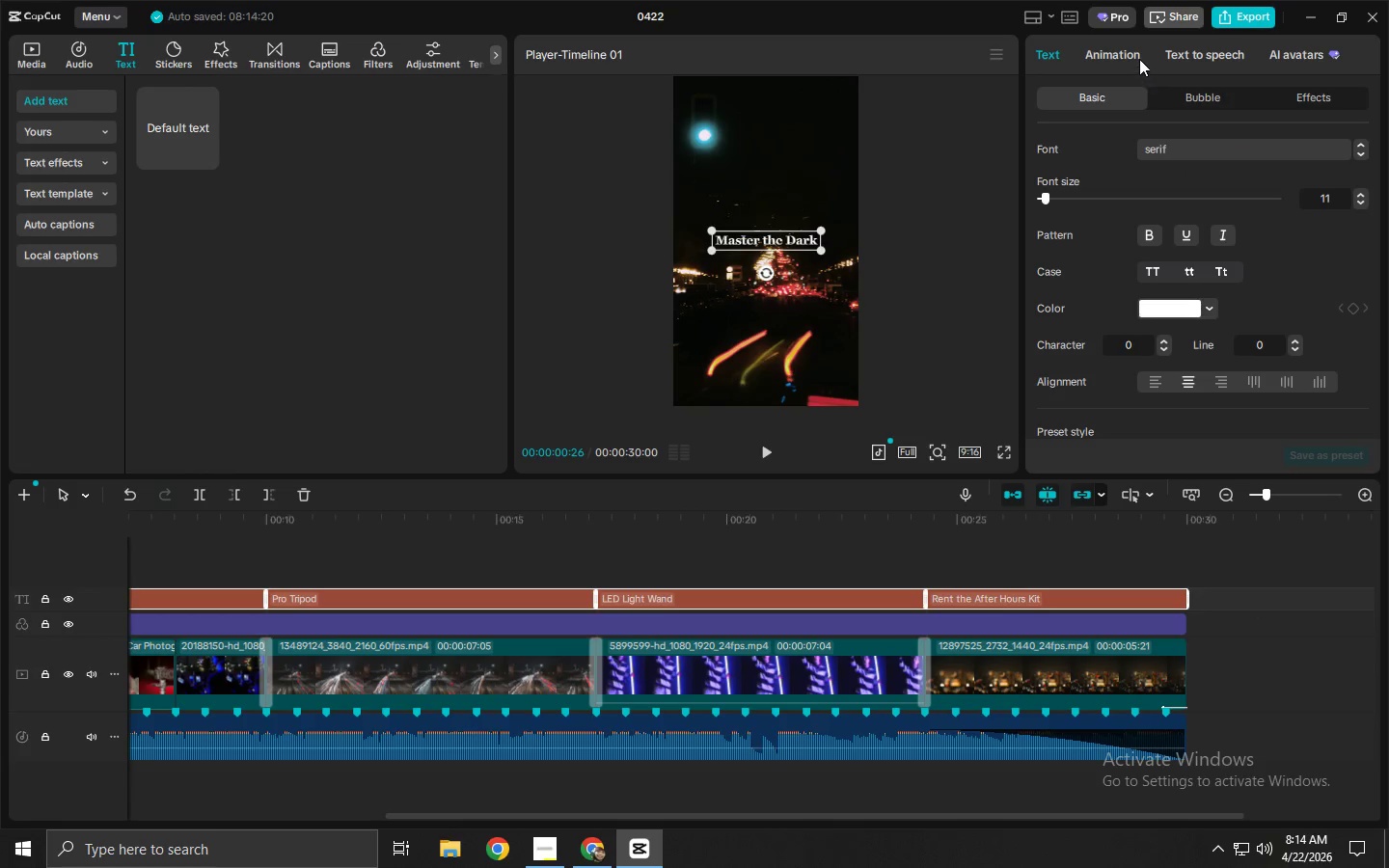 
left_click([1131, 59])
 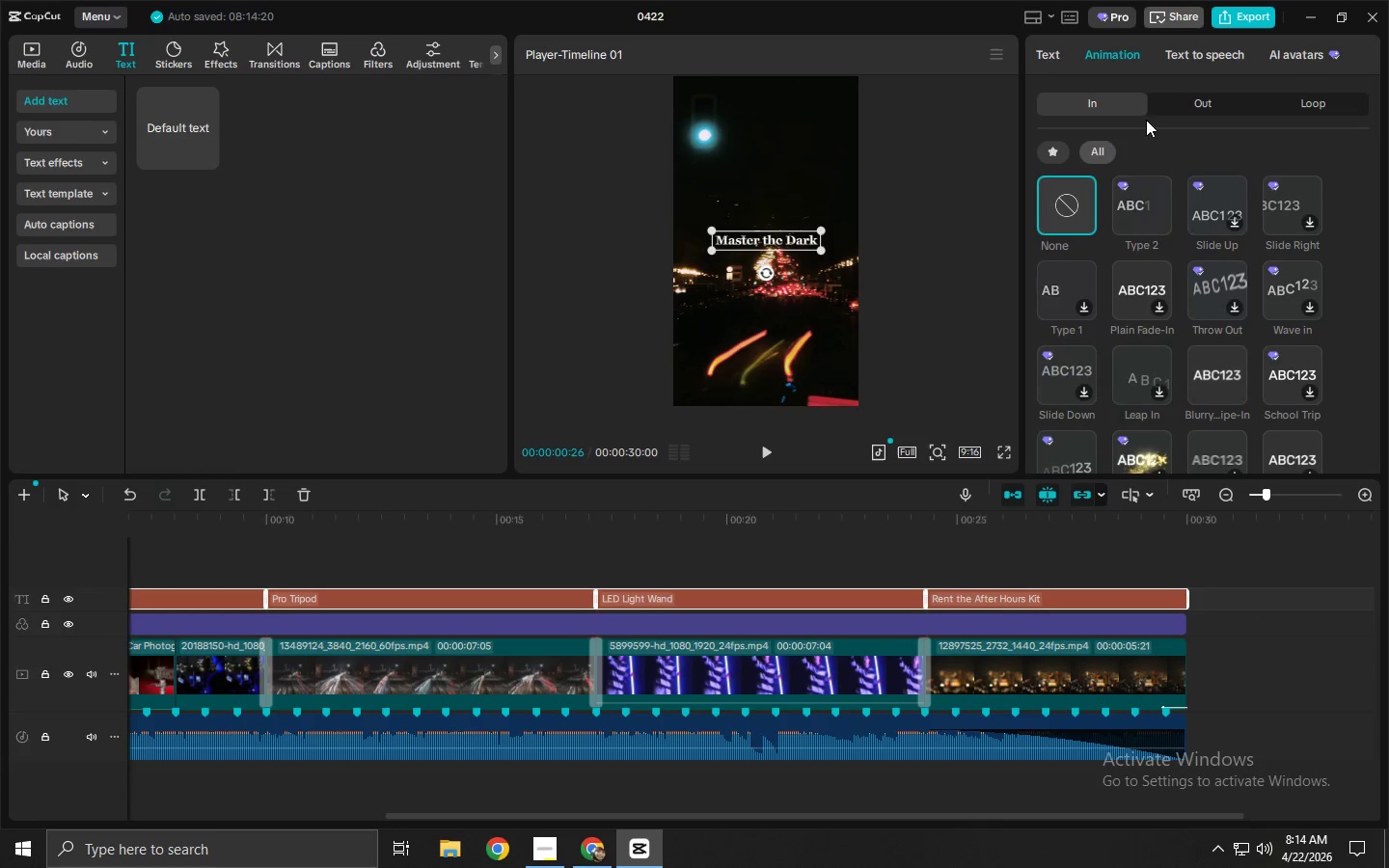 
left_click([1178, 105])
 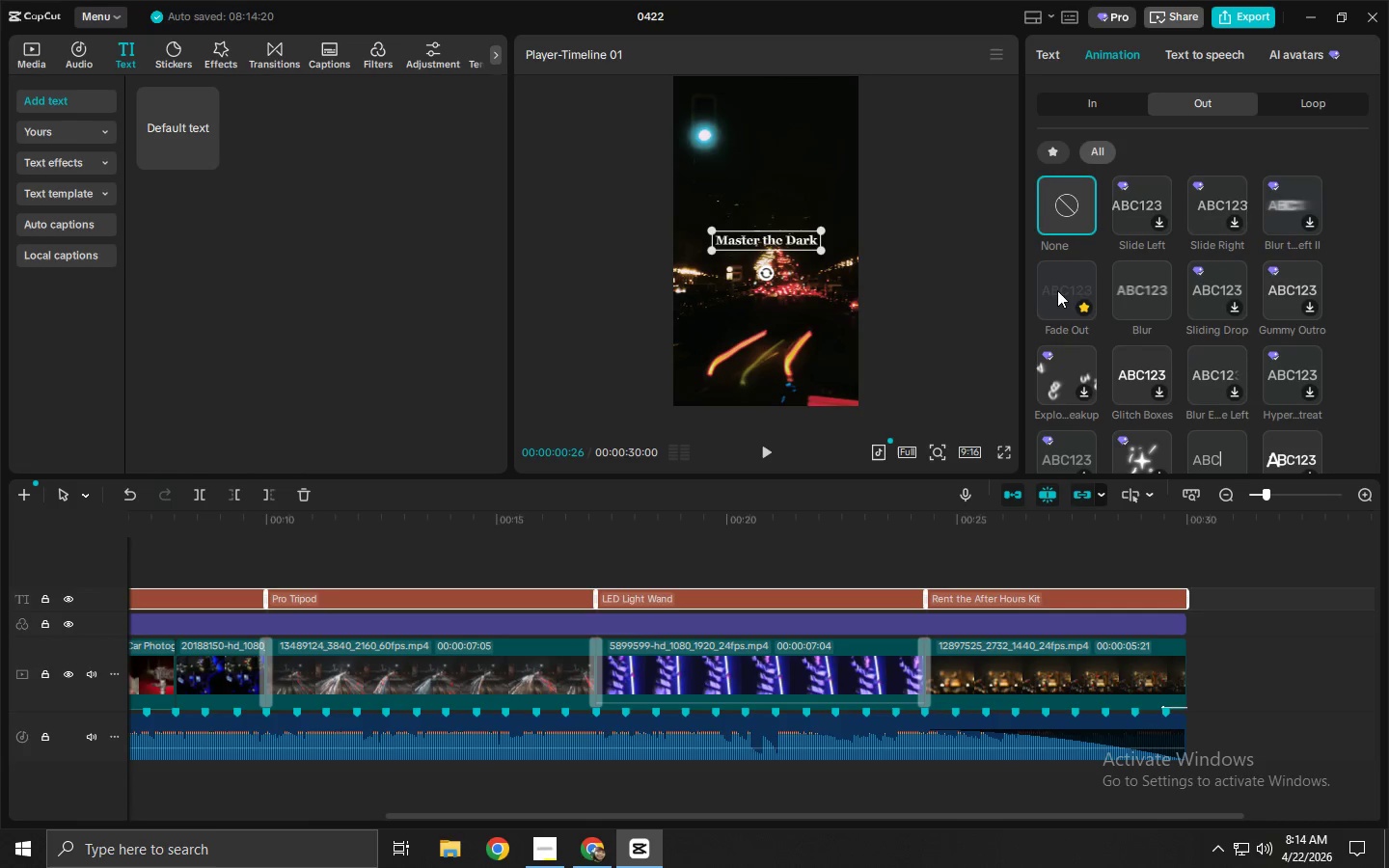 
double_click([1077, 106])
 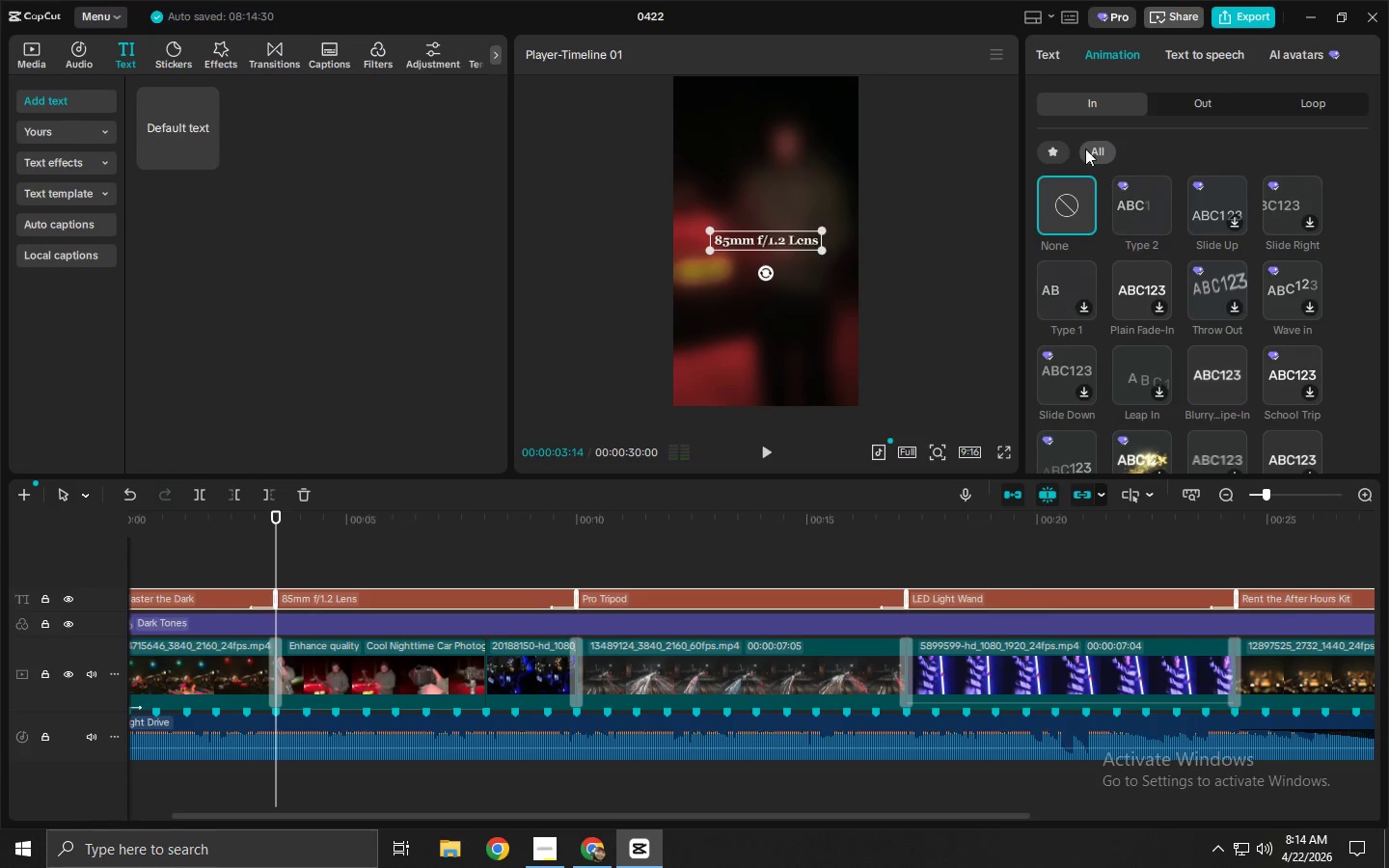 
left_click([1057, 155])
 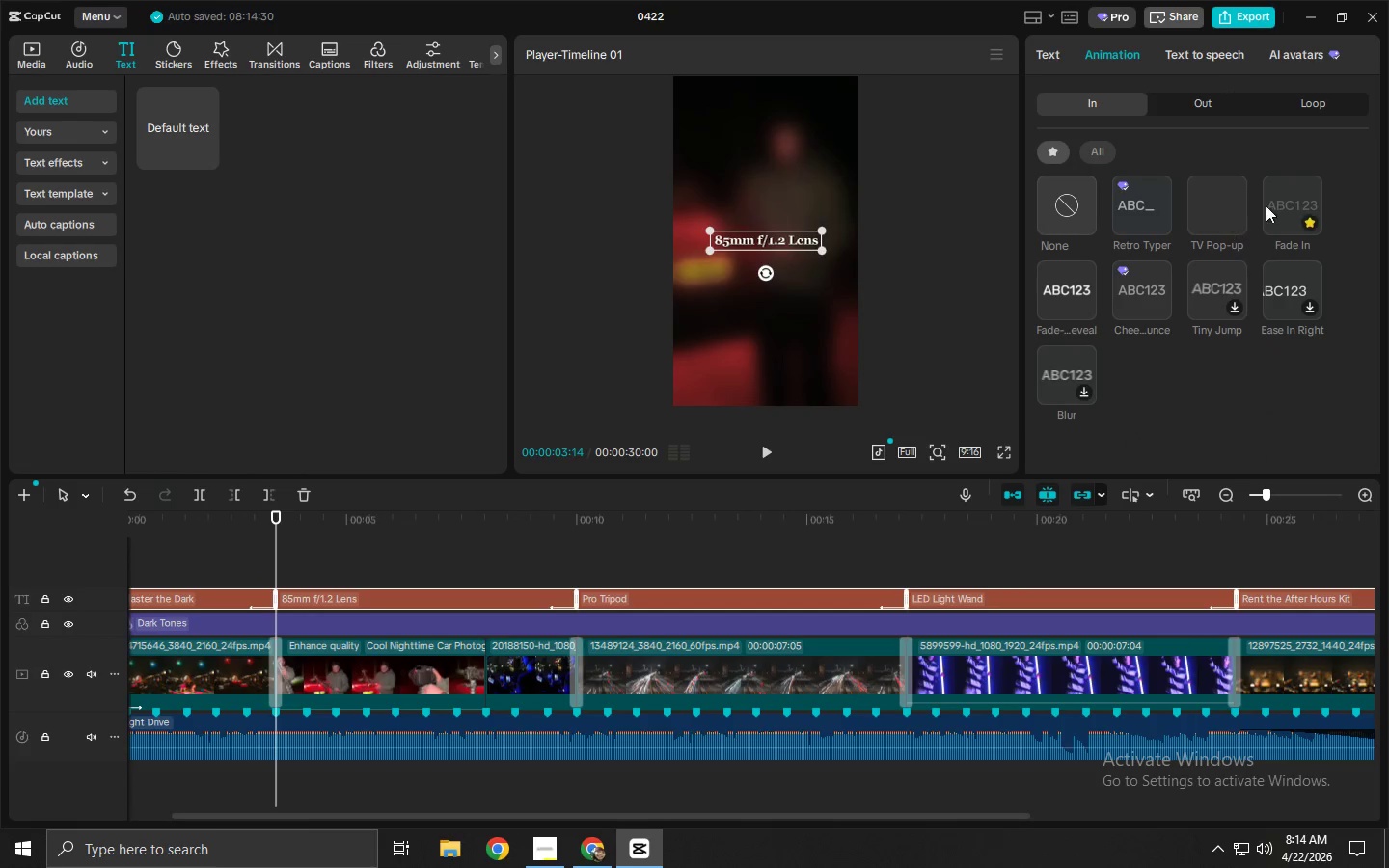 
left_click([1273, 208])
 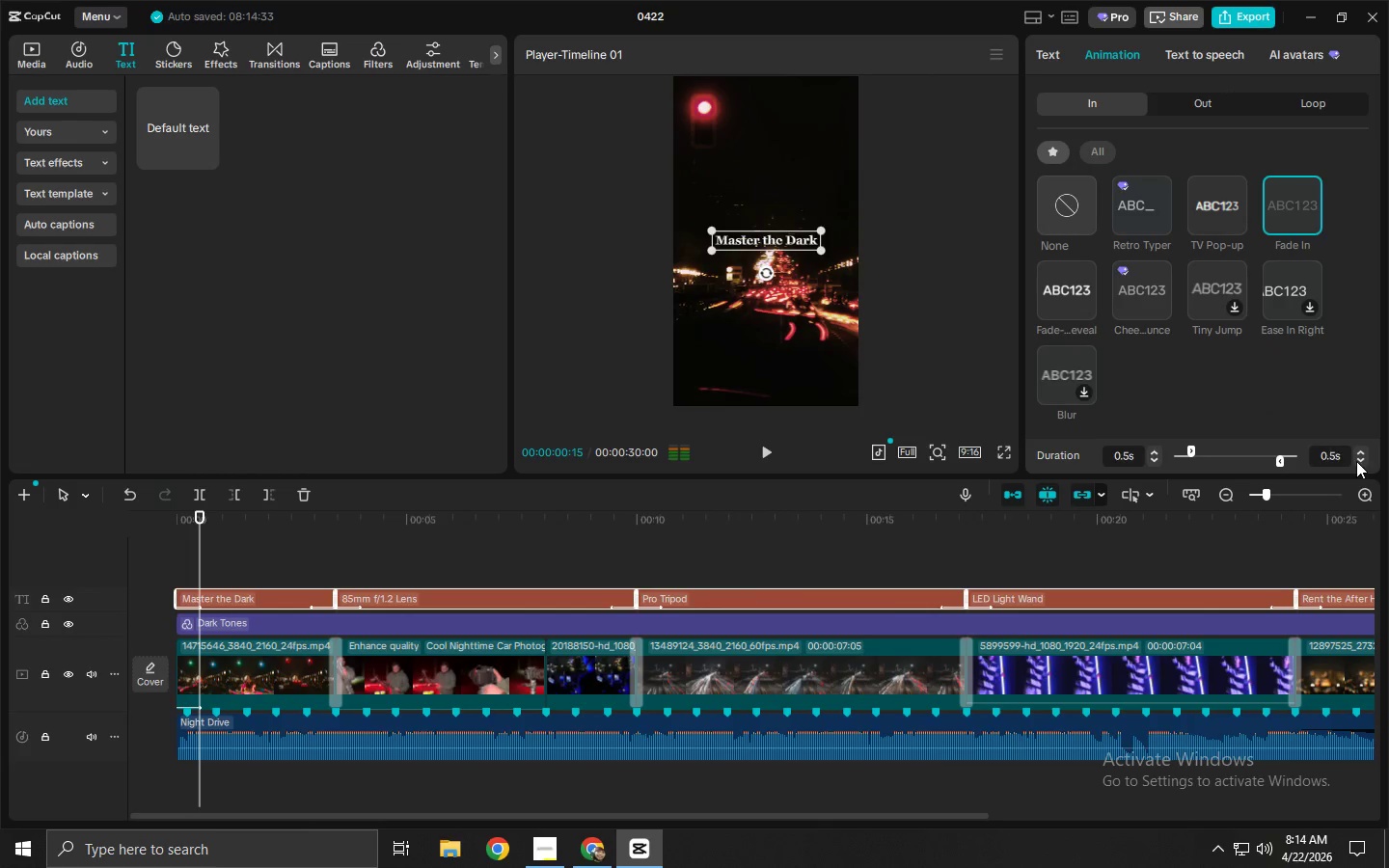 
double_click([1359, 461])
 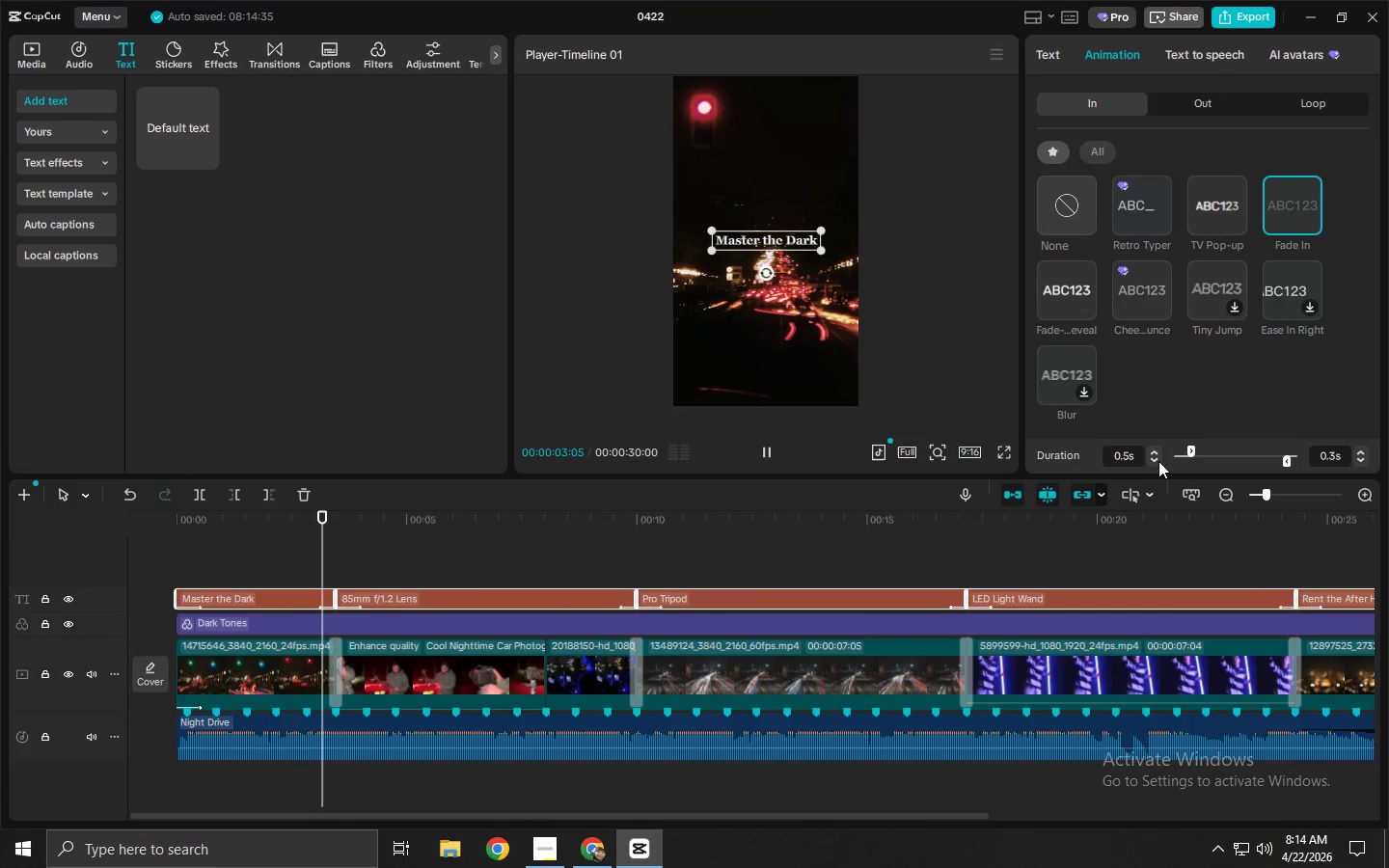 
double_click([1158, 461])
 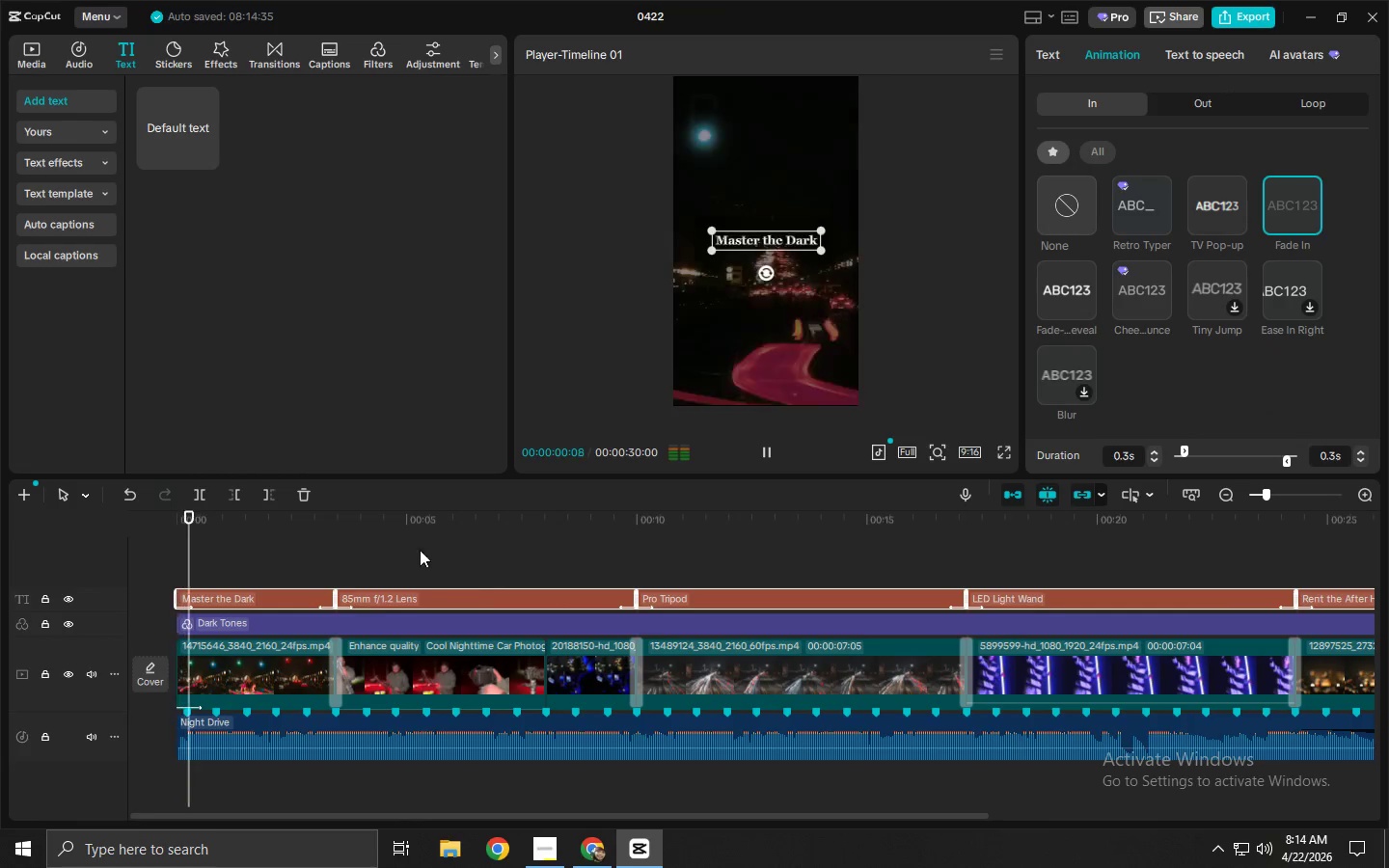 
left_click_drag(start_coordinate=[374, 527], to_coordinate=[0, 531])
 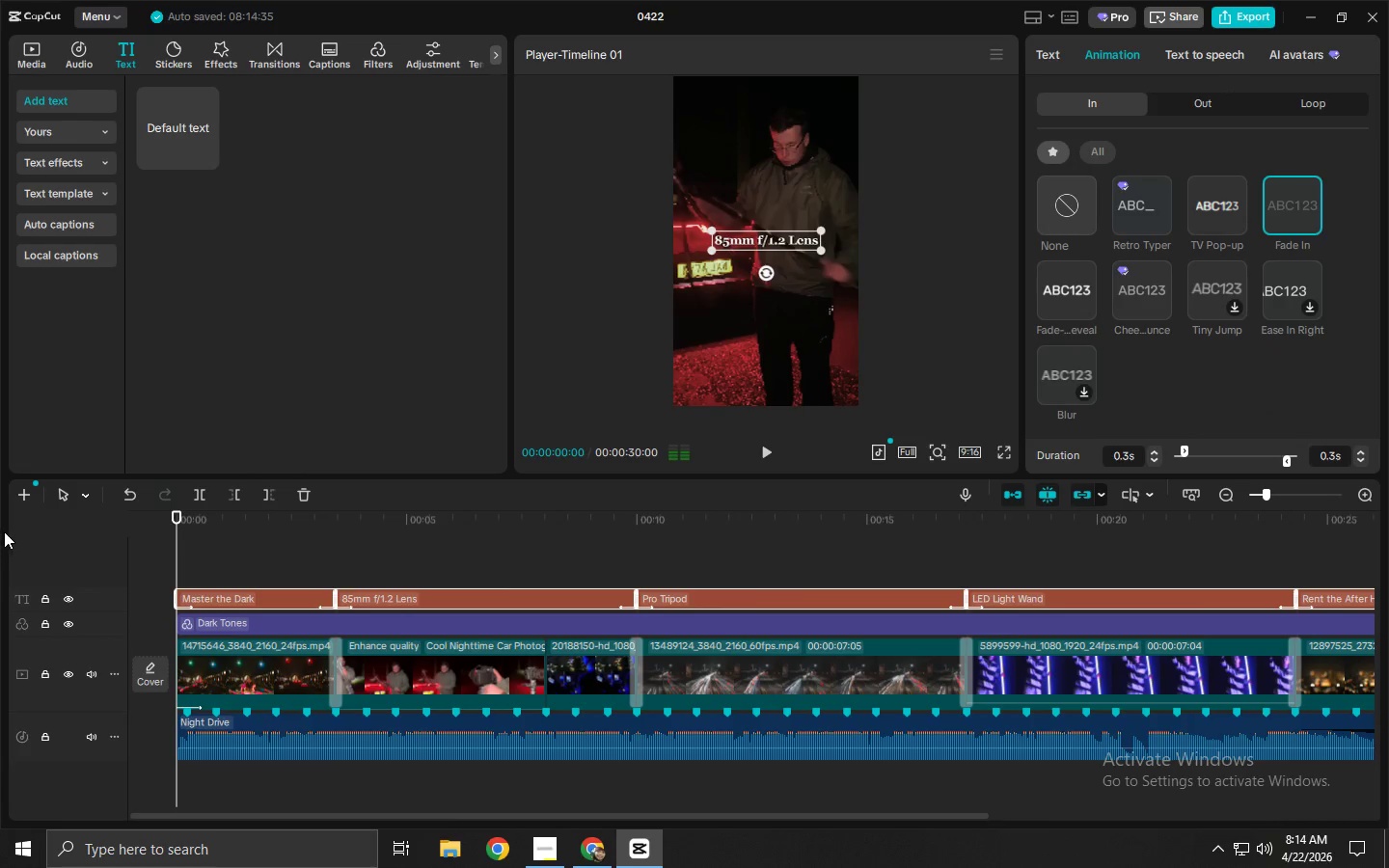 
key(Space)
 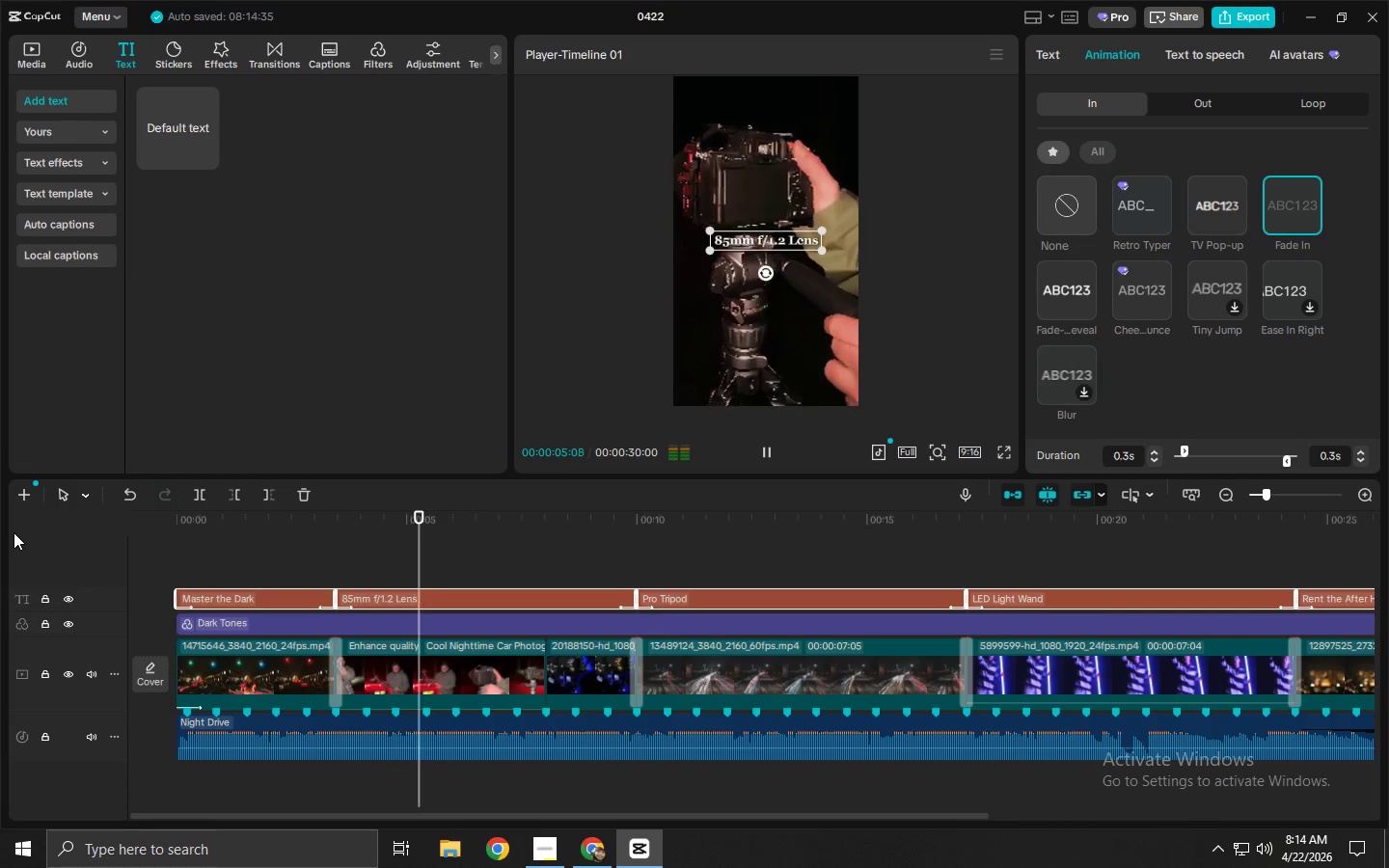 
wait(10.44)
 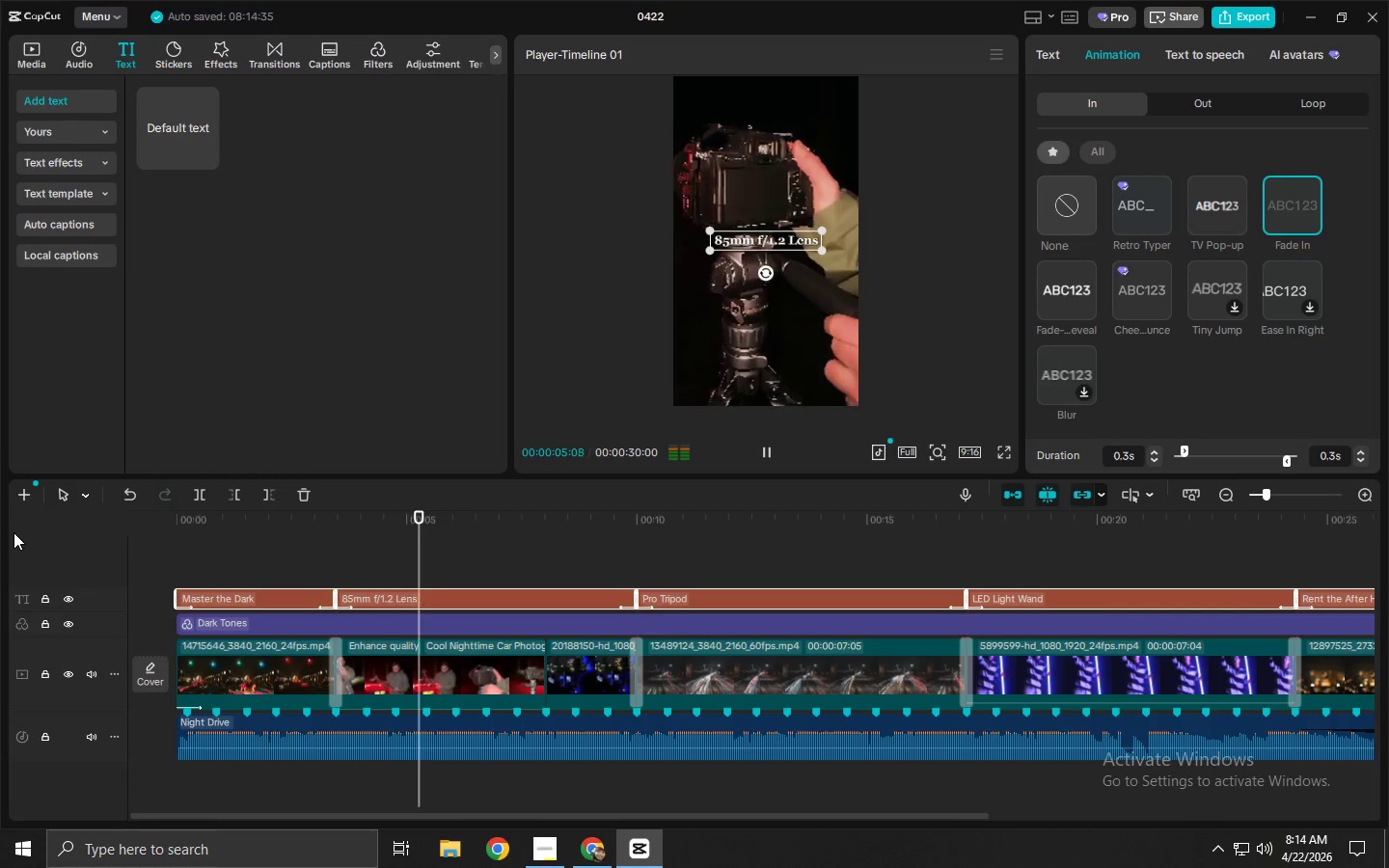 
key(Space)
 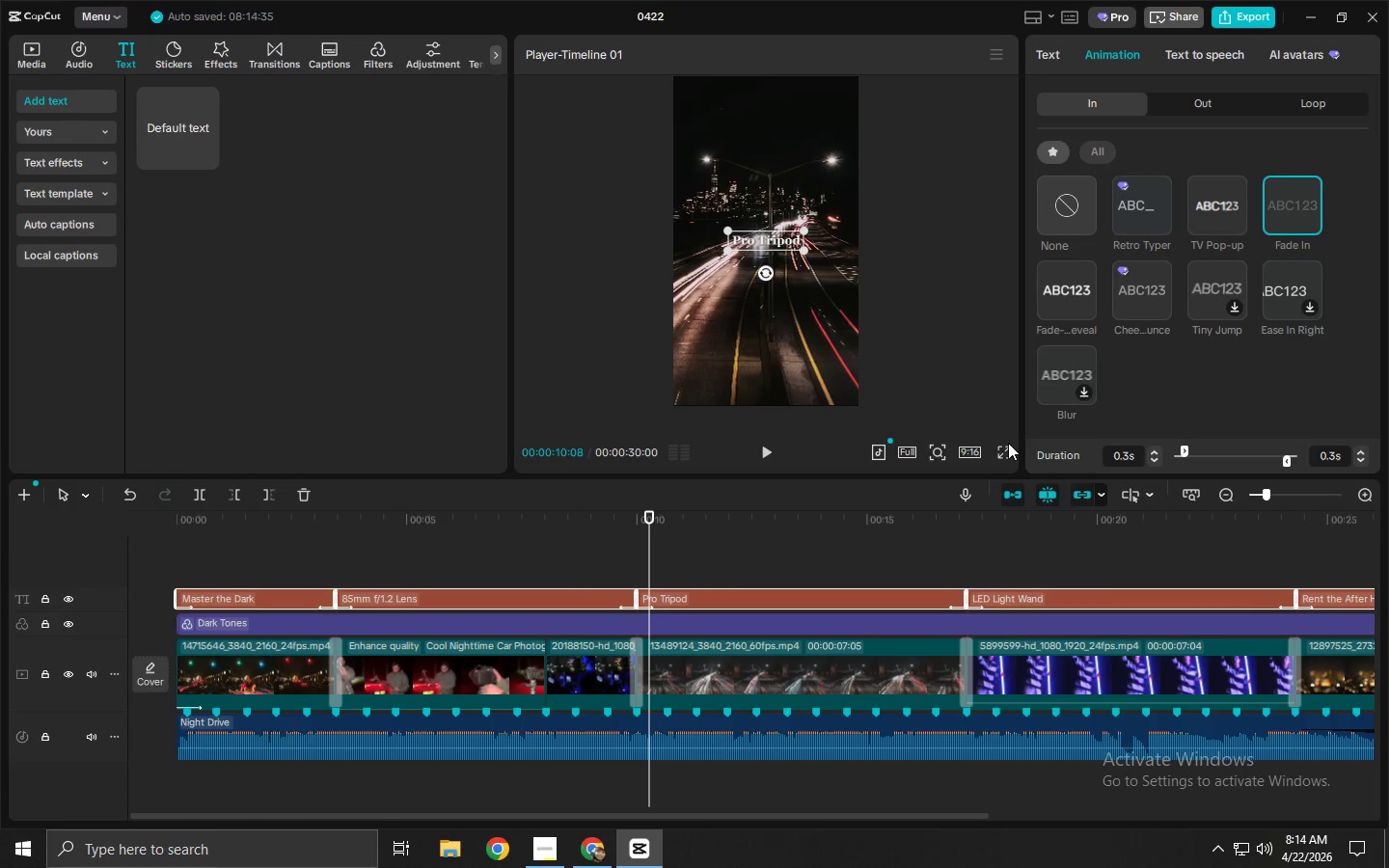 
double_click([1005, 448])
 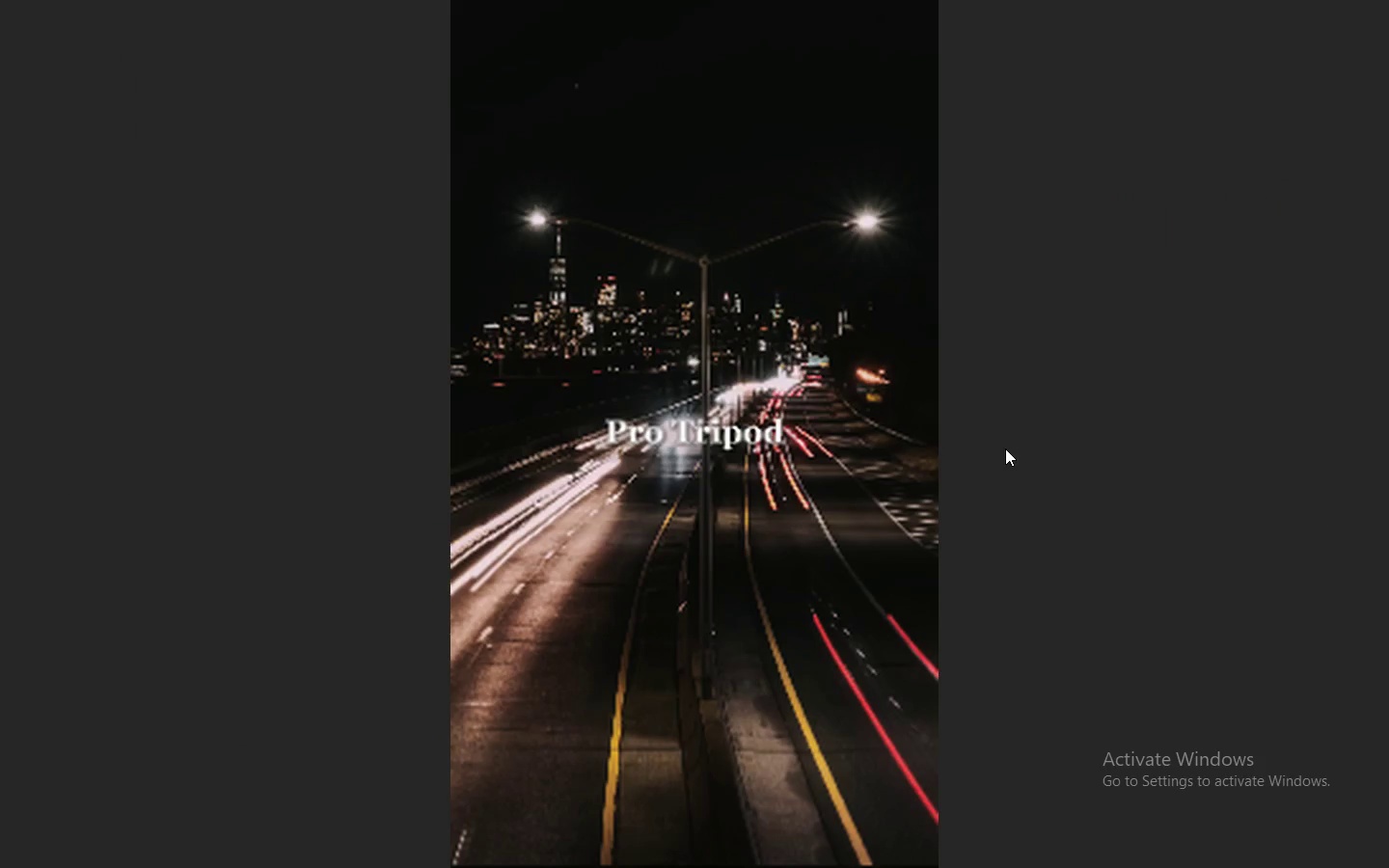 
key(Space)
 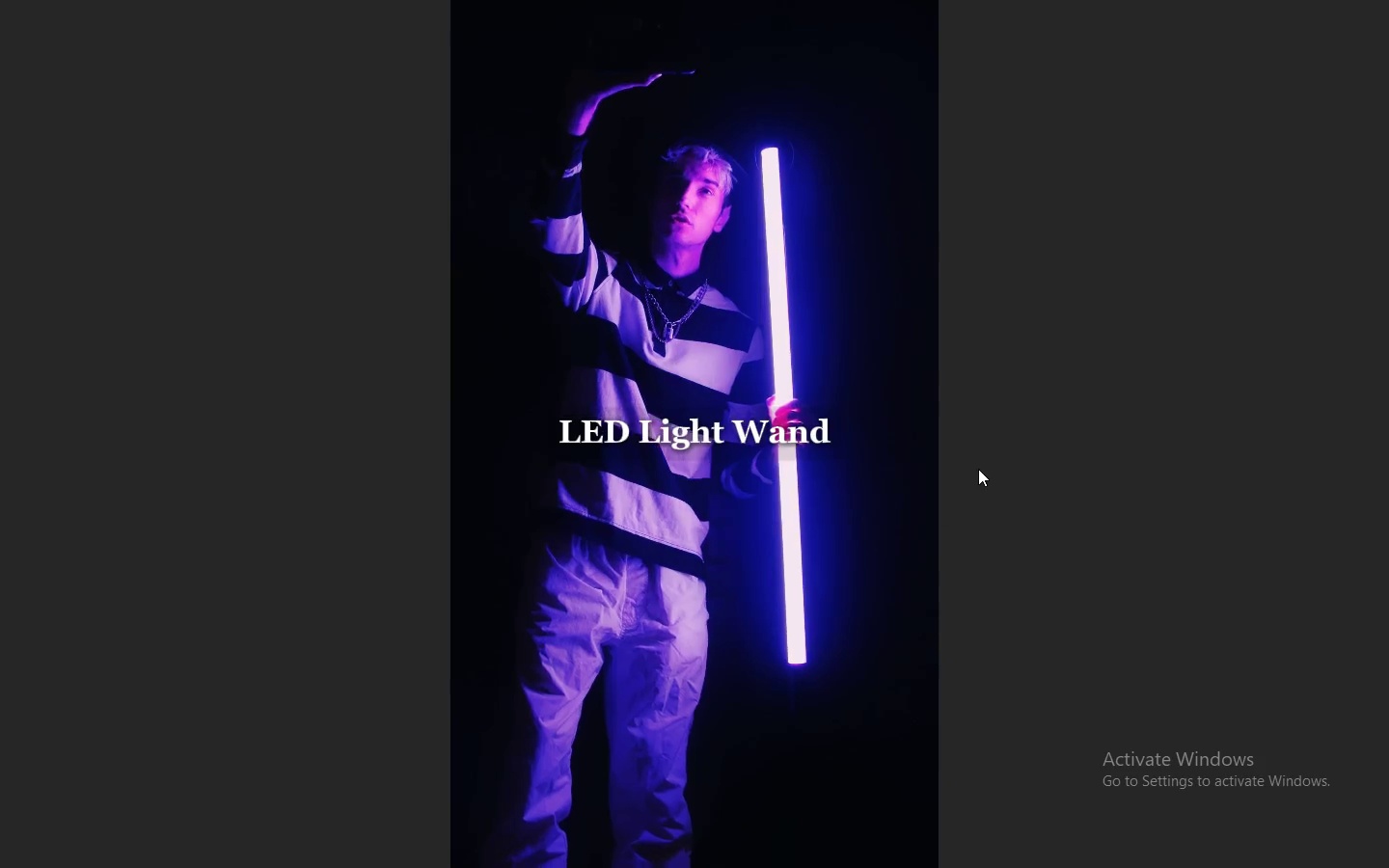 
wait(12.7)
 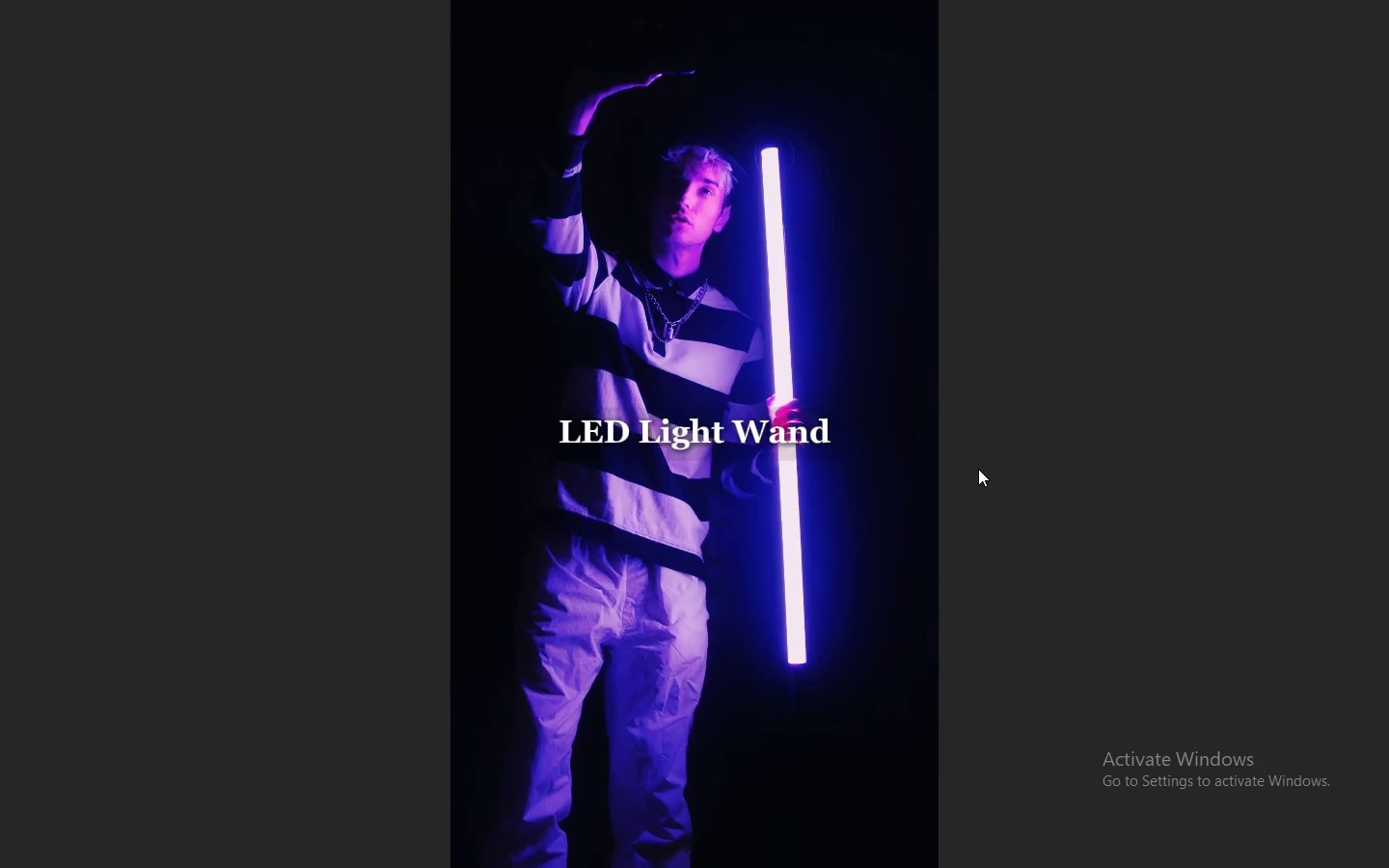 
key(Escape)
 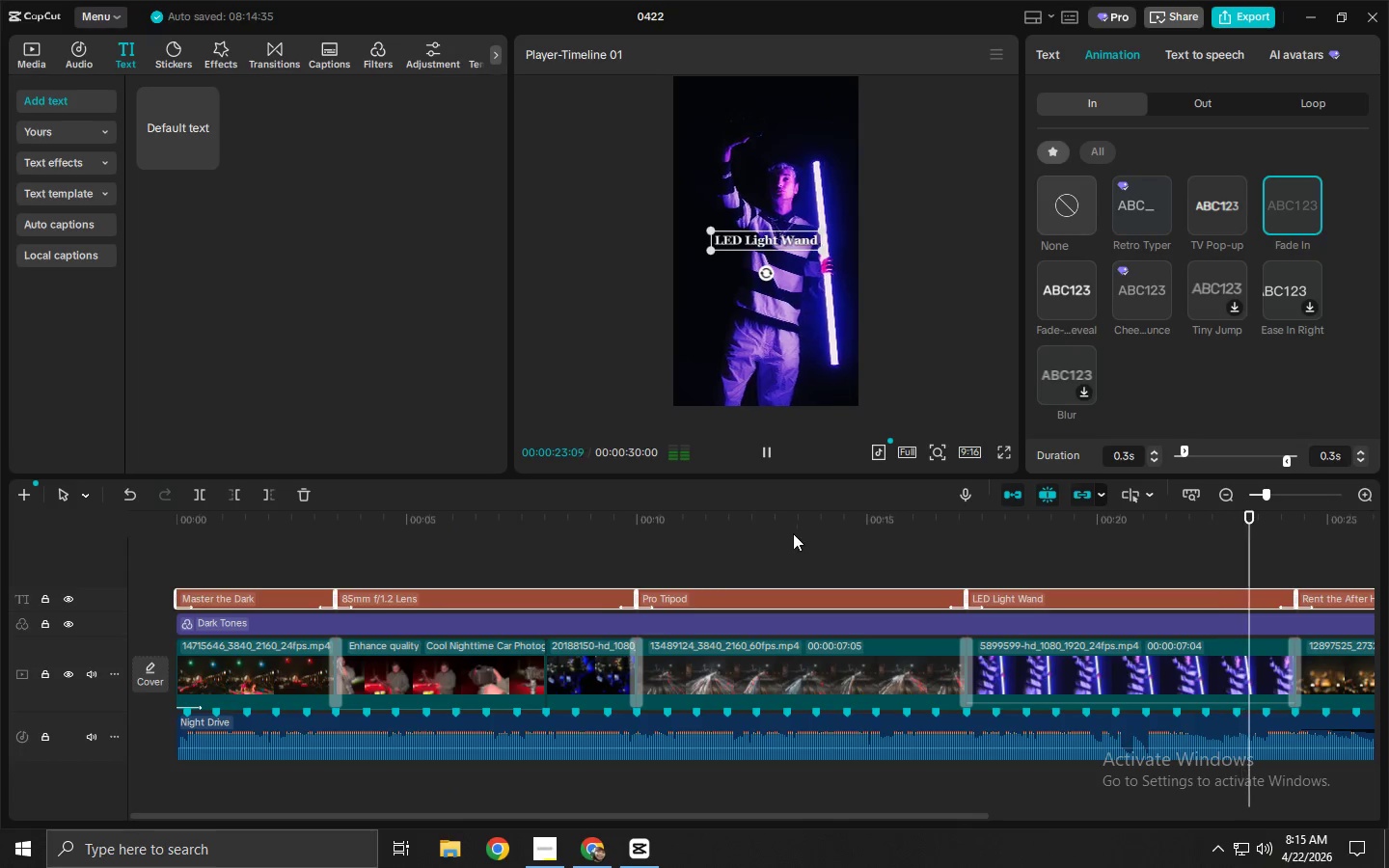 
left_click_drag(start_coordinate=[763, 525], to_coordinate=[725, 551])
 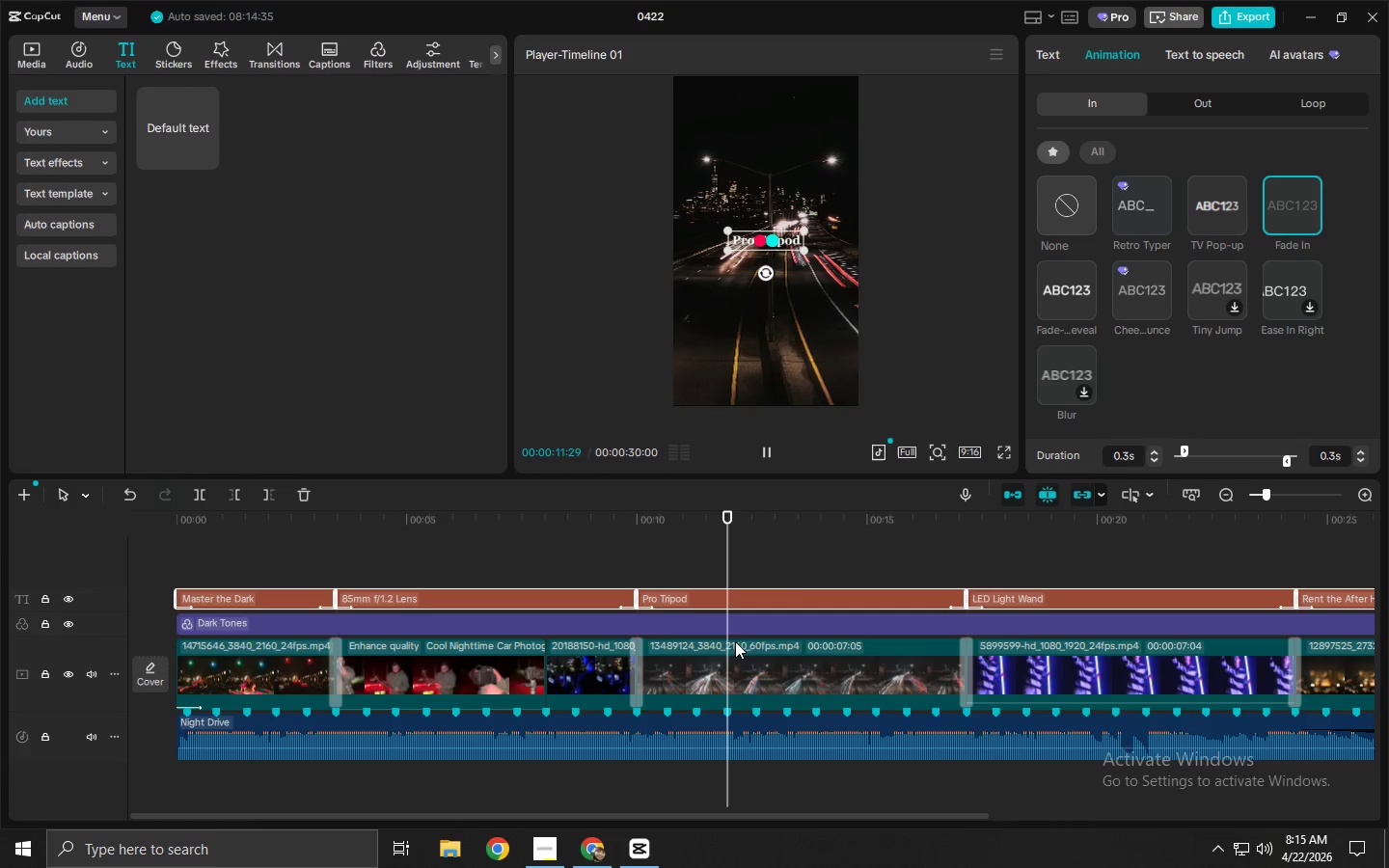 
left_click([738, 647])
 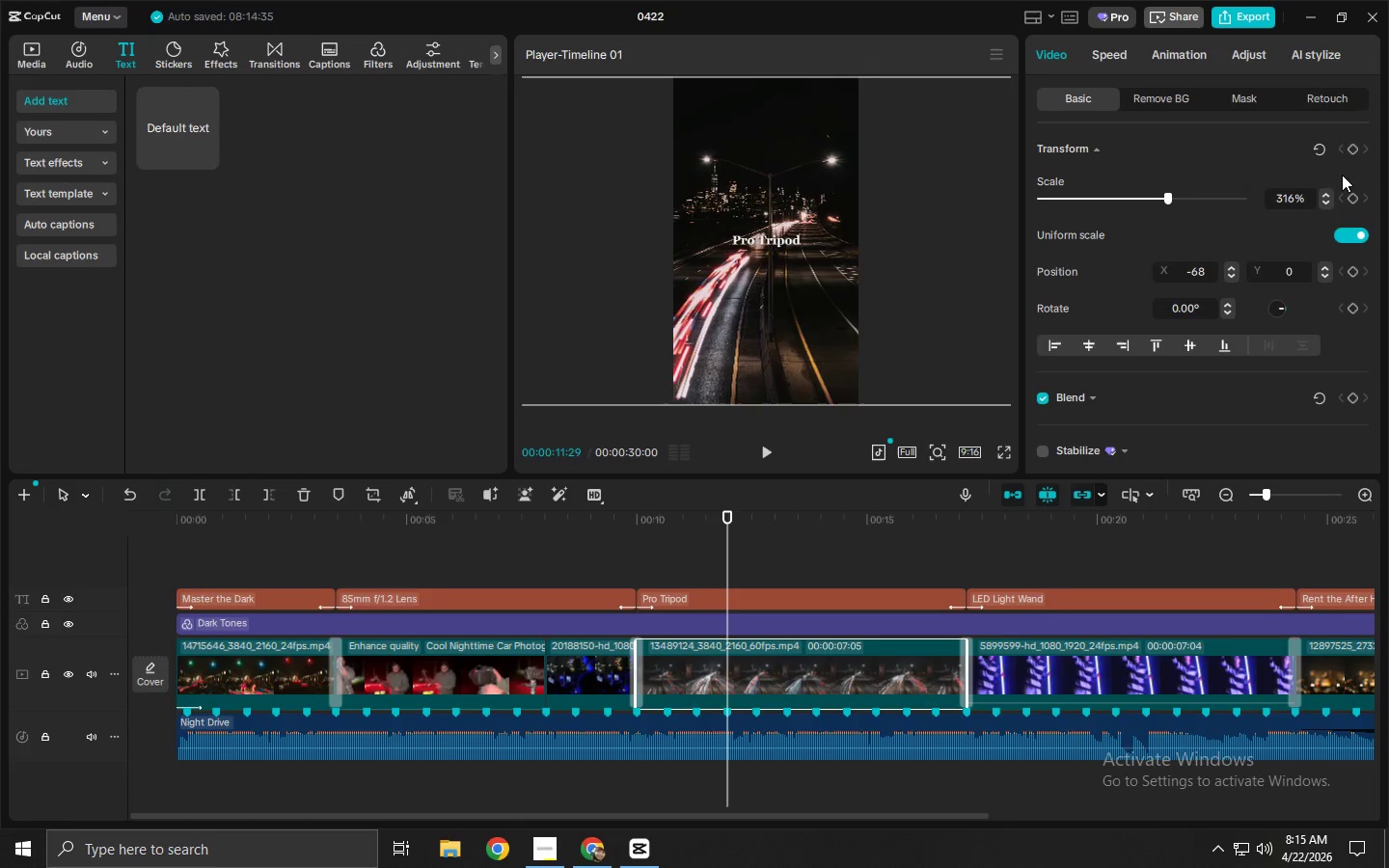 
left_click([1350, 146])
 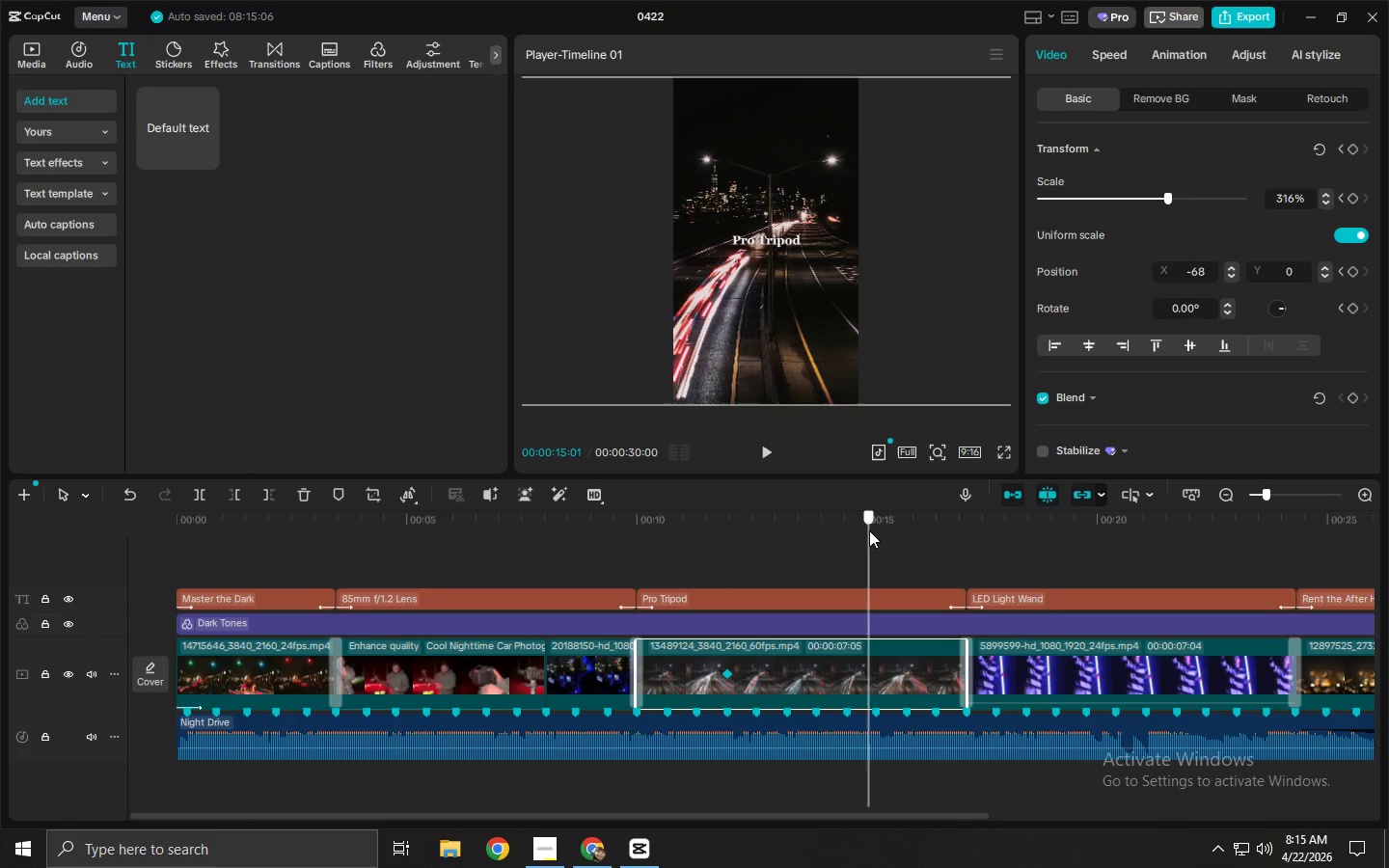 
double_click([881, 531])
 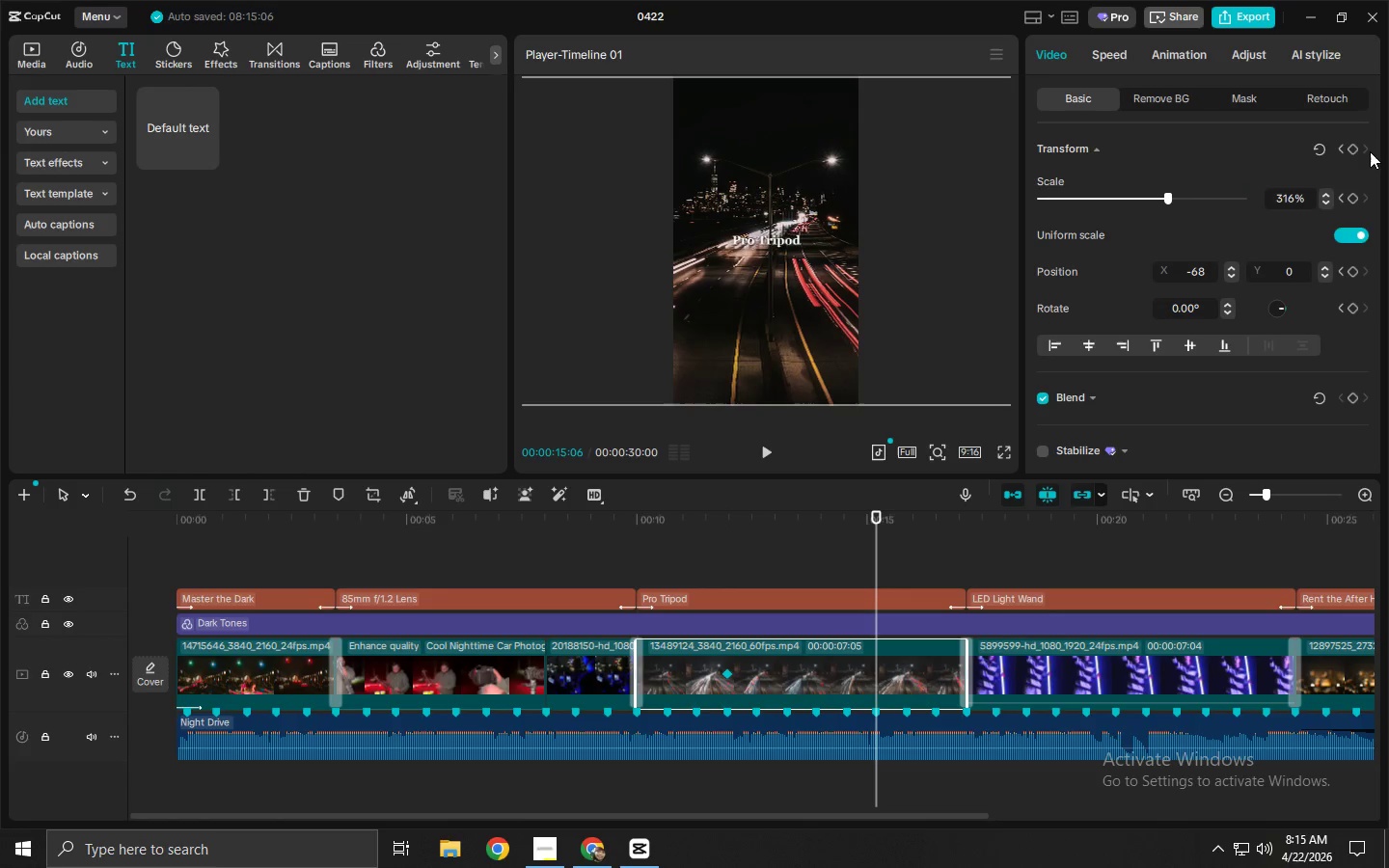 
left_click([1350, 147])
 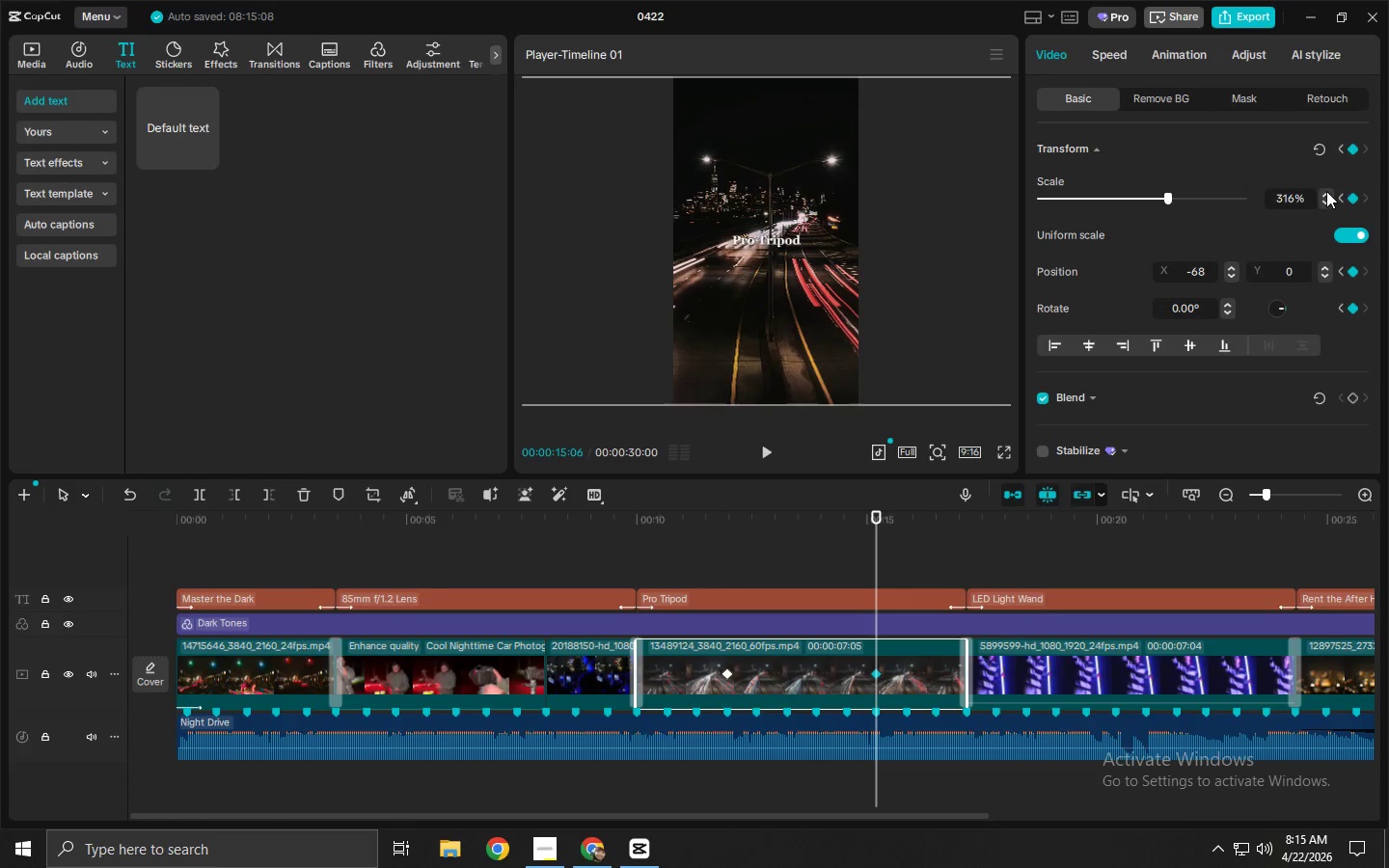 
double_click([1326, 191])
 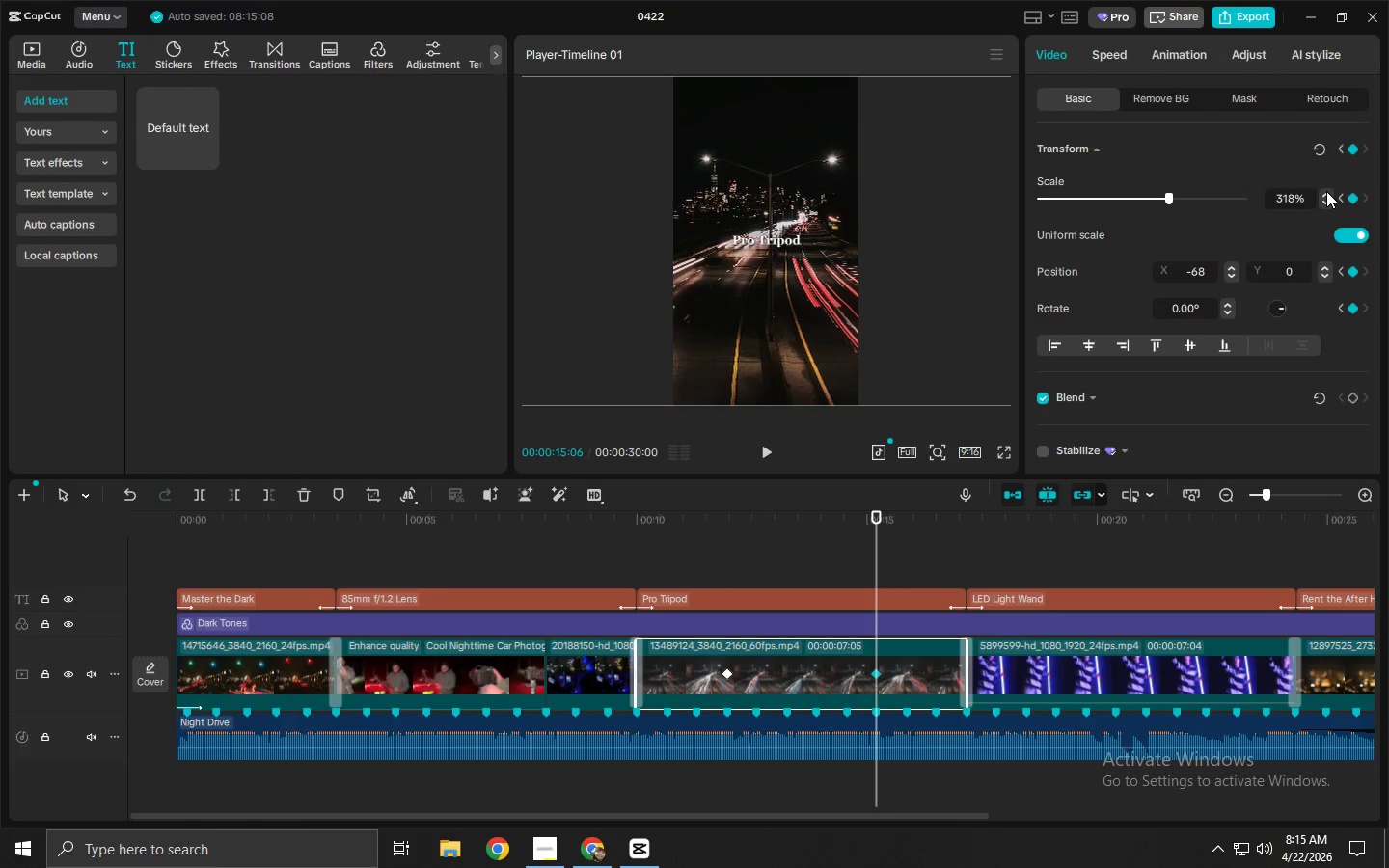 
triple_click([1326, 191])
 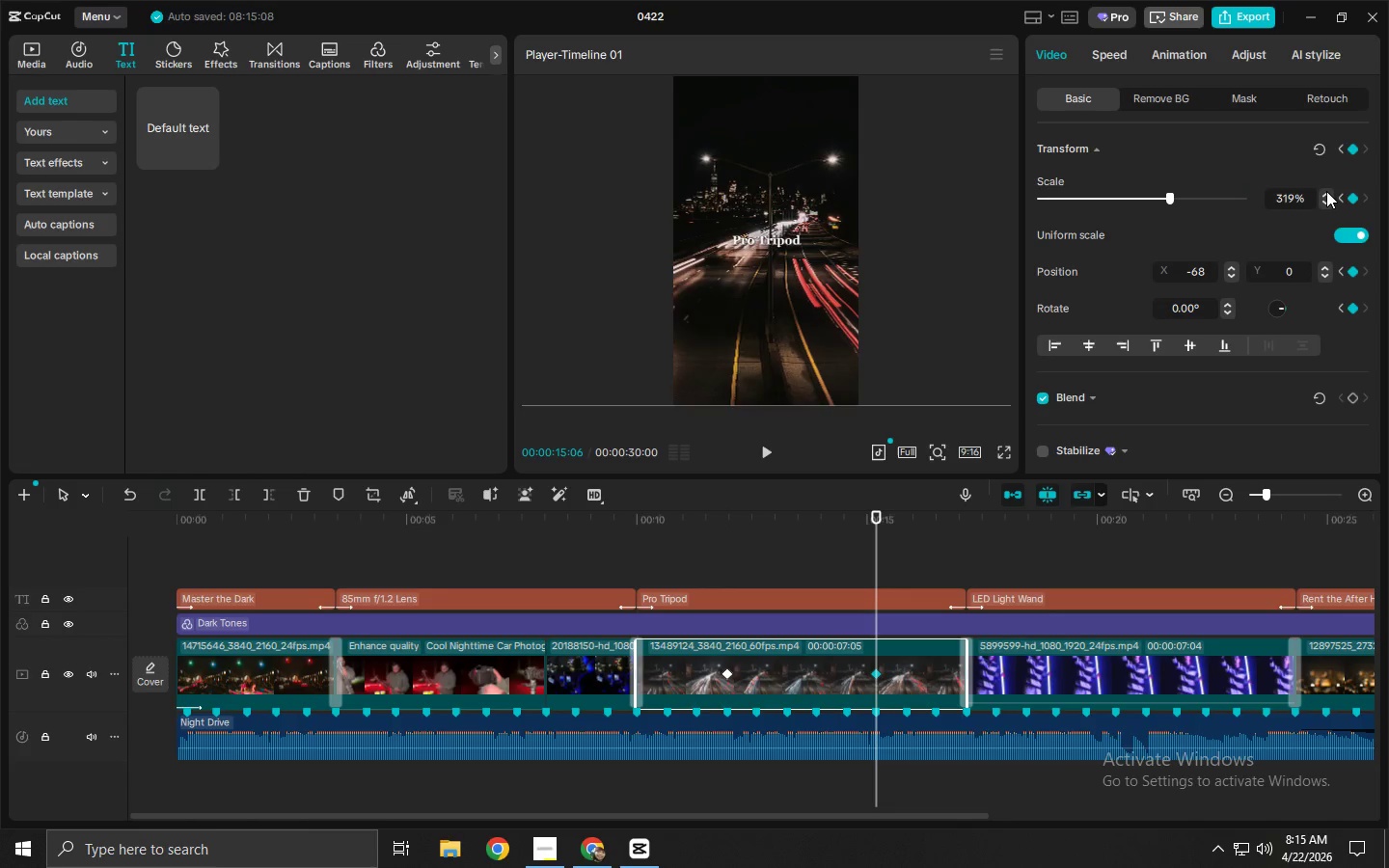 
triple_click([1326, 191])
 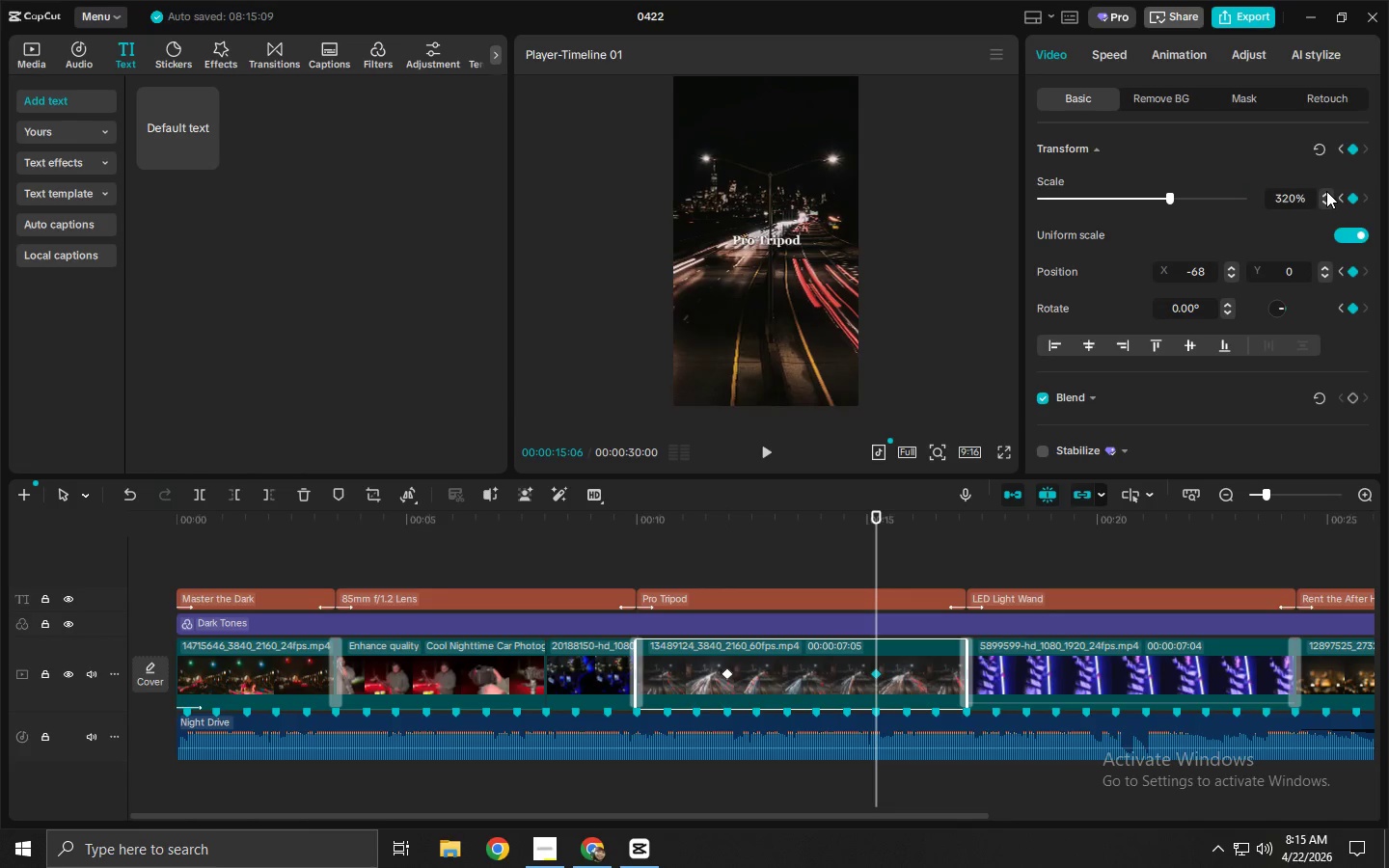 
triple_click([1326, 191])
 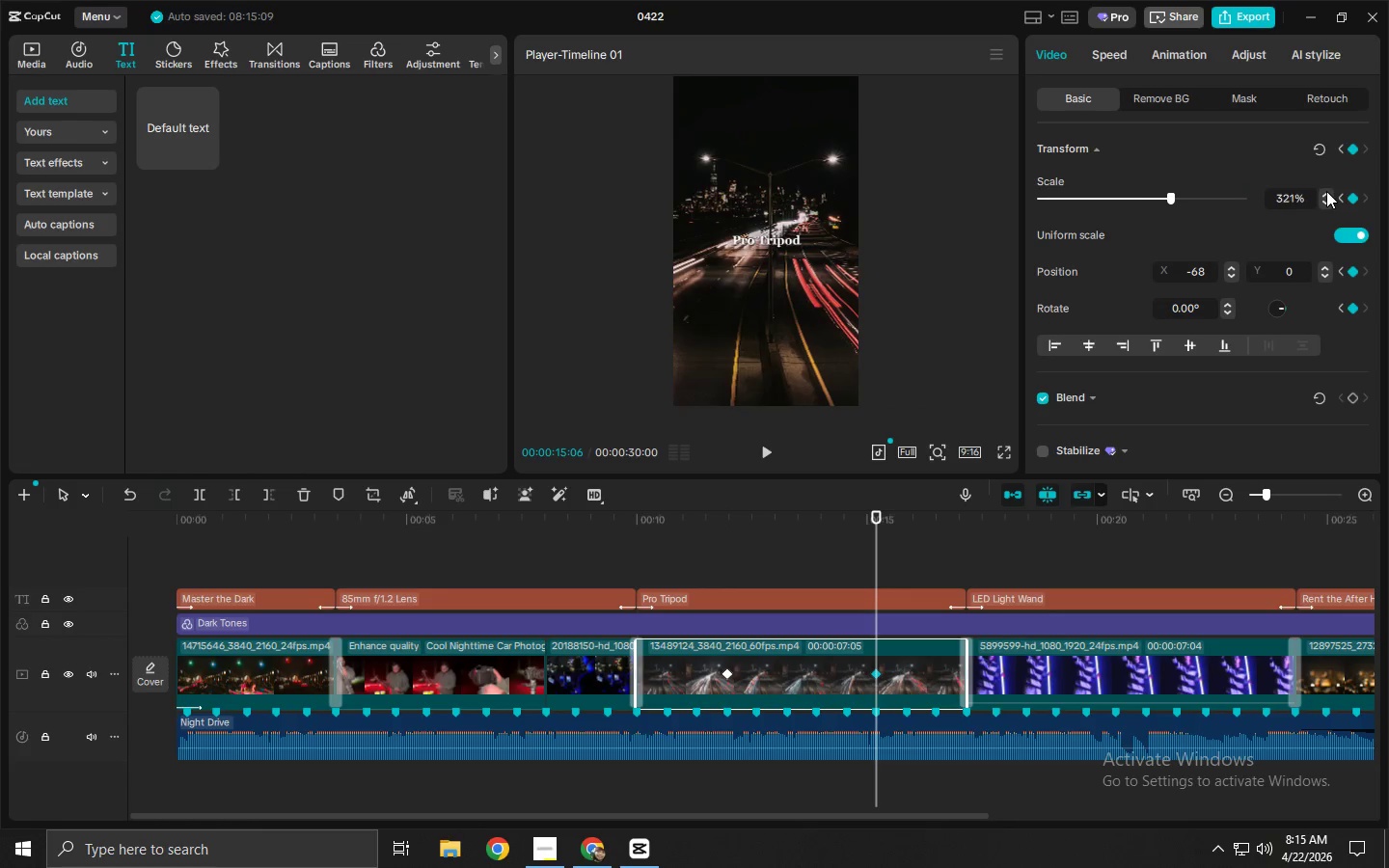 
triple_click([1326, 191])
 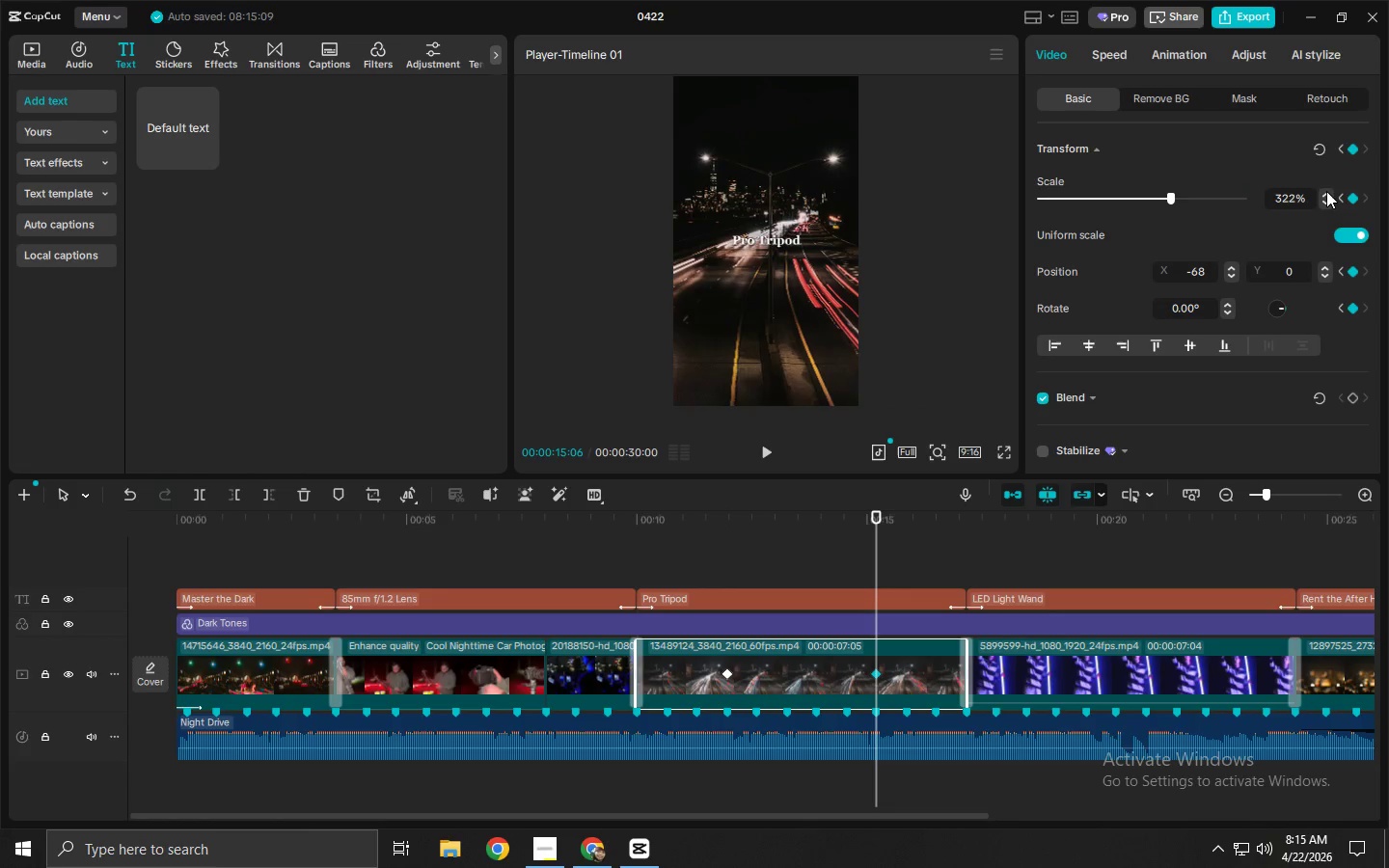 
triple_click([1326, 191])
 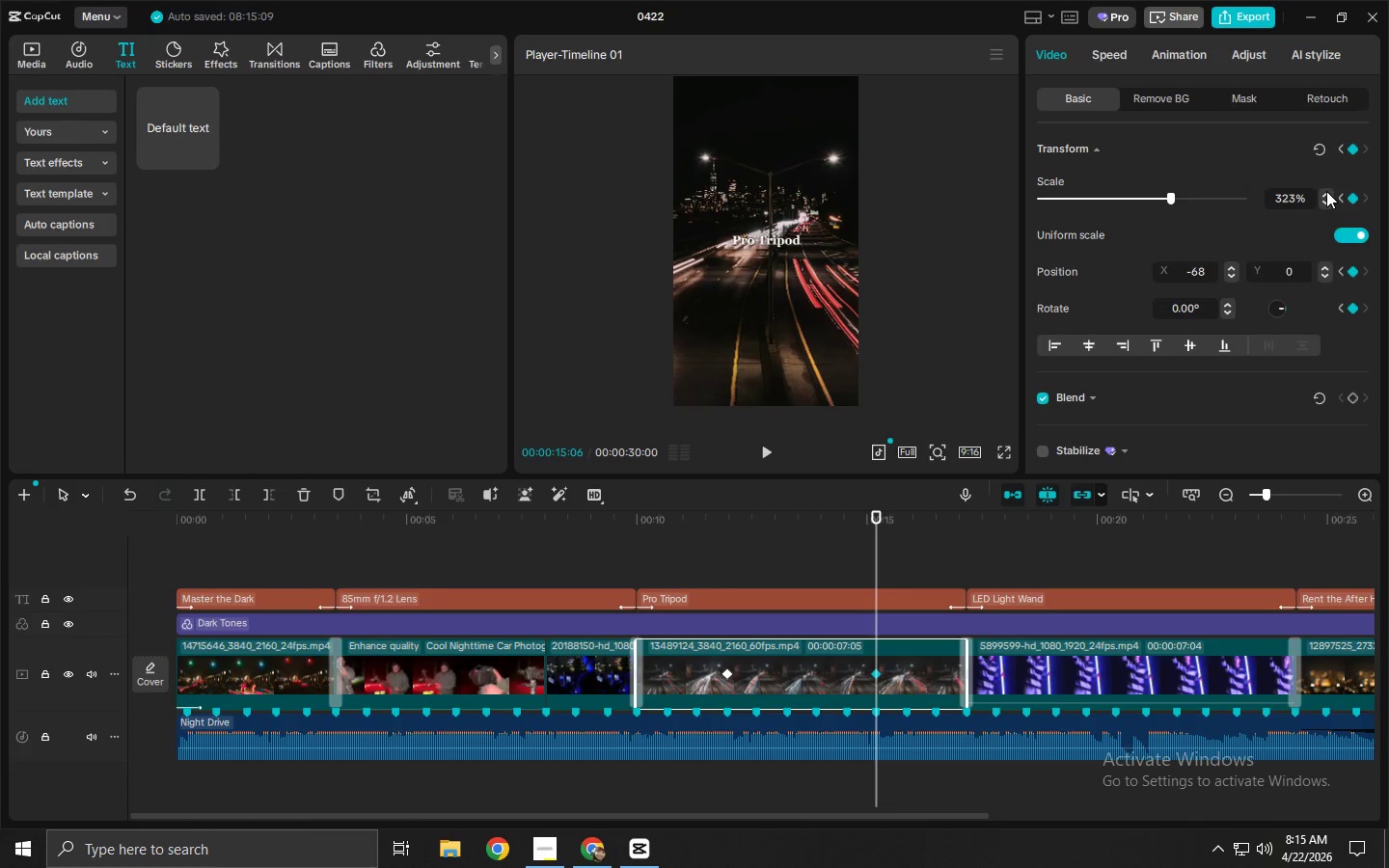 
triple_click([1326, 191])
 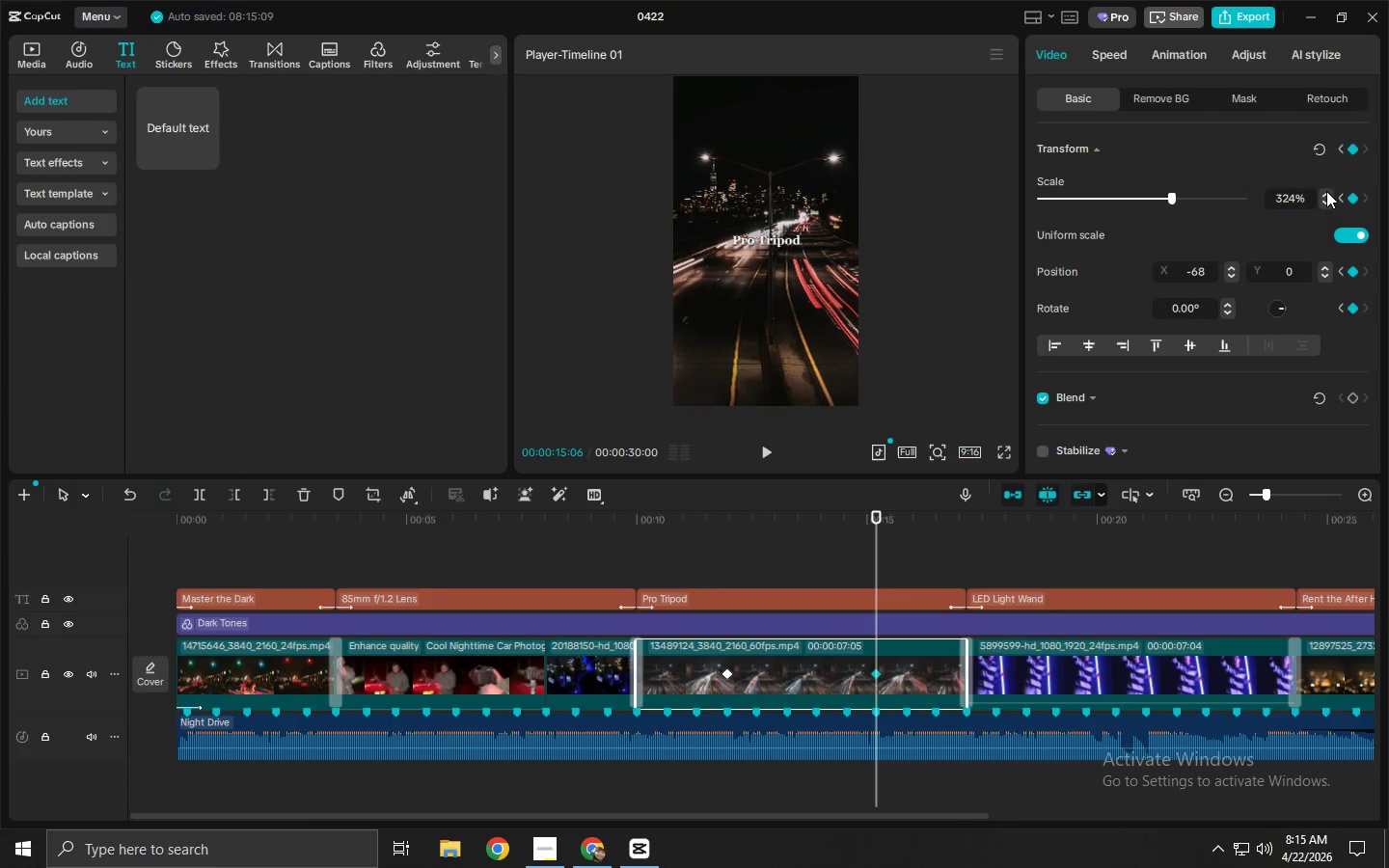 
triple_click([1326, 191])
 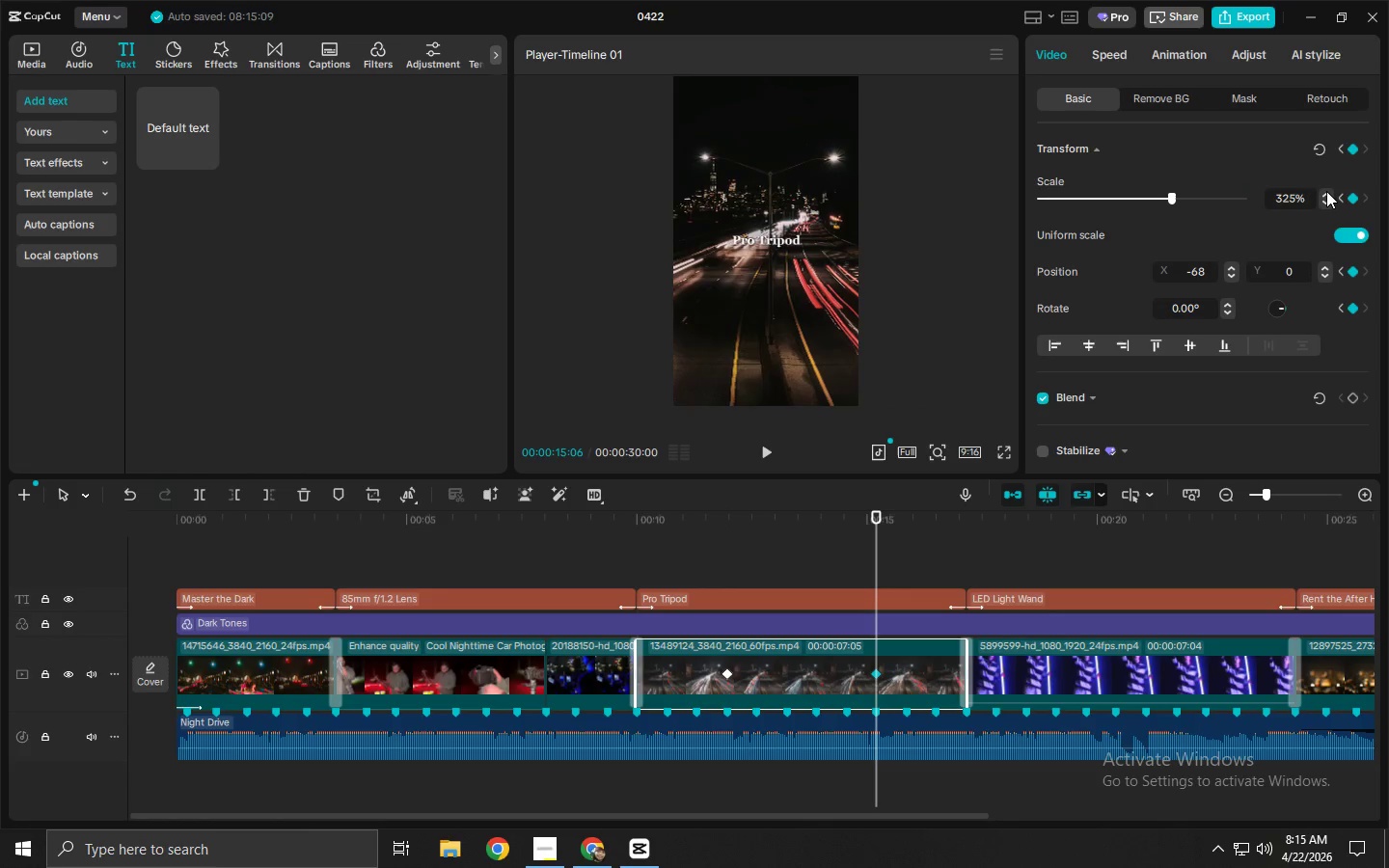 
triple_click([1326, 191])
 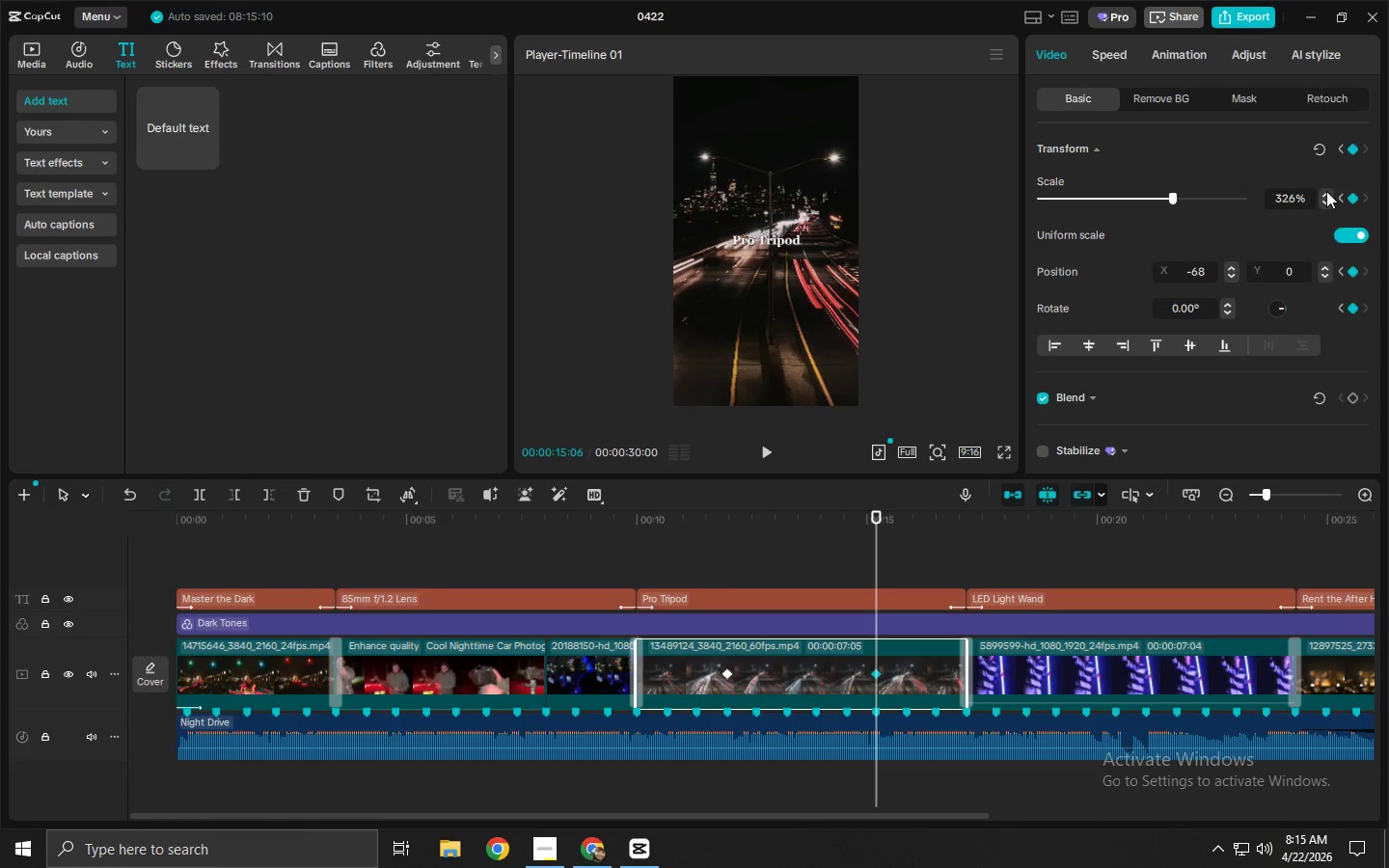 
triple_click([1326, 191])
 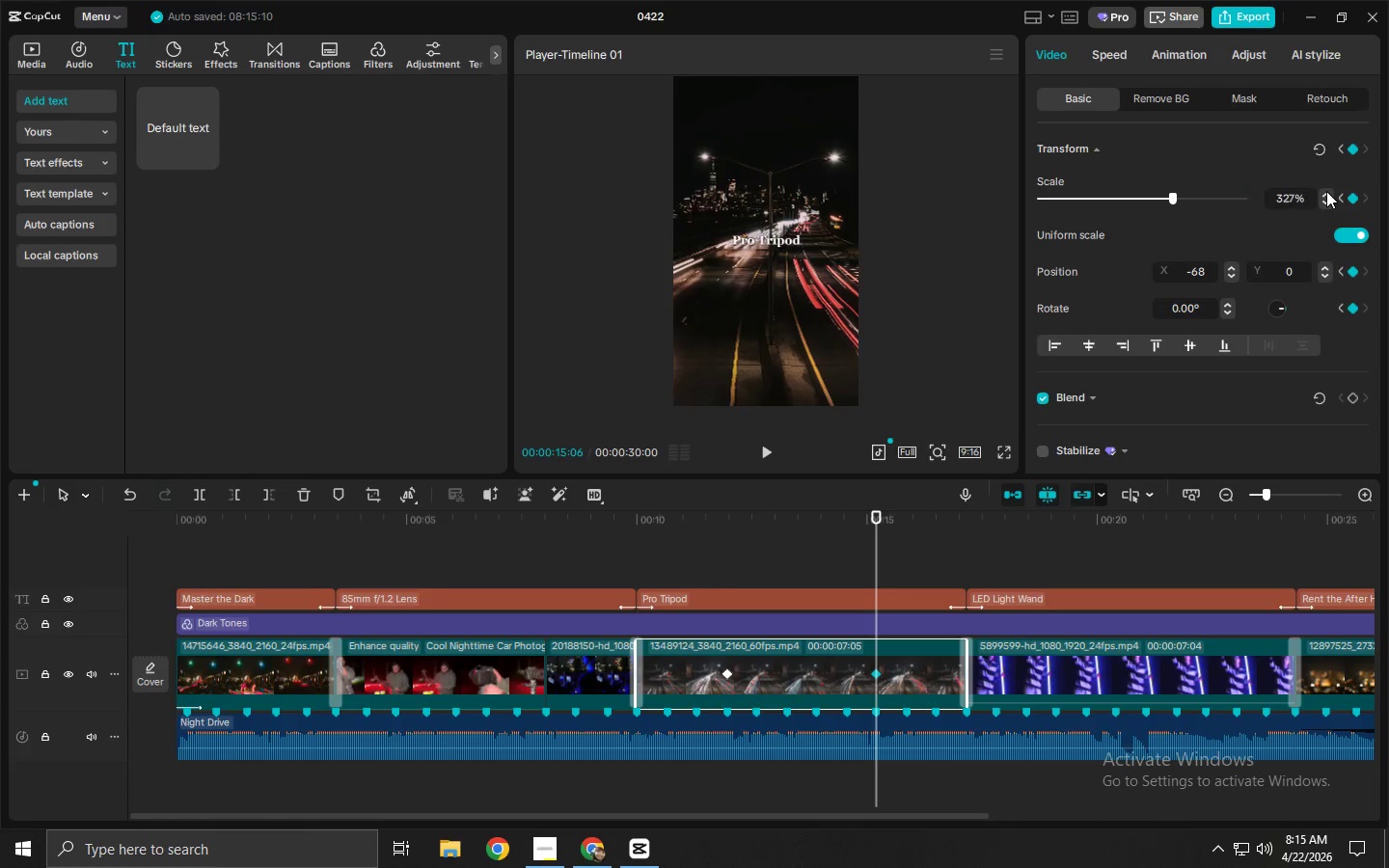 
triple_click([1326, 191])
 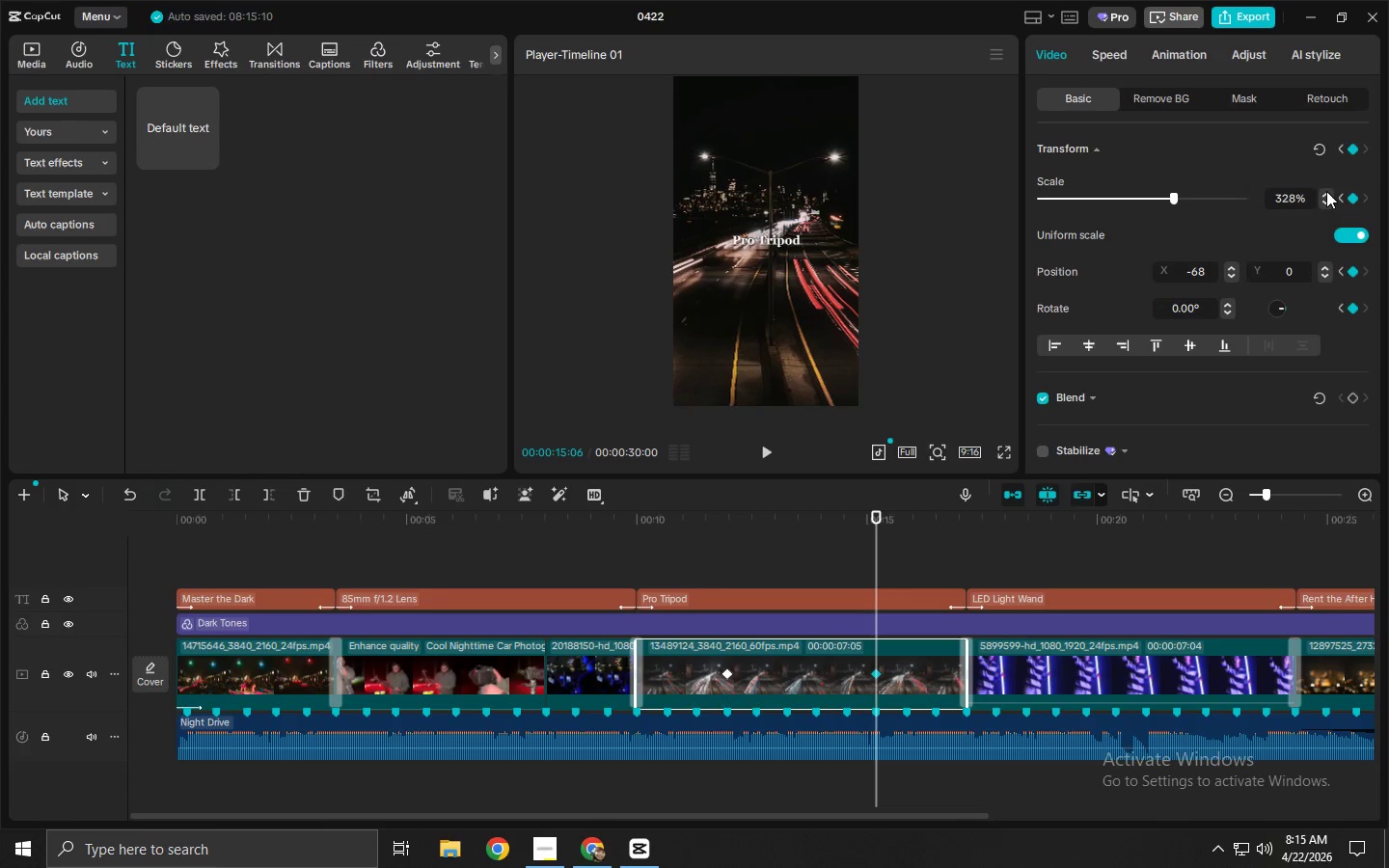 
triple_click([1326, 191])
 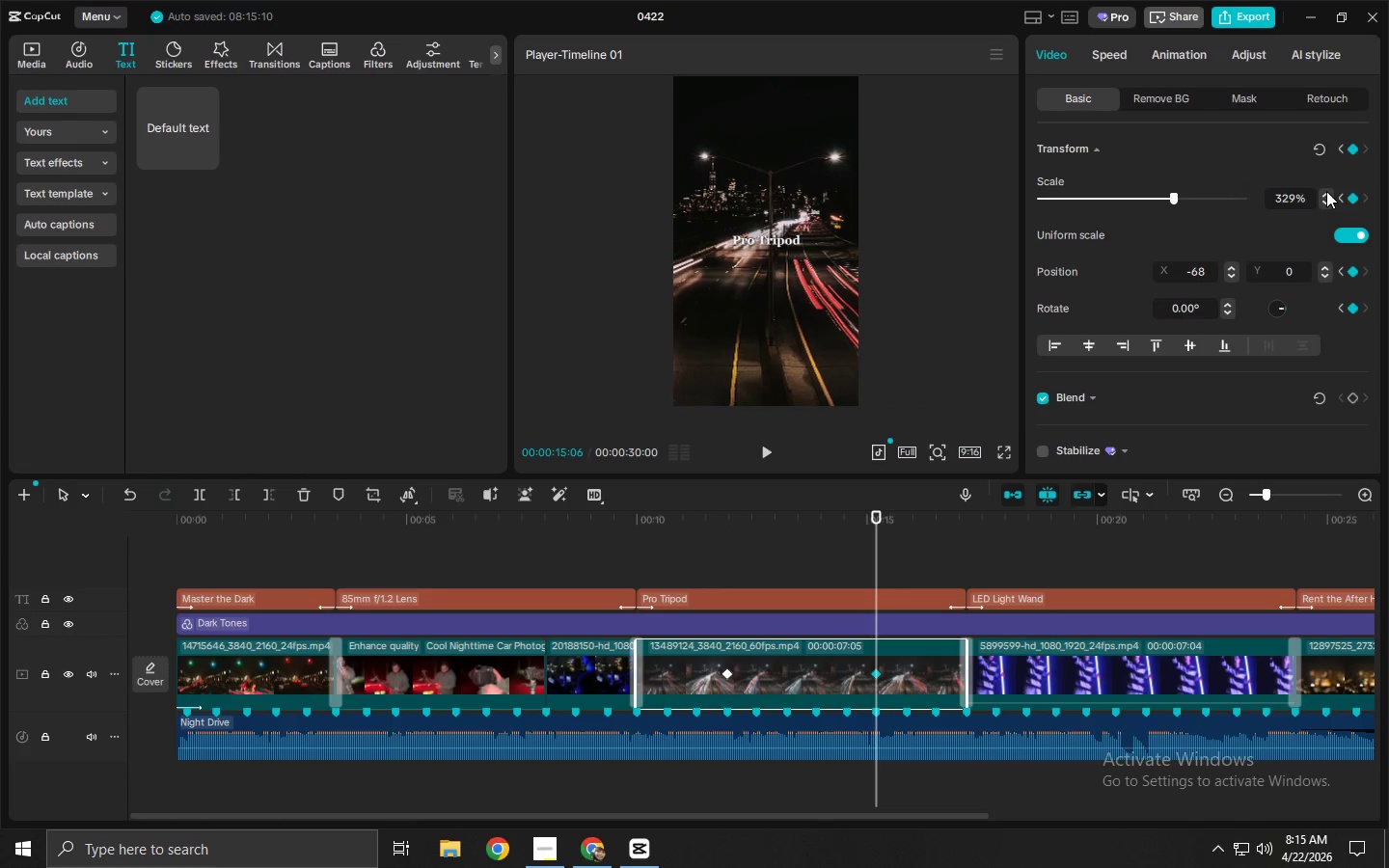 
triple_click([1326, 191])
 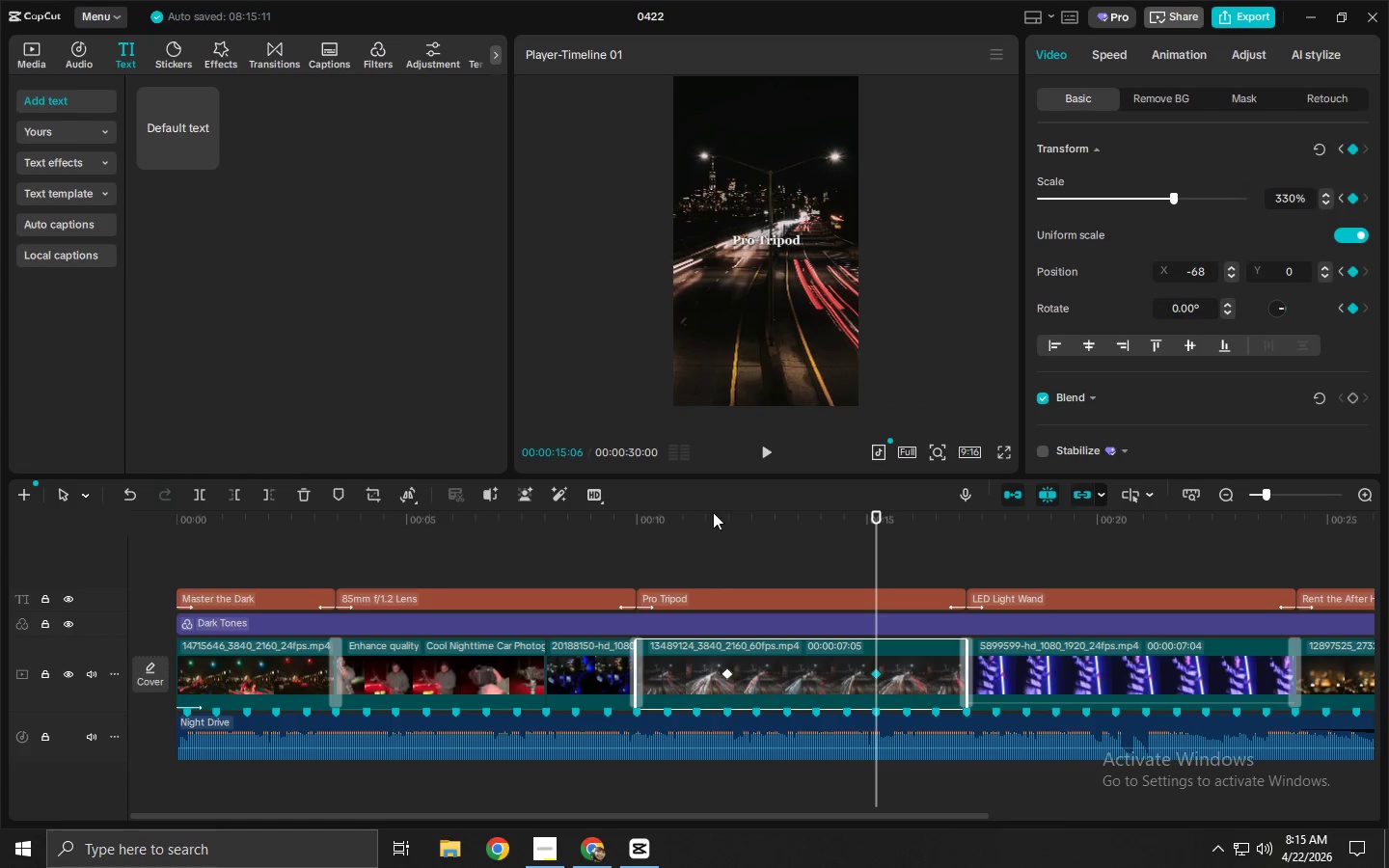 
left_click([669, 520])
 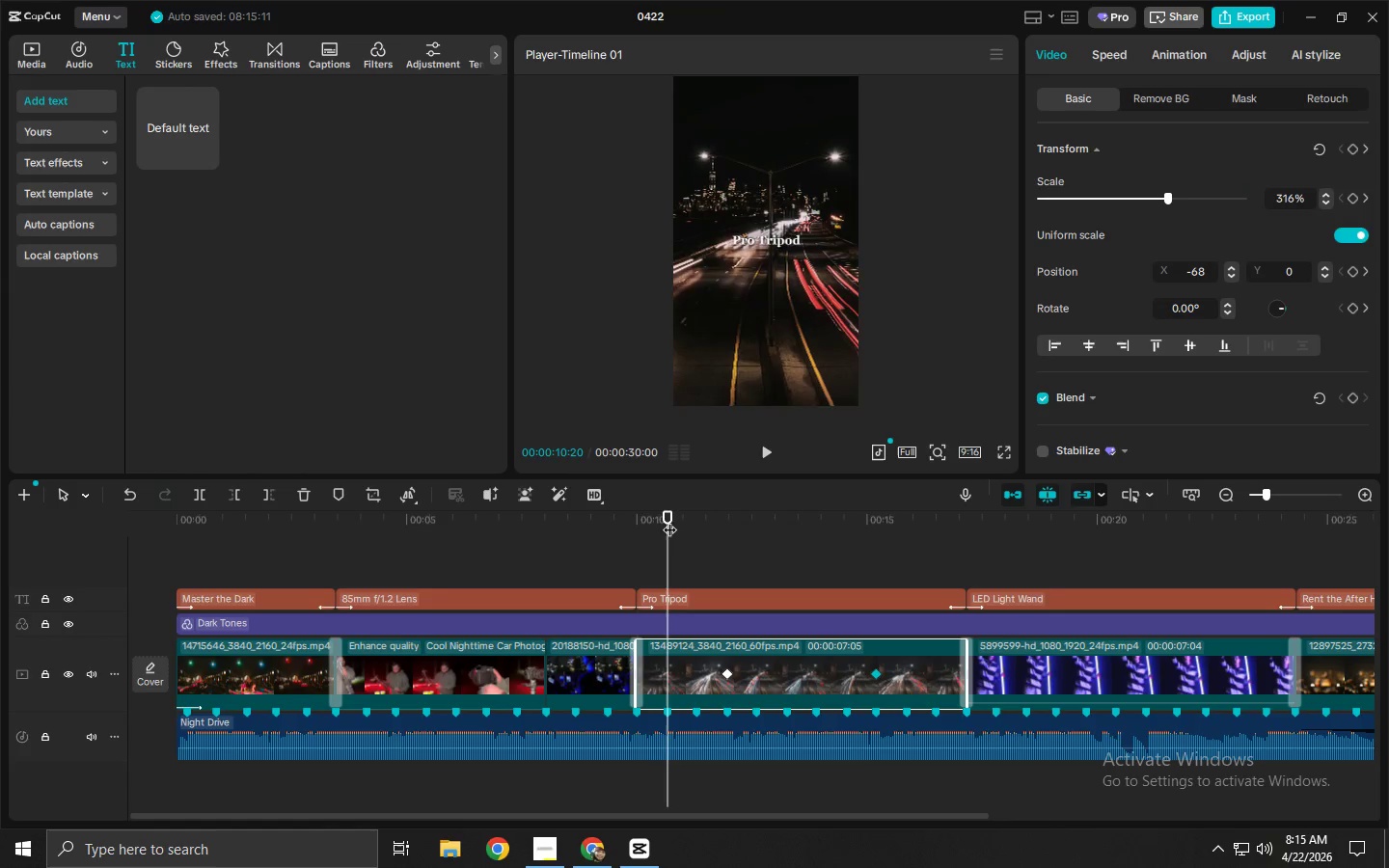 
key(Space)
 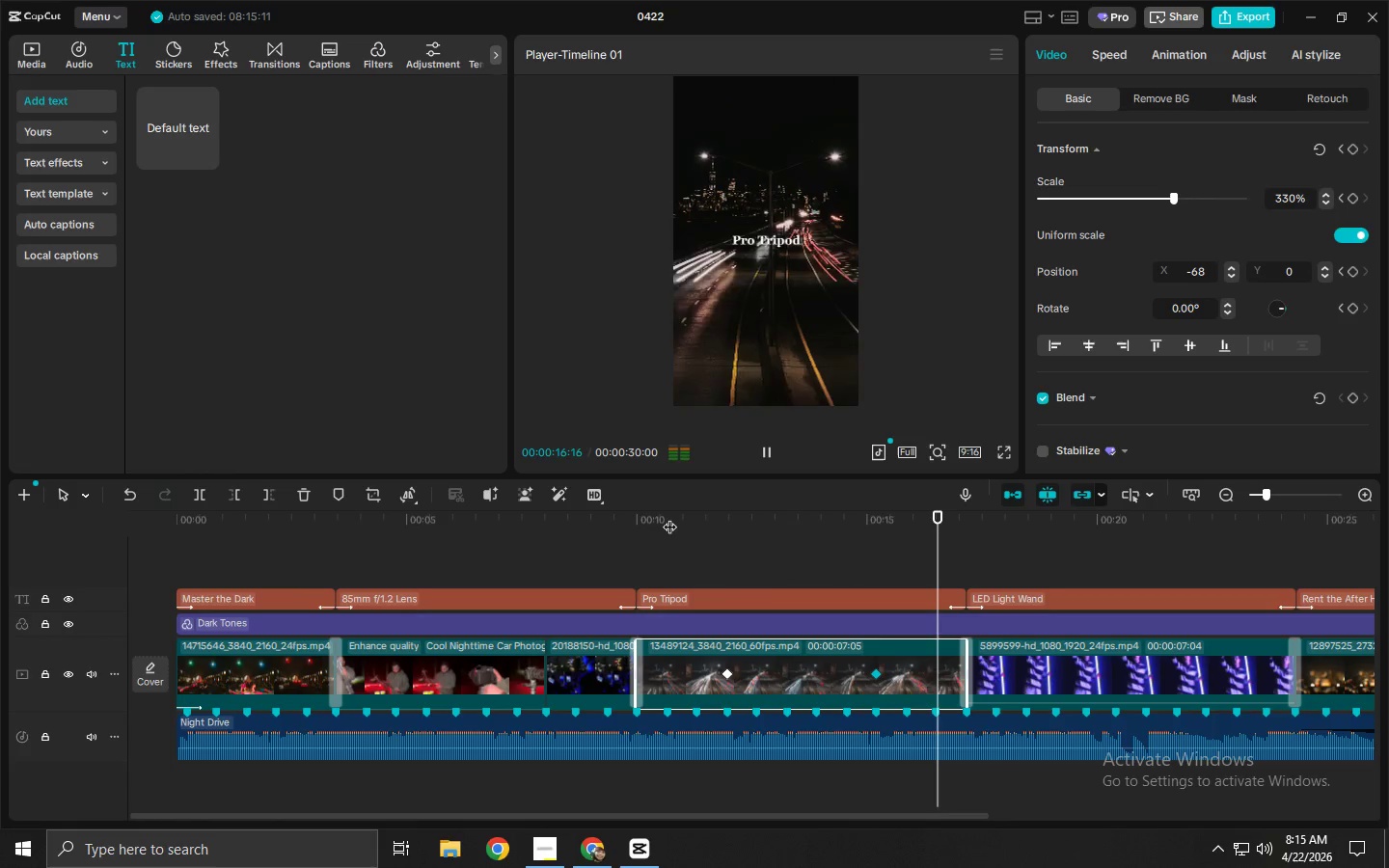 
wait(7.83)
 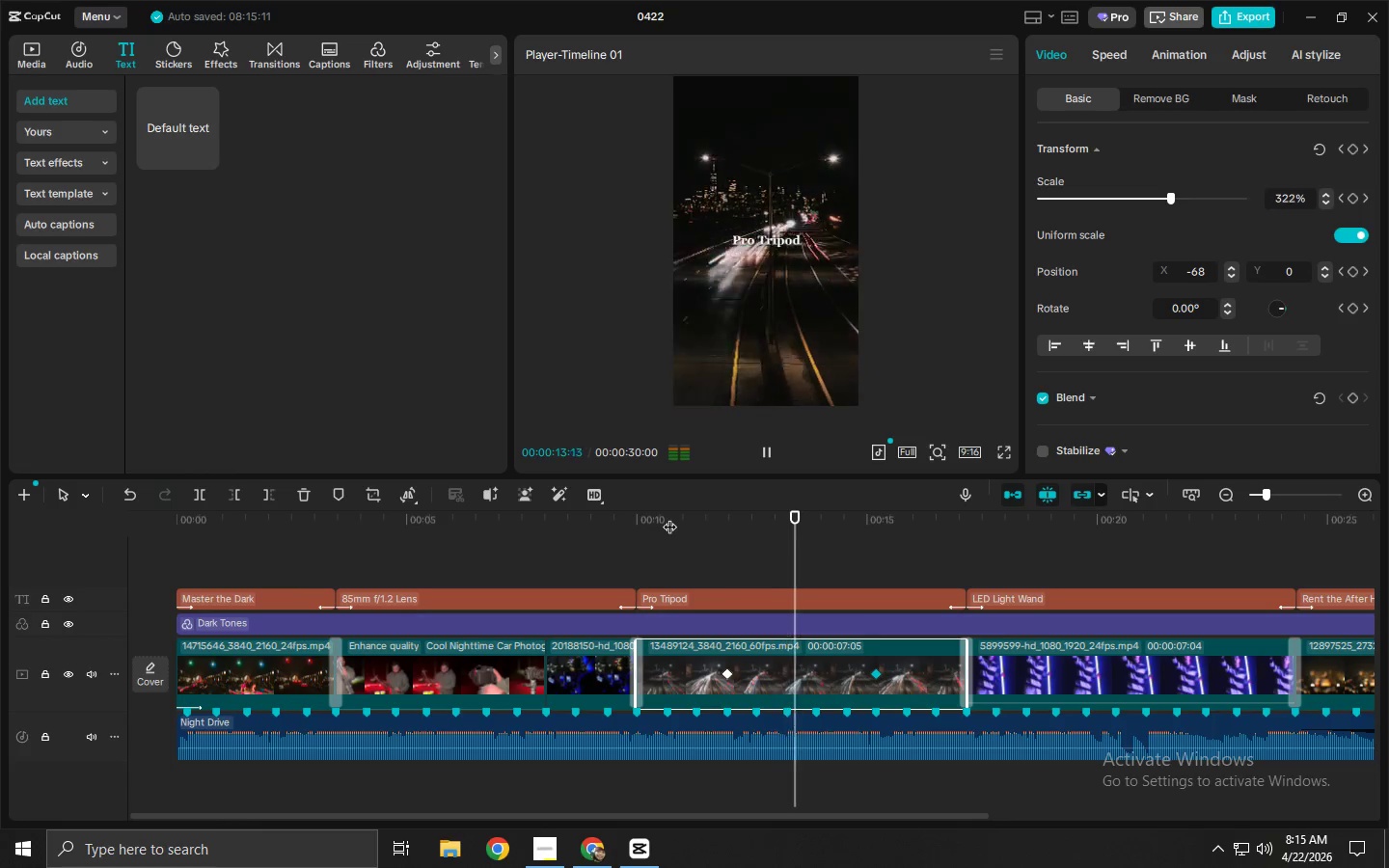 
left_click_drag(start_coordinate=[788, 814], to_coordinate=[969, 825])
 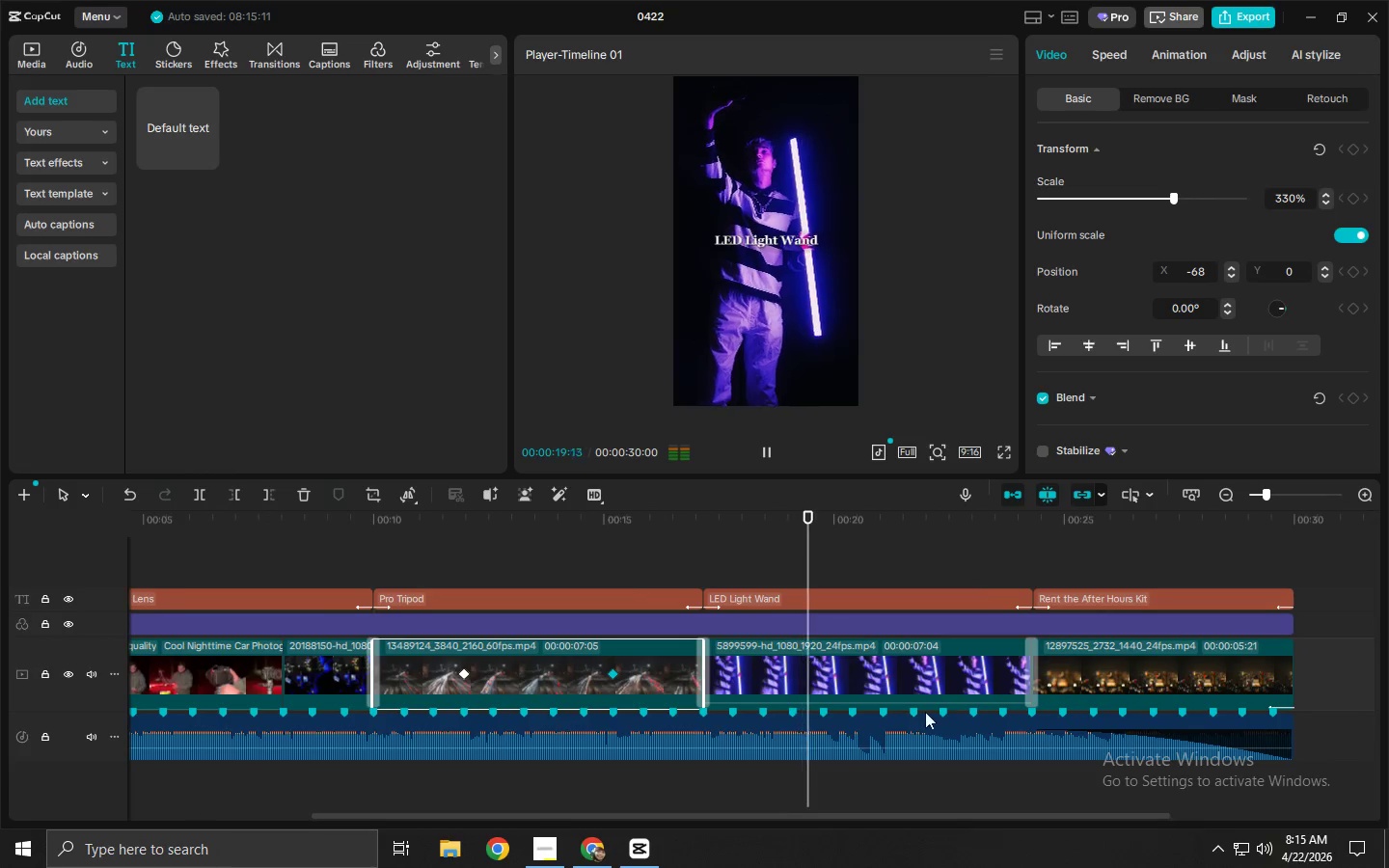 
key(Alt+AltLeft)
 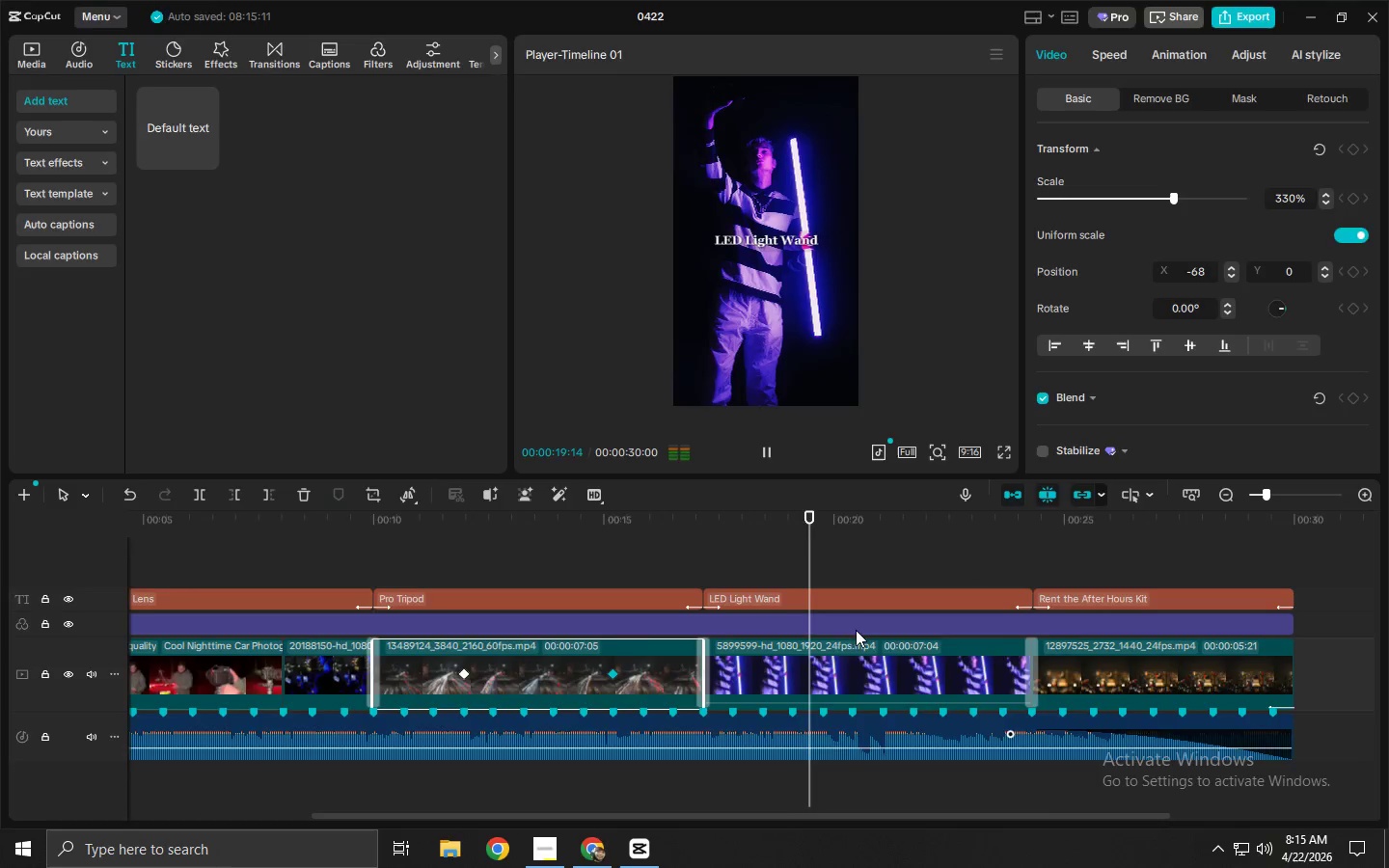 
key(Alt+Tab)
 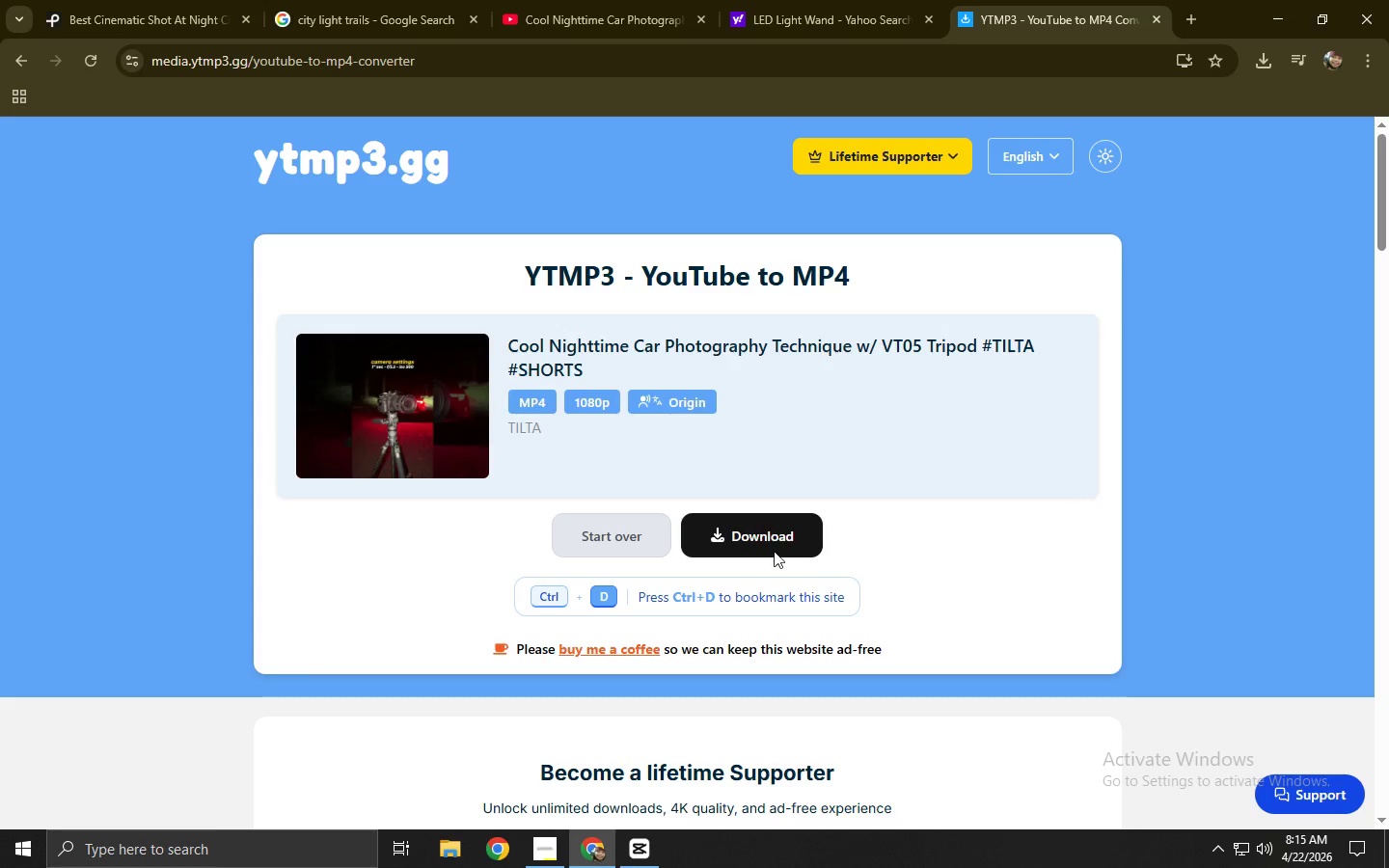 
key(Alt+Tab)
 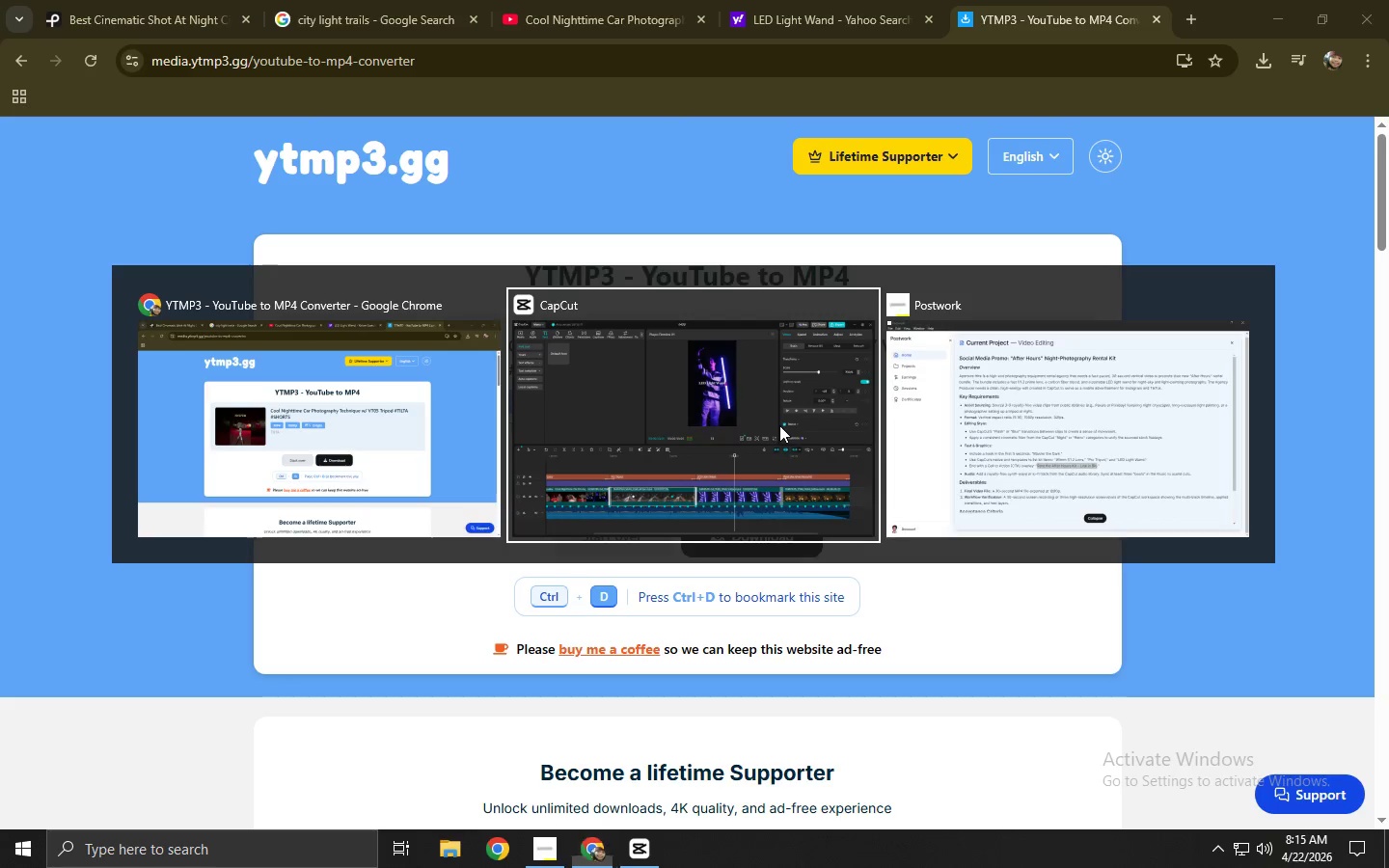 
key(Alt+Tab)